 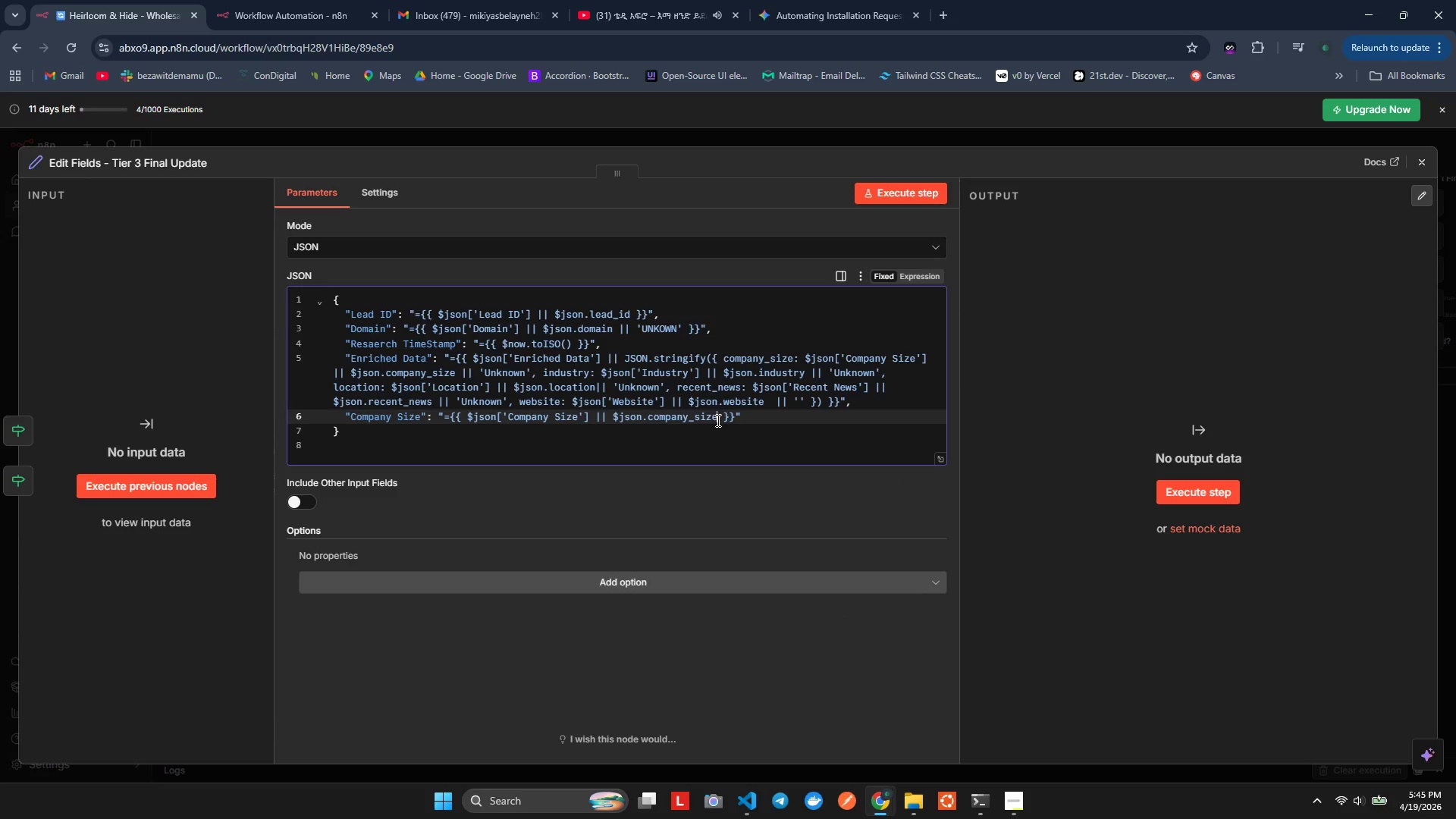 
left_click([729, 422])
 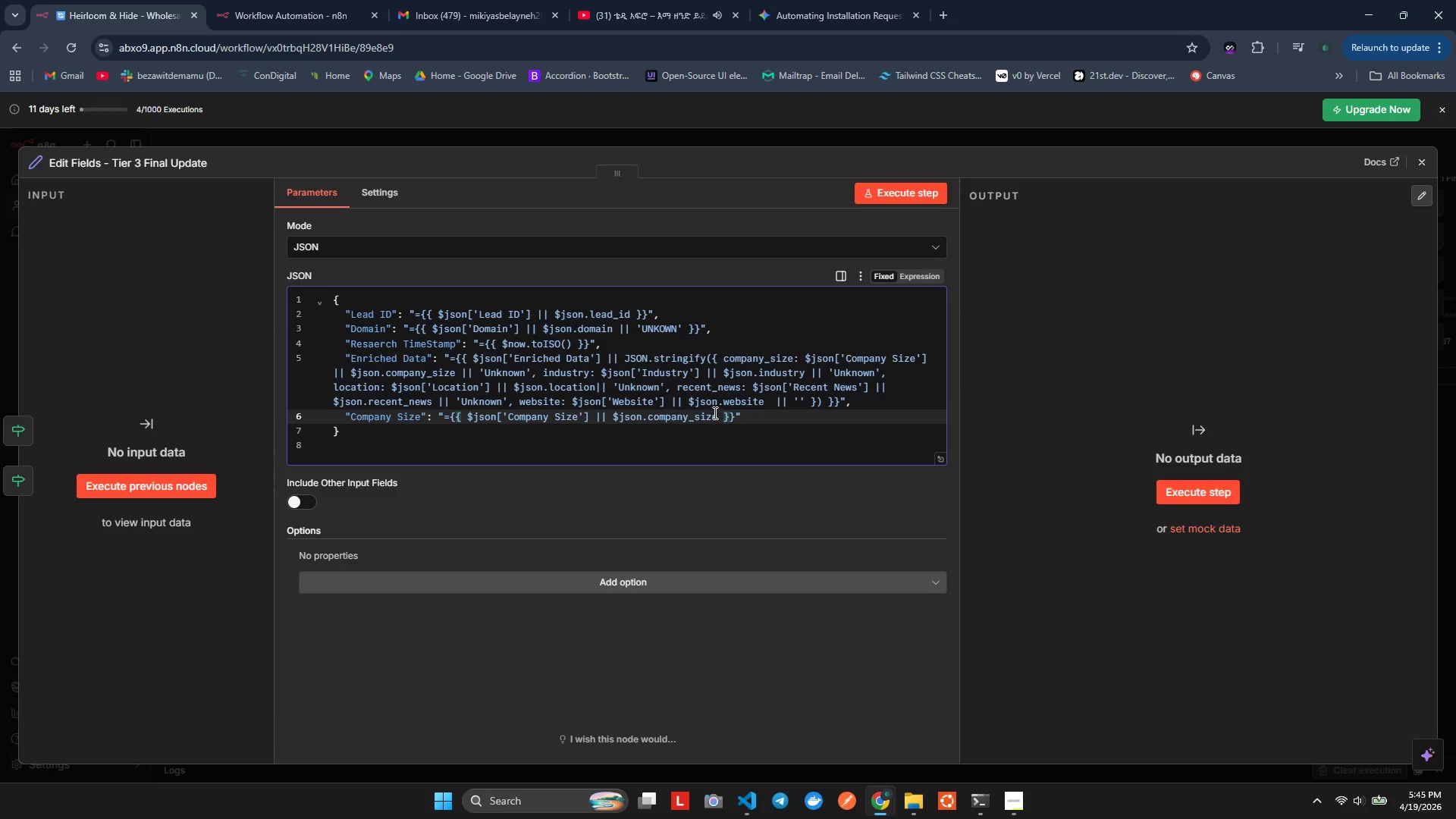 
left_click([714, 413])
 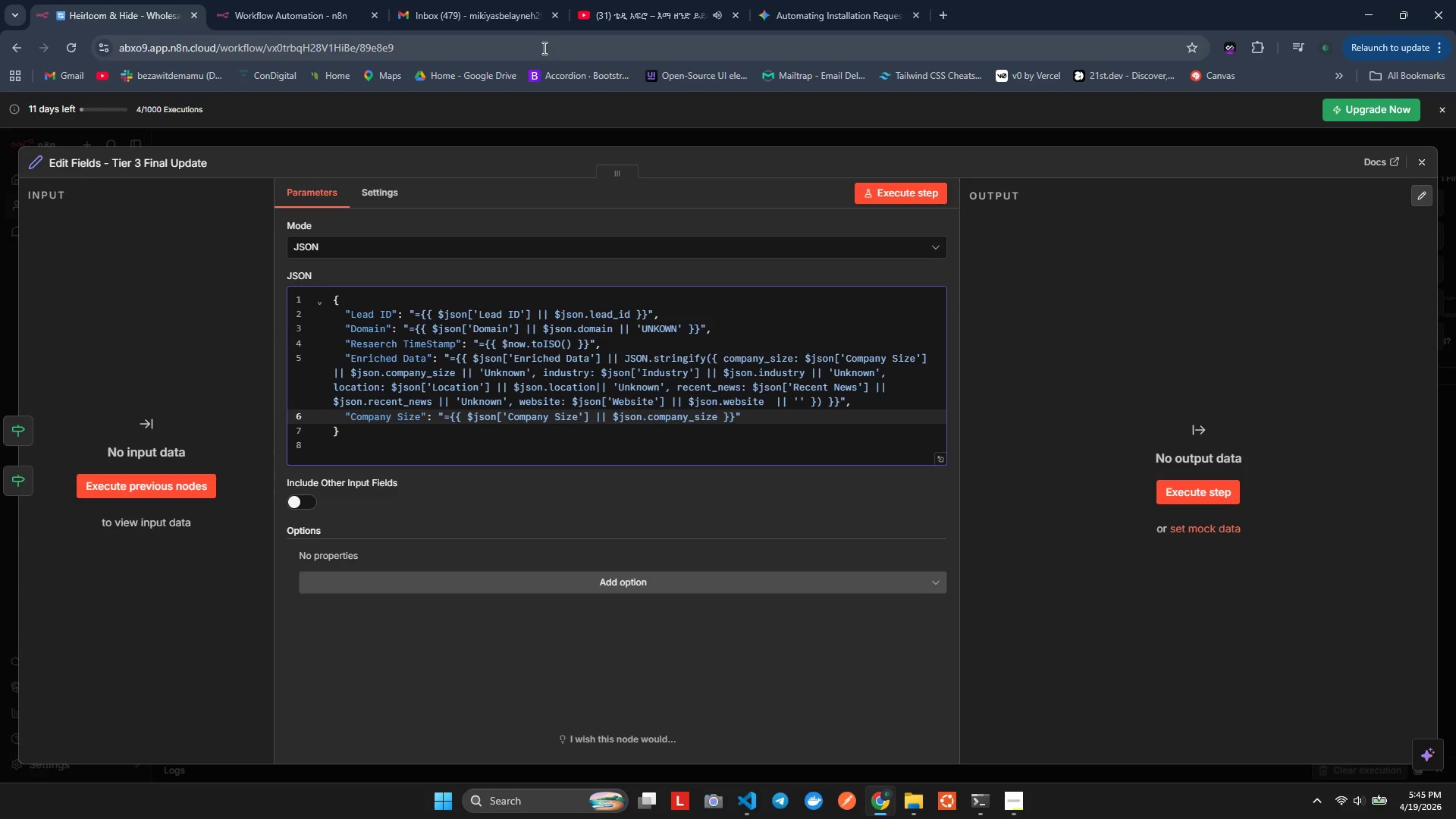 
left_click([481, 5])
 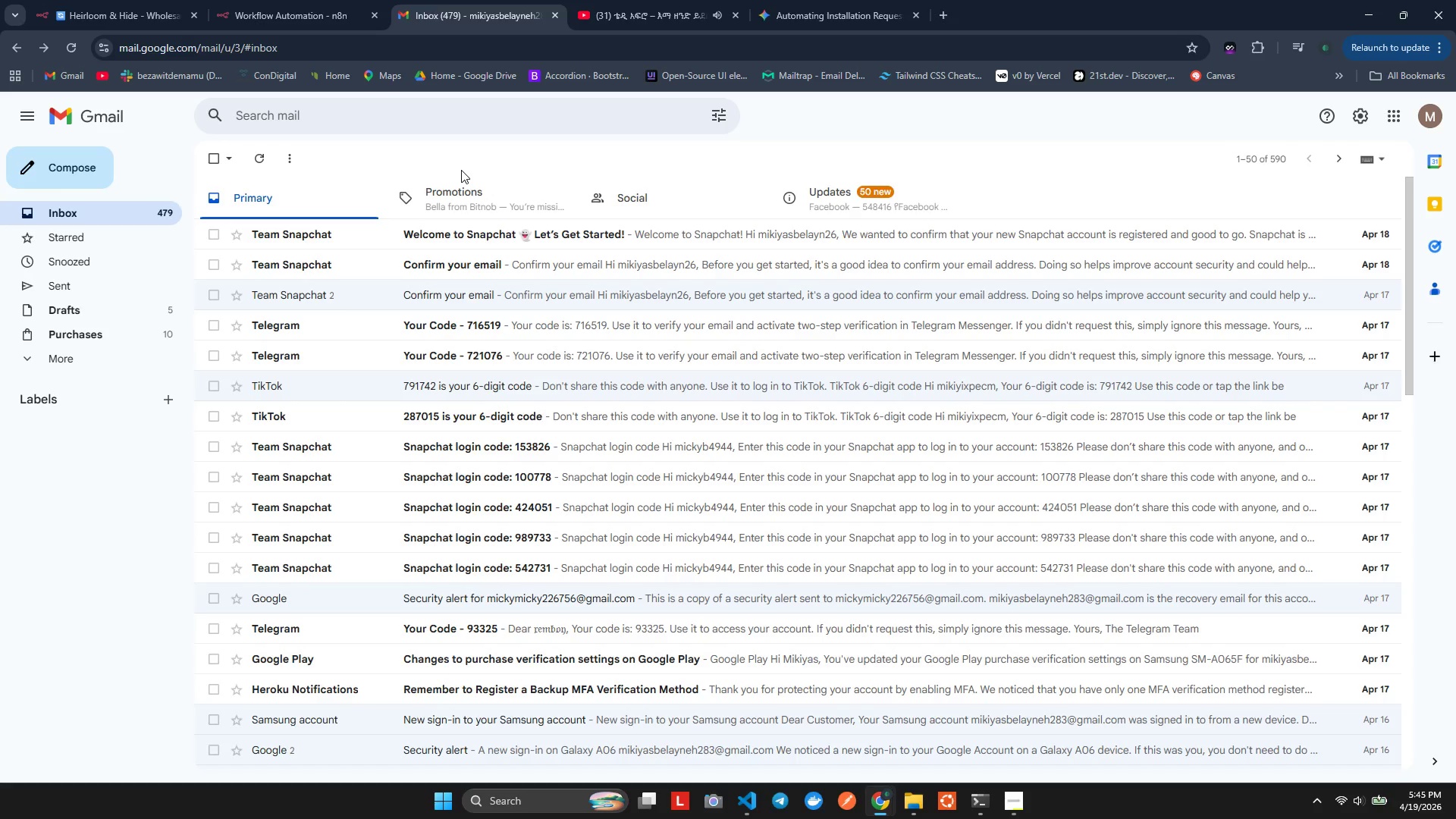 
hold_key(key=ControlLeft, duration=0.44)
 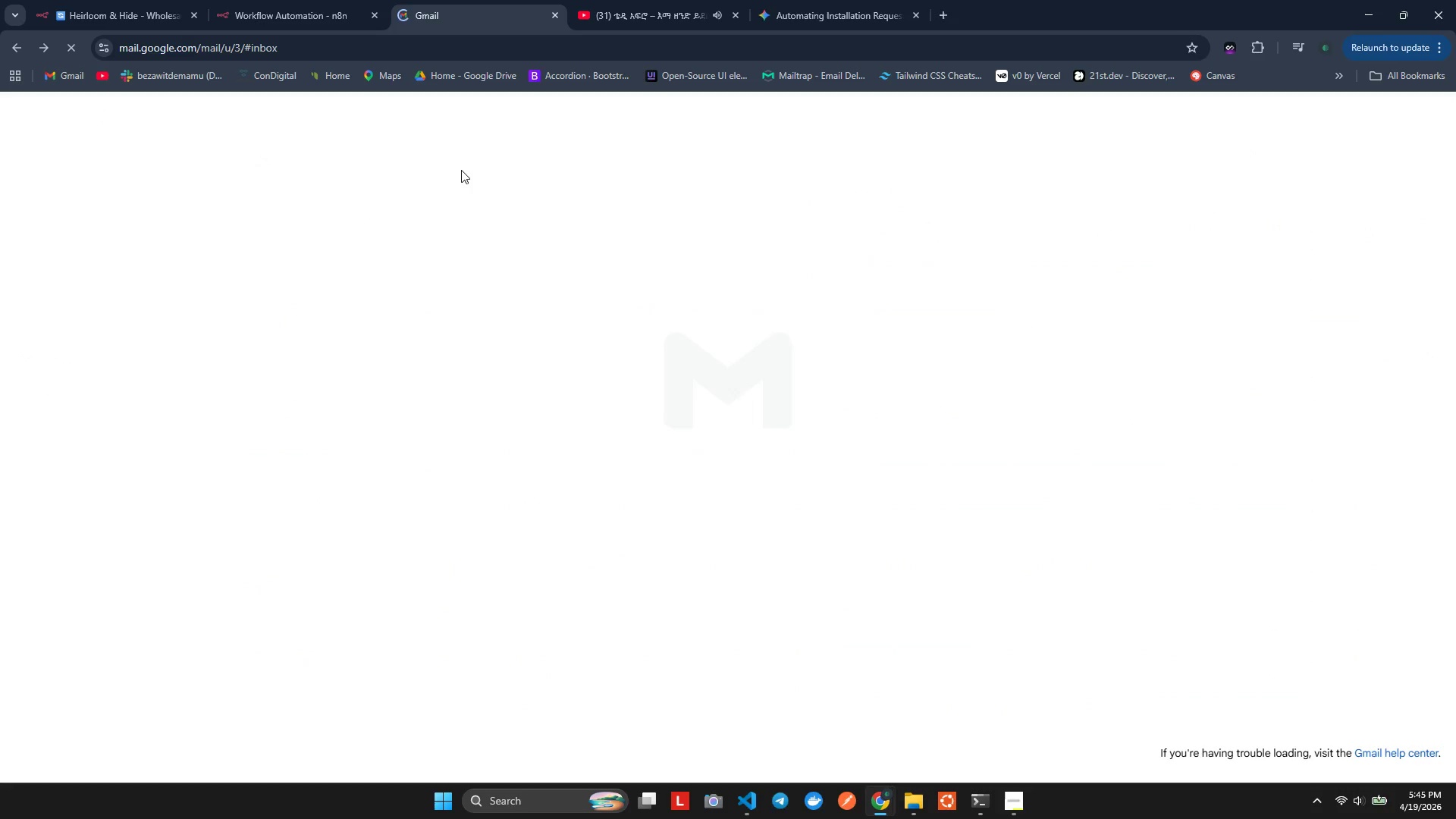 
key(R)
 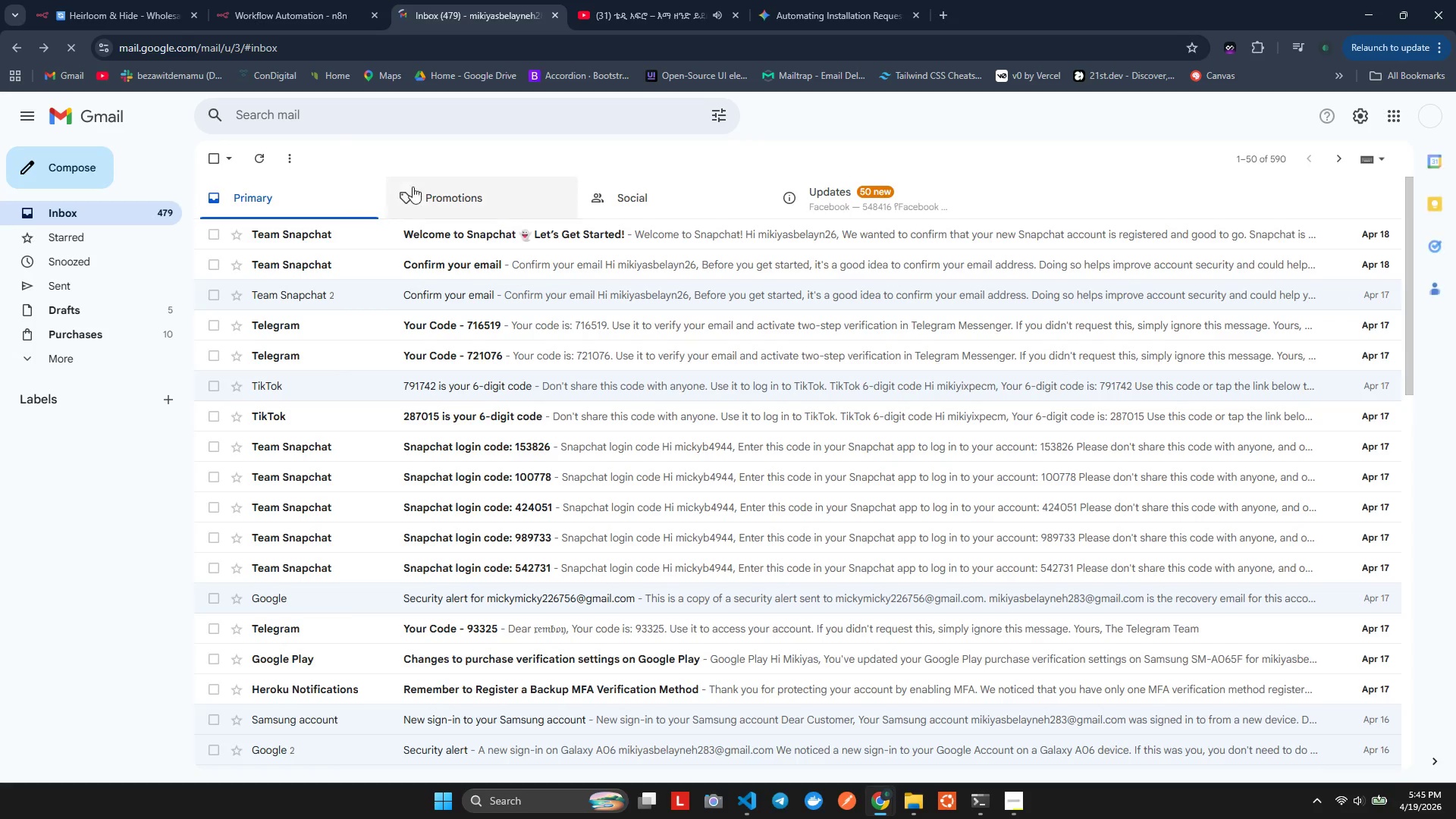 
left_click([142, 14])
 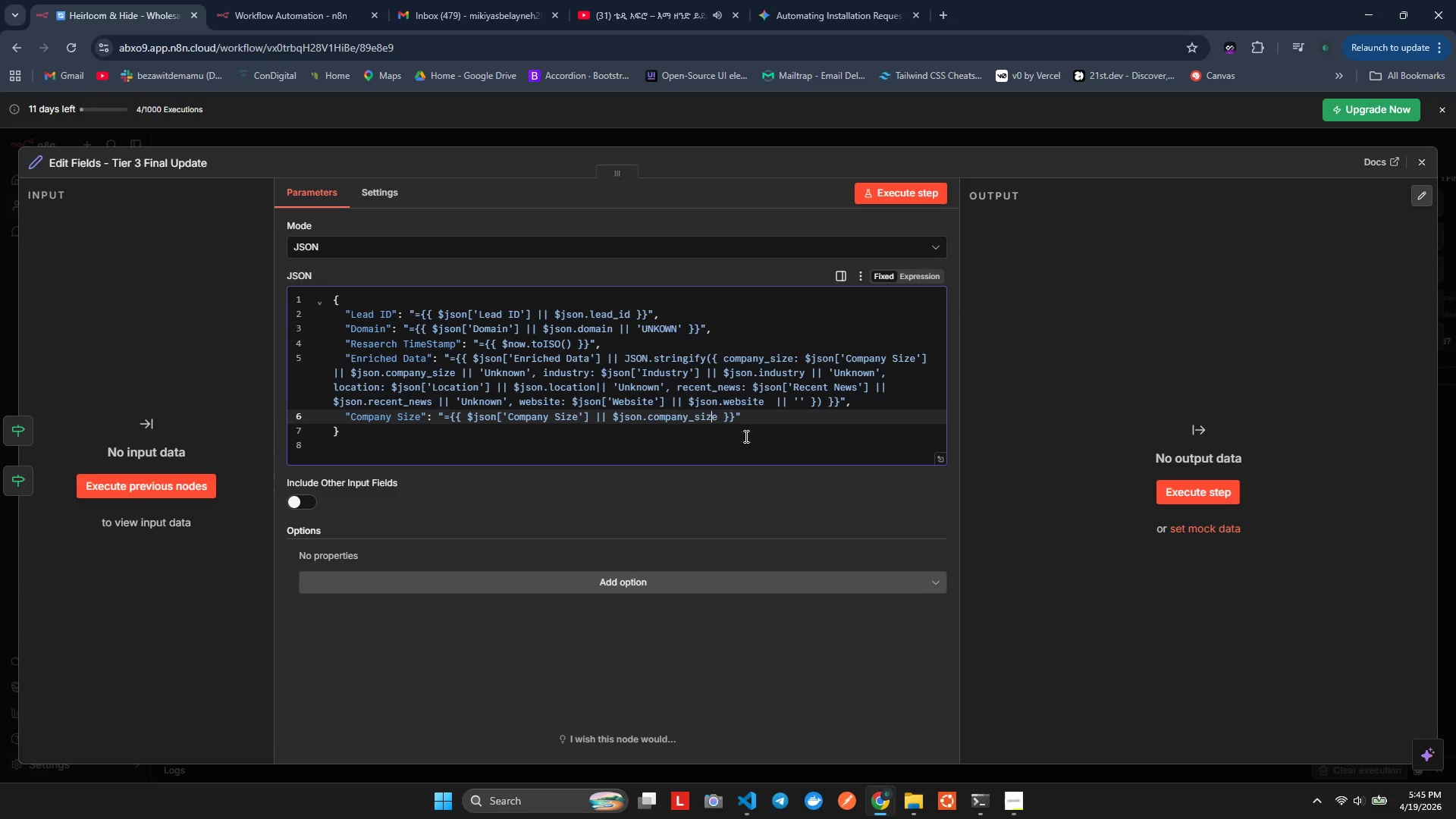 
left_click([719, 419])
 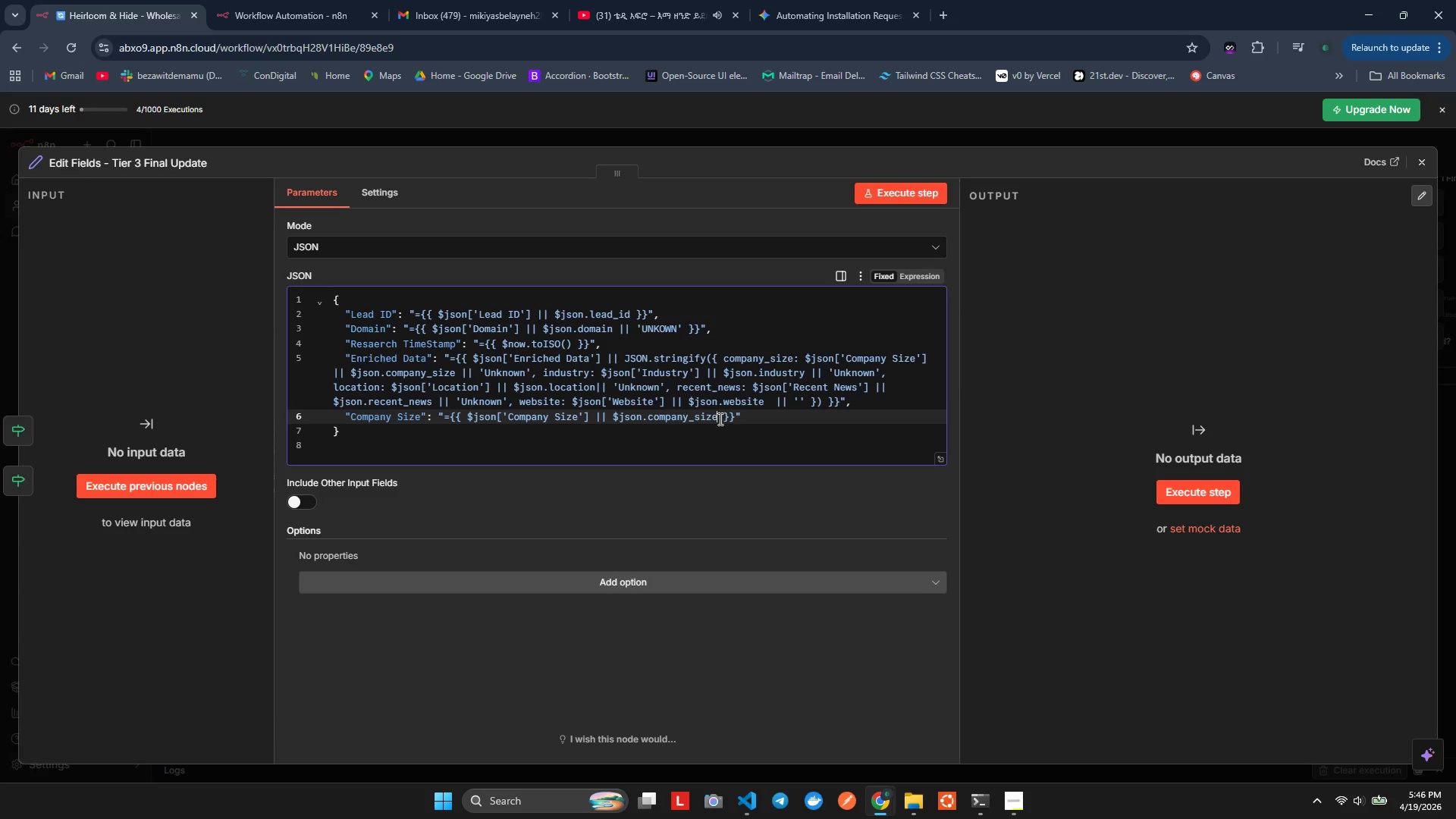 
wait(26.19)
 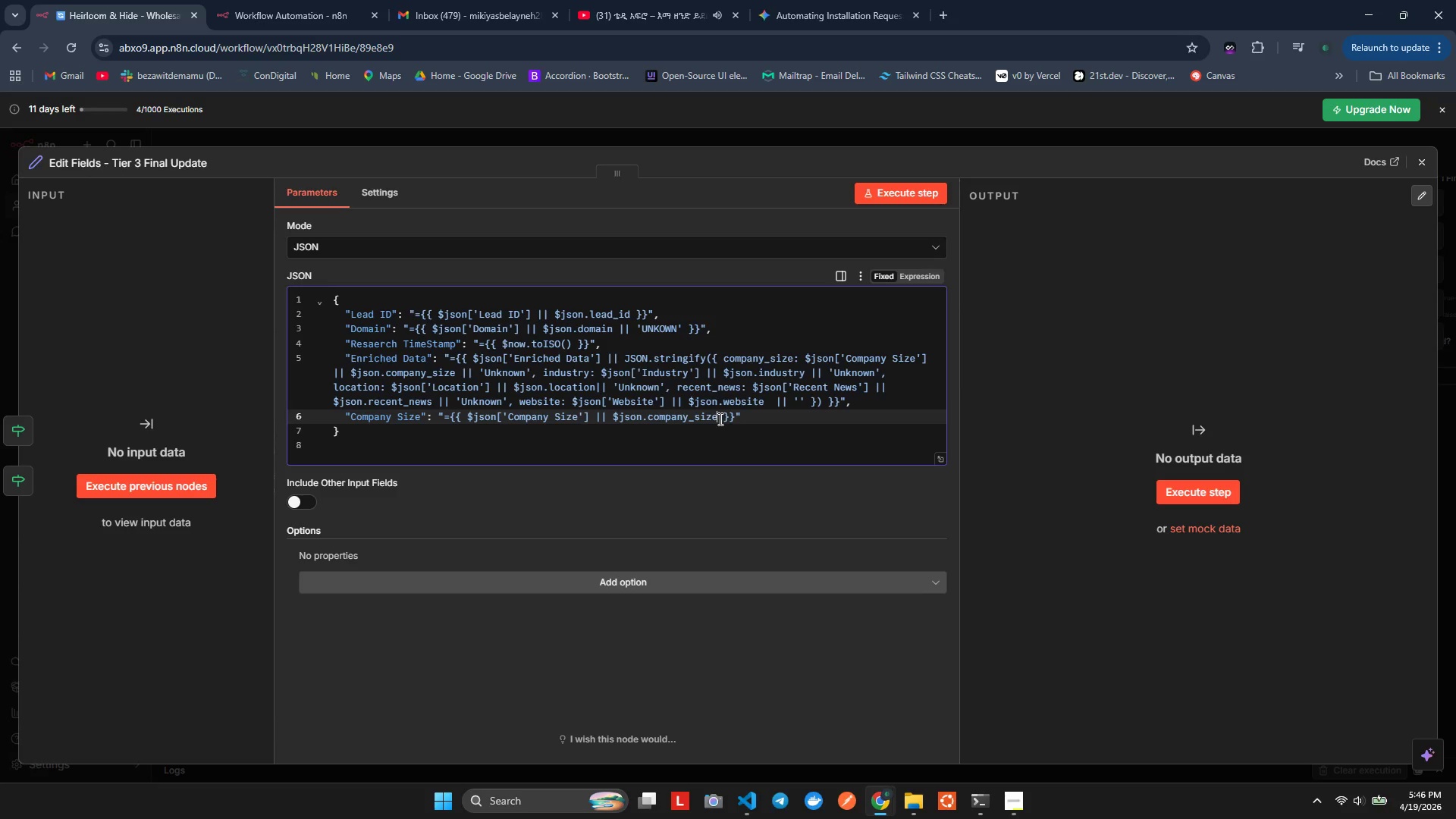 
key(Space)
 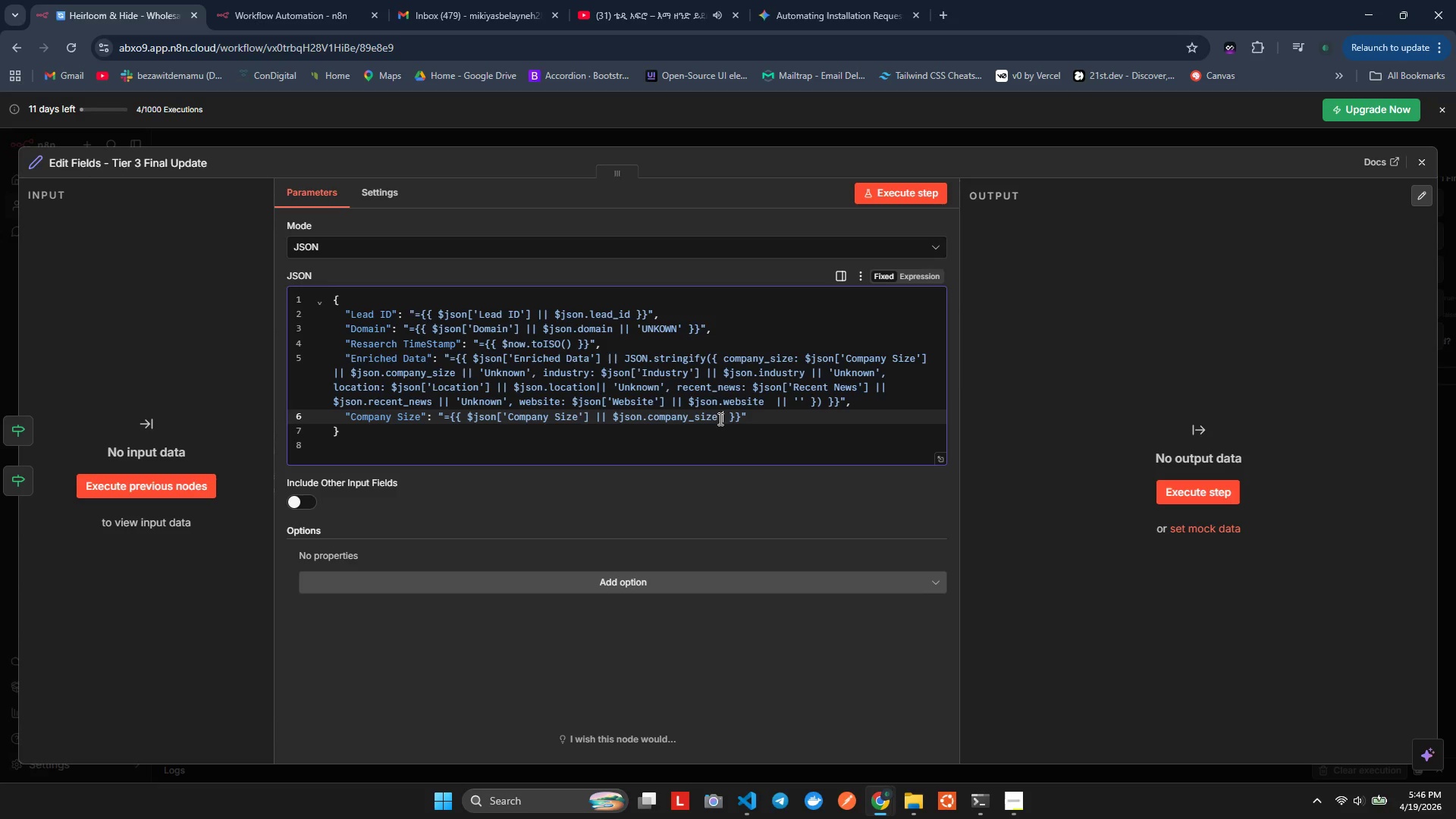 
key(Shift+Backslash)
 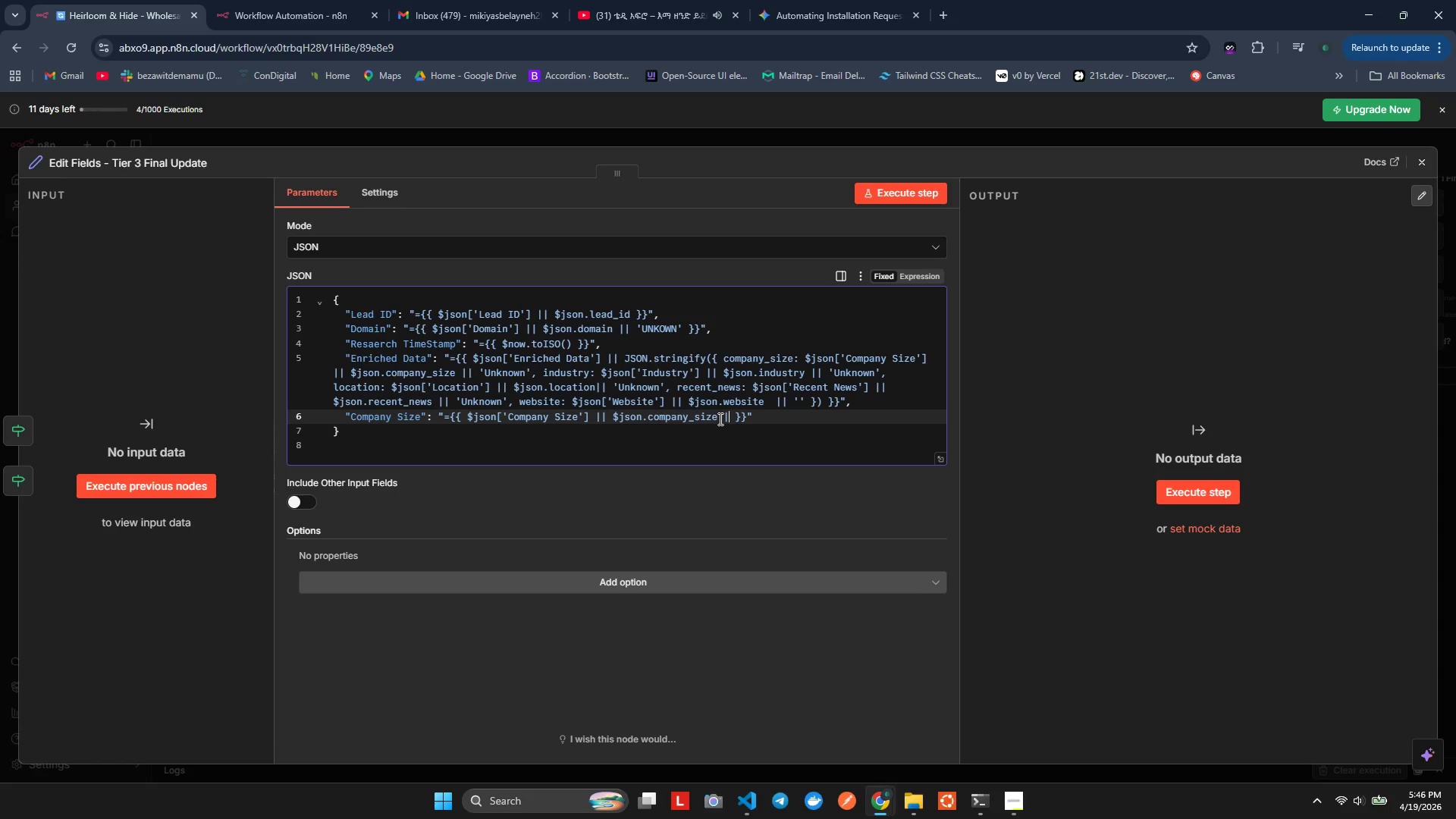 
key(Shift+Backslash)
 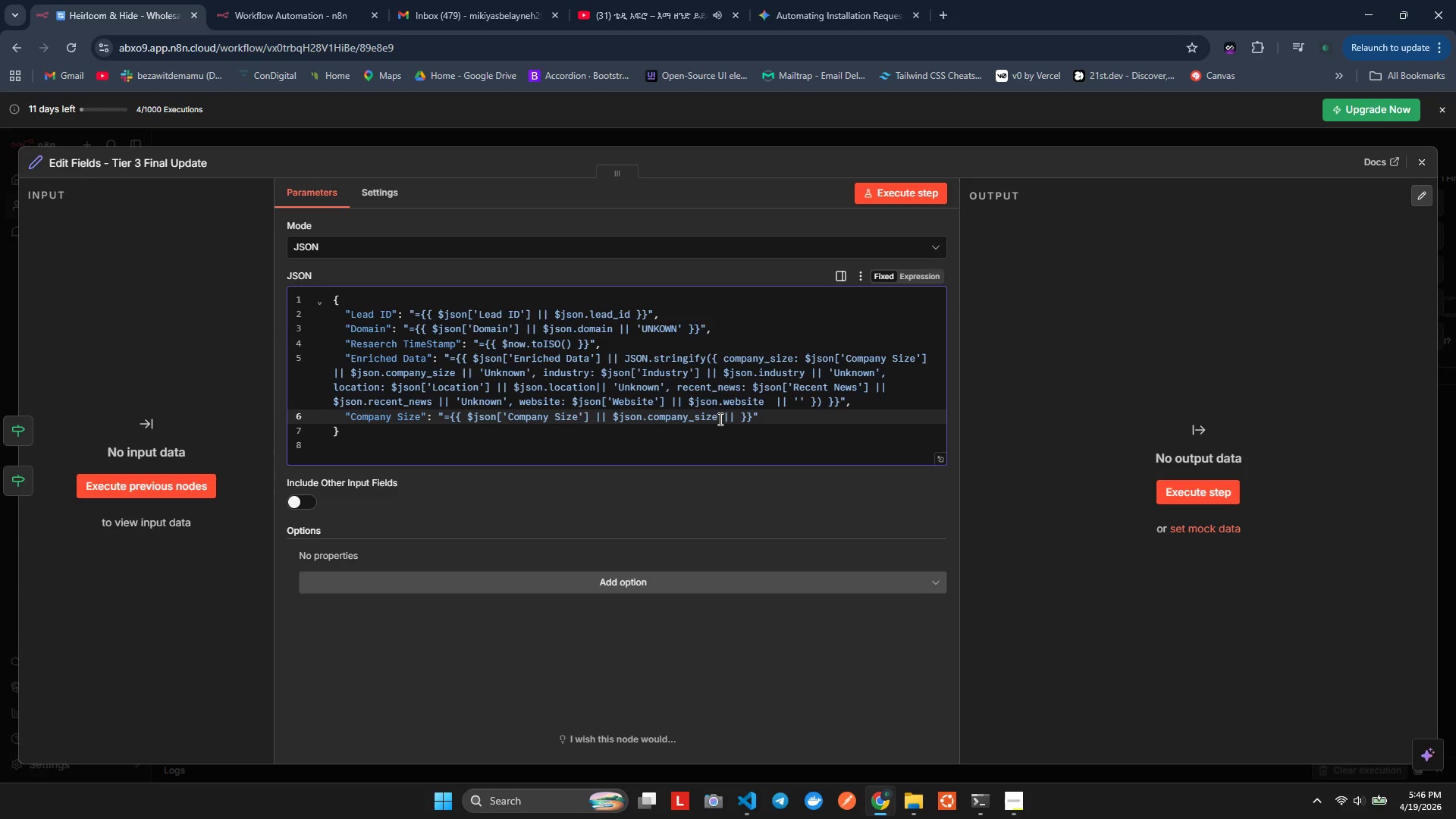 
key(Space)
 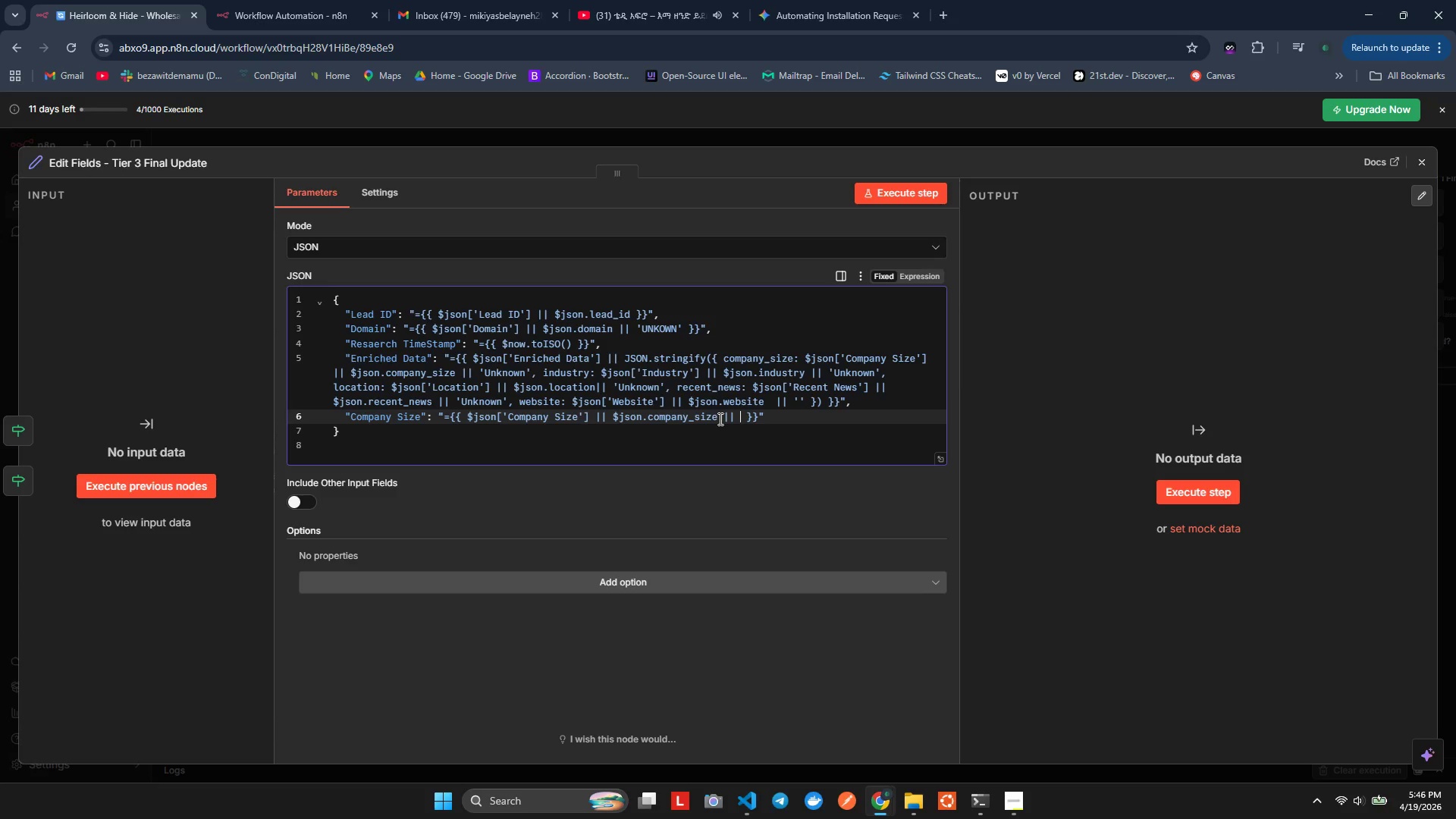 
key(Shift+Quote)
 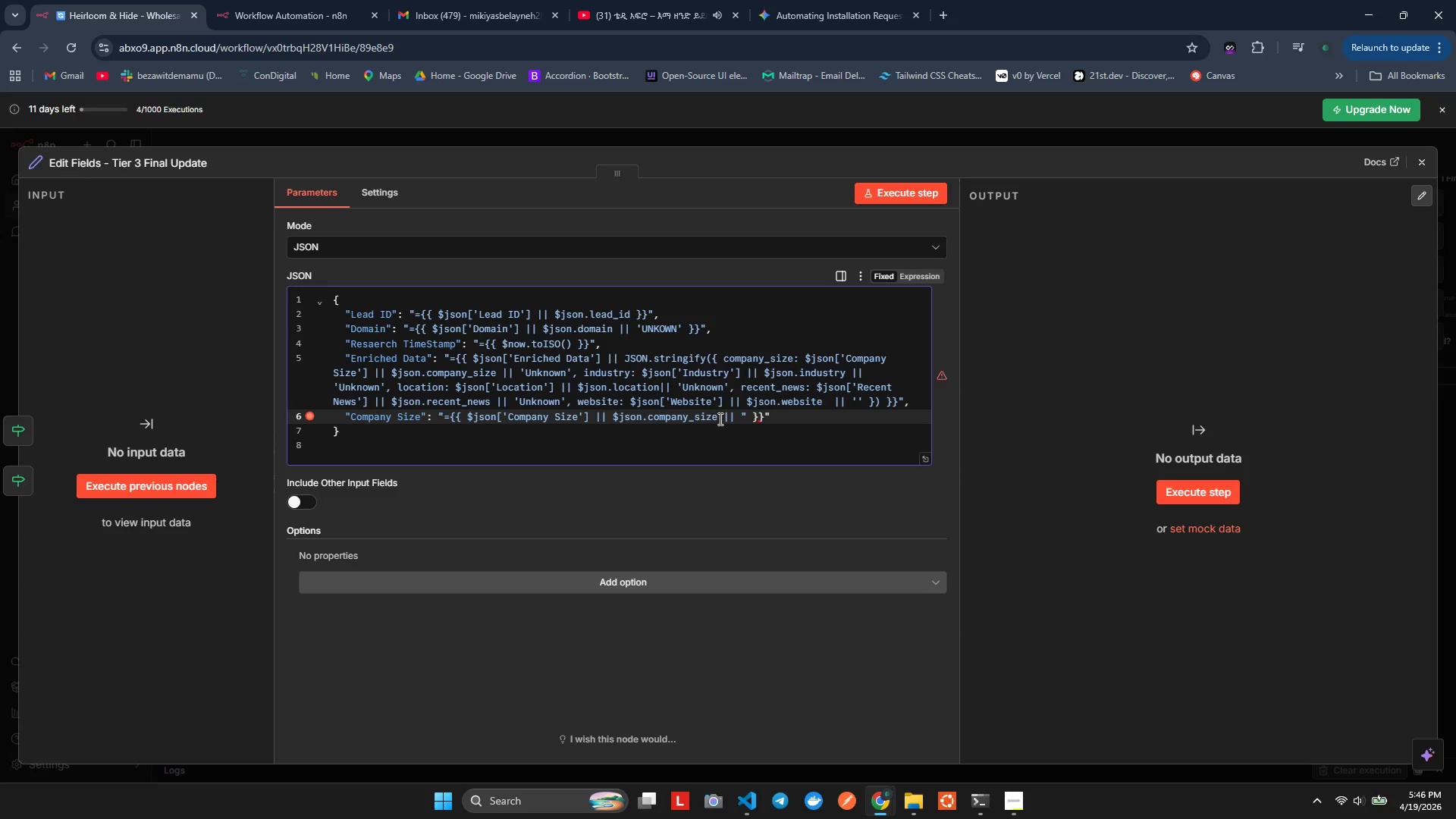 
wait(5.58)
 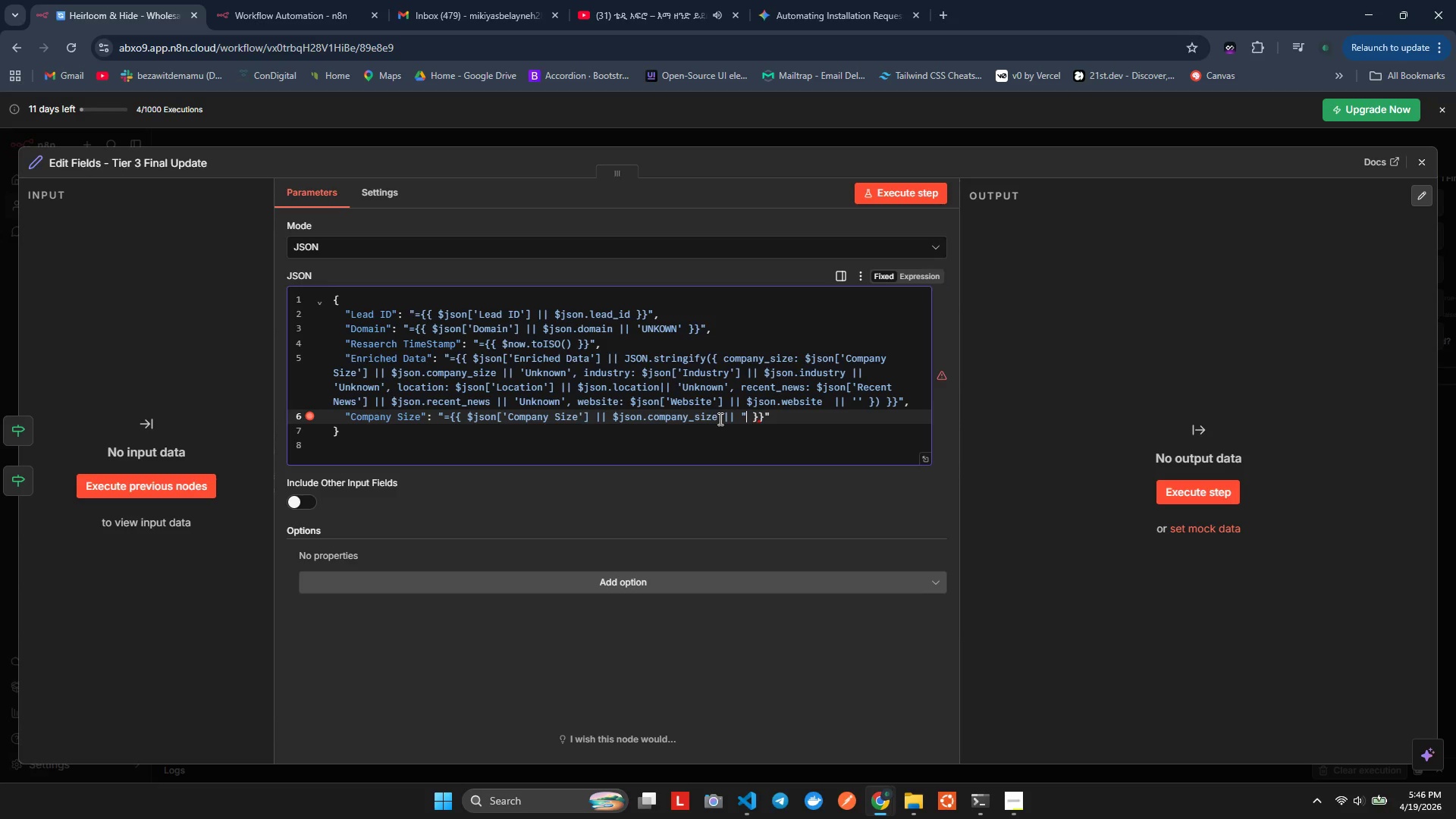 
type(un)
key(Backspace)
key(Backspace)
type(Uknwn)
 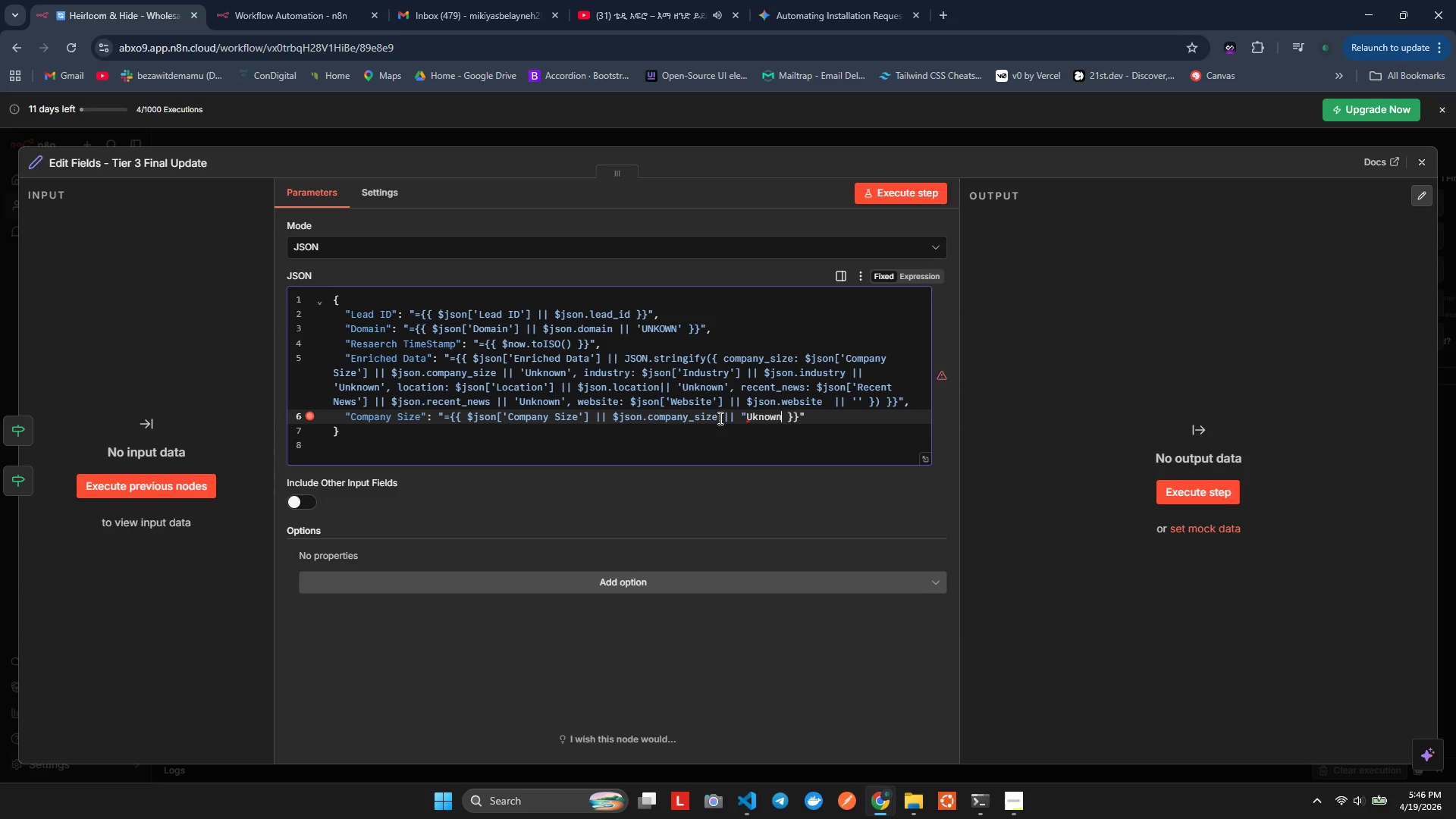 
 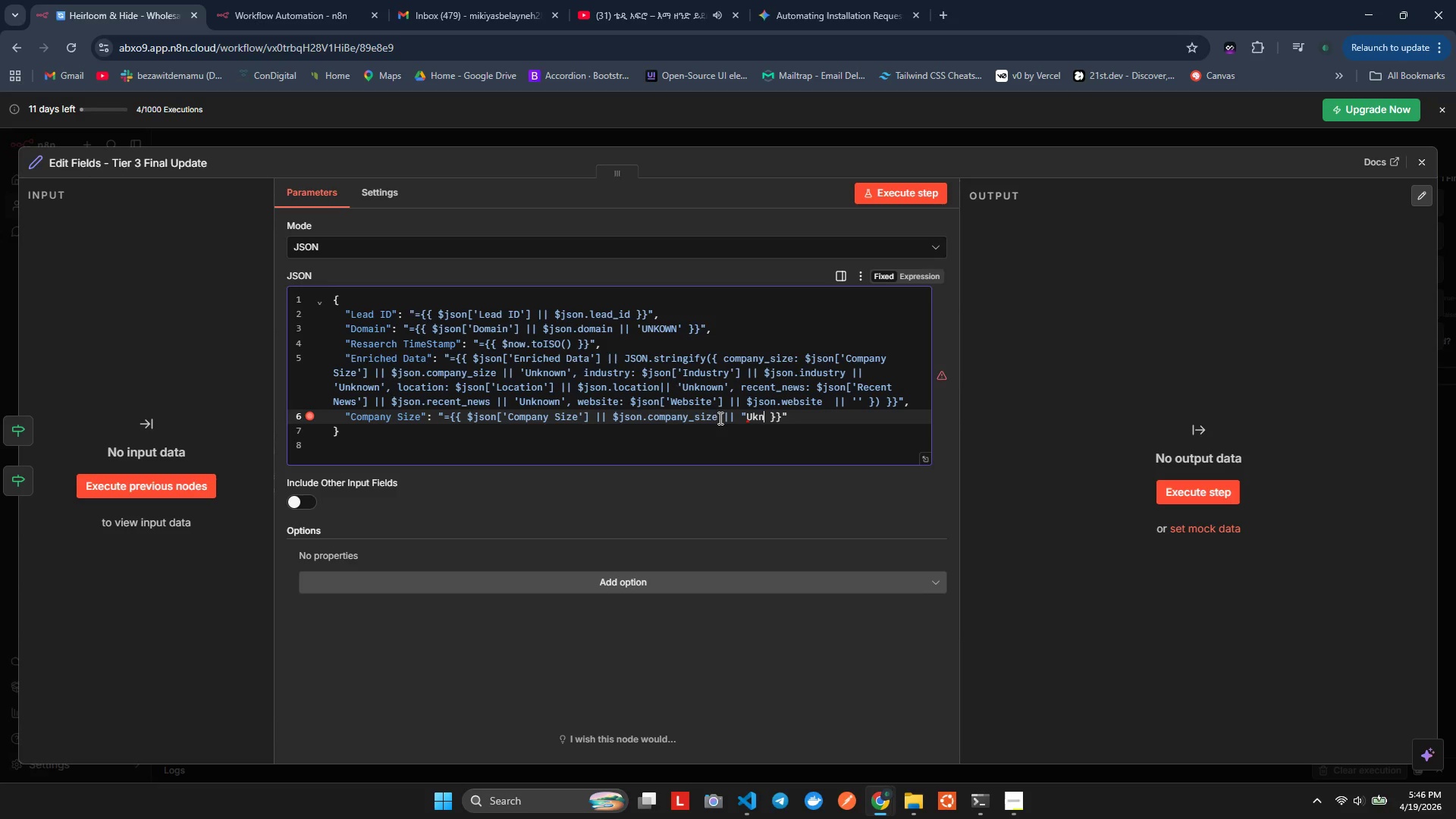 
hold_key(key=O, duration=0.47)
 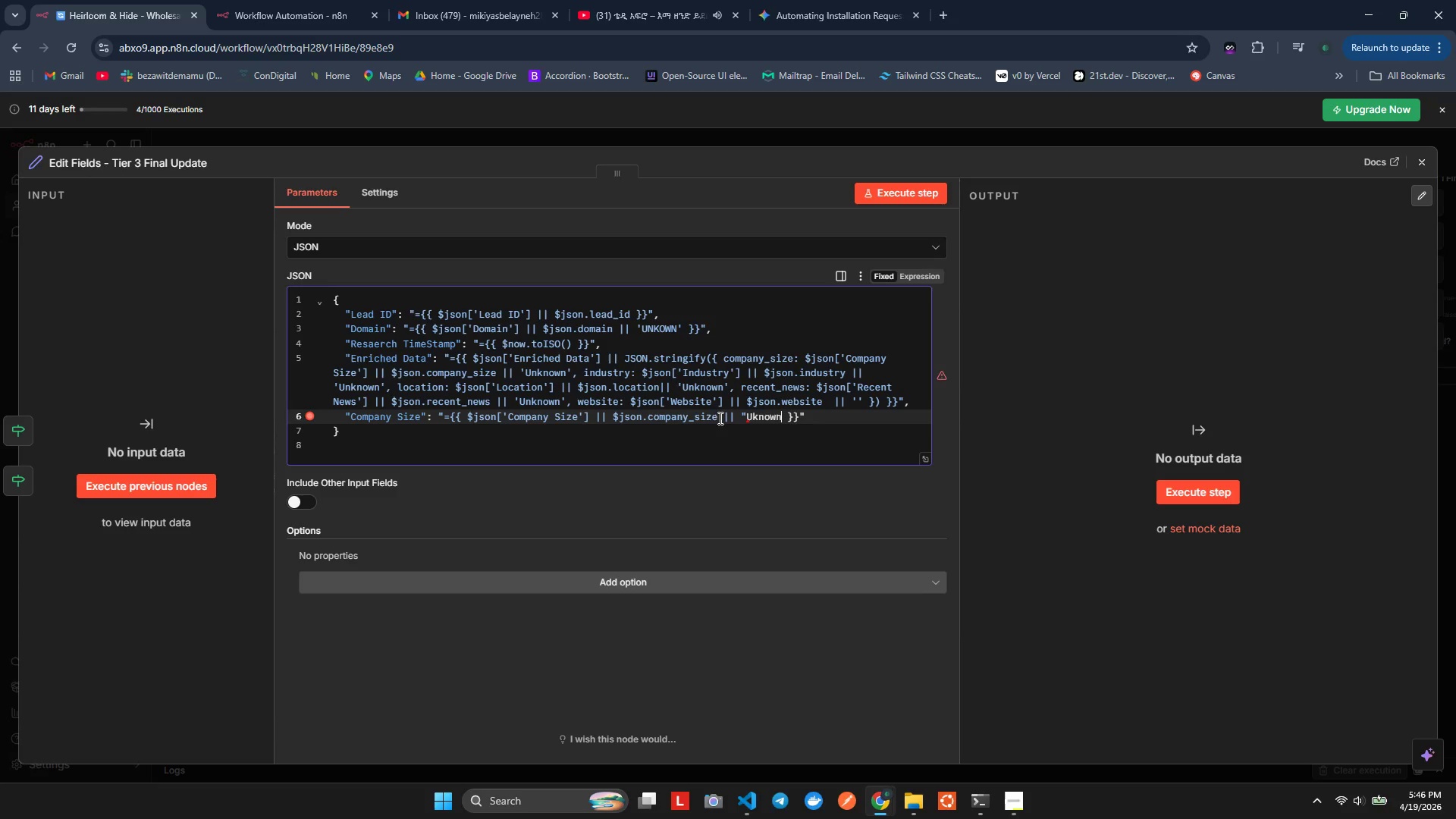 
key(ArrowLeft)
 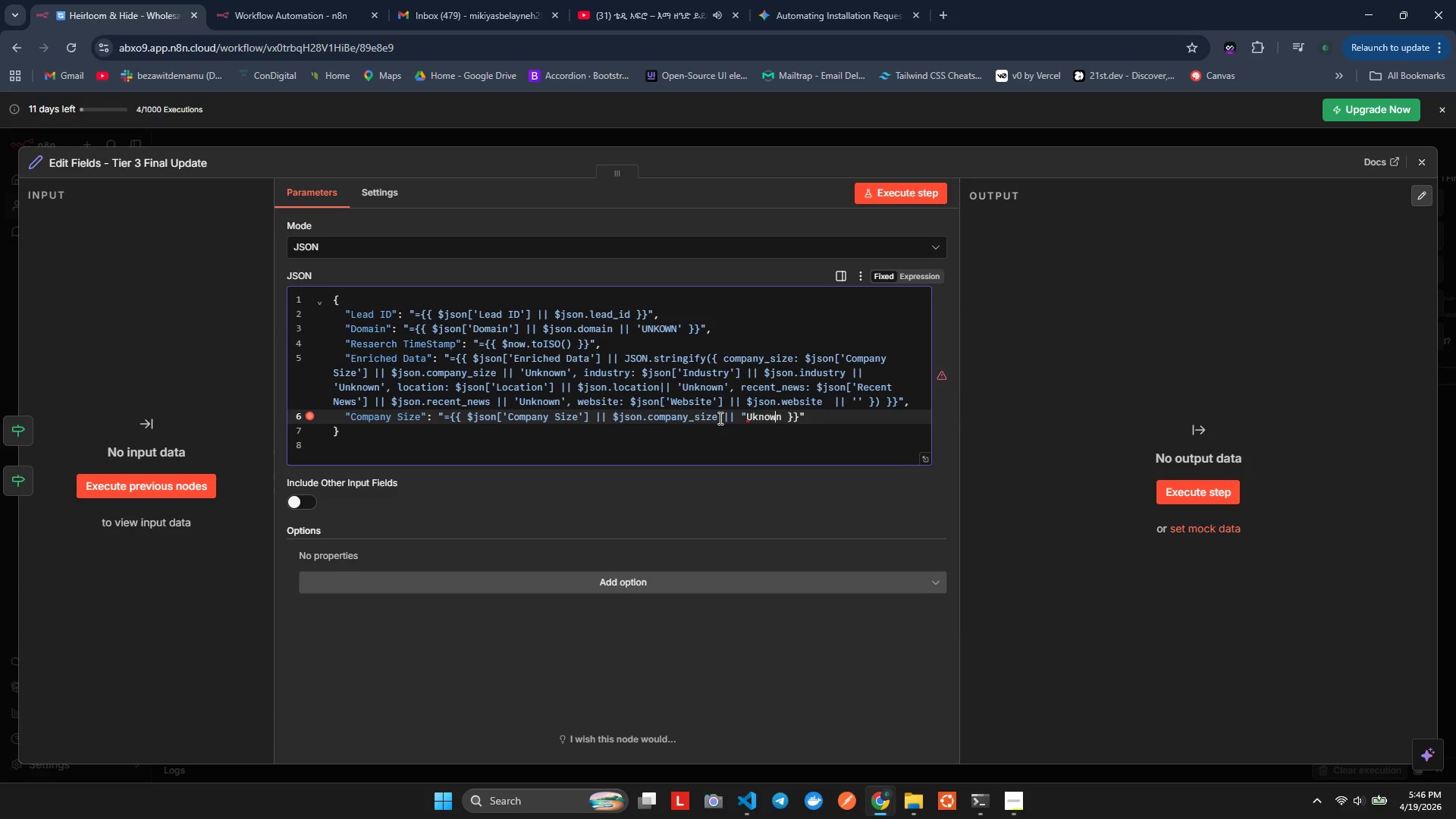 
key(ArrowLeft)
 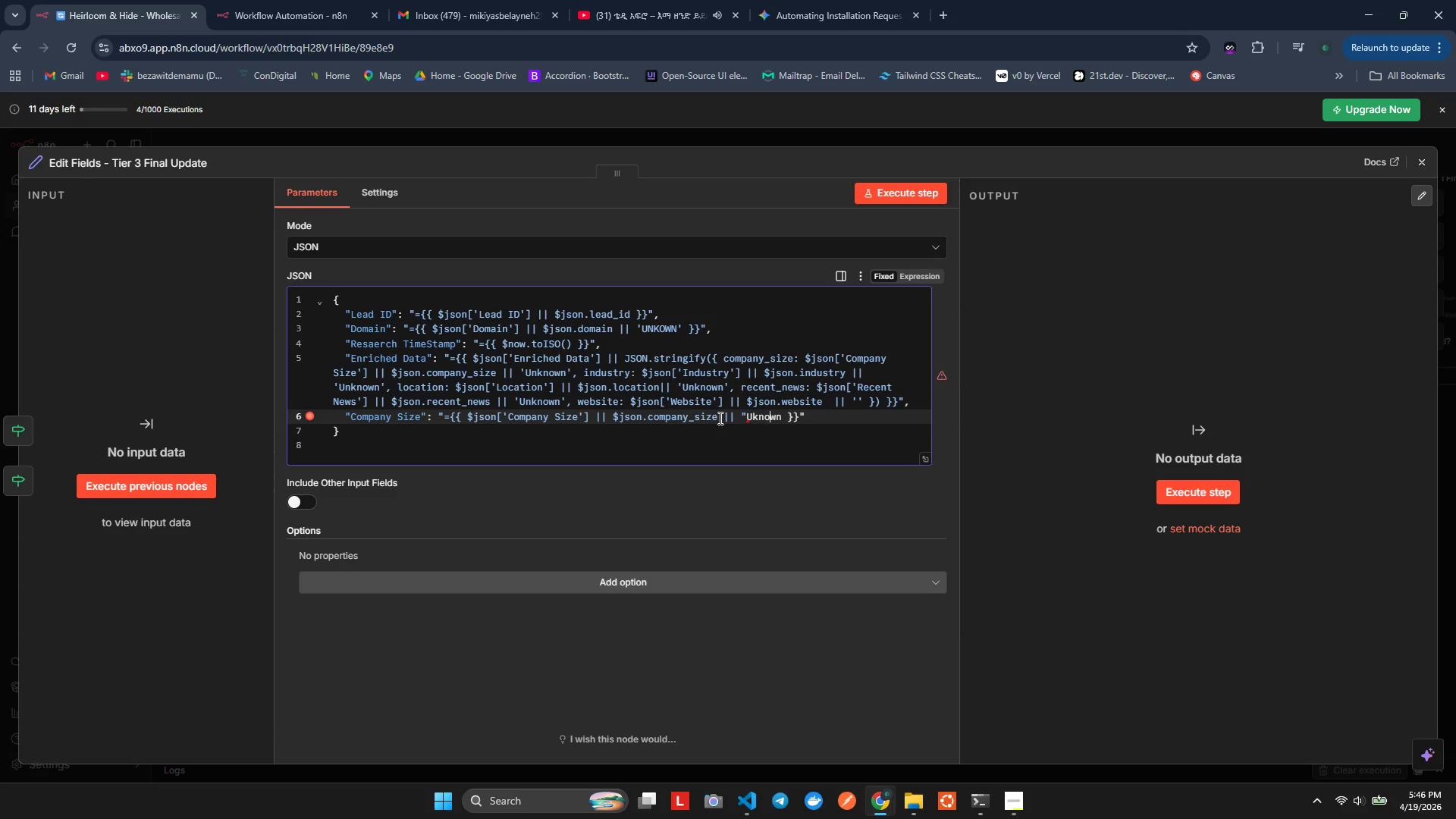 
key(ArrowLeft)
 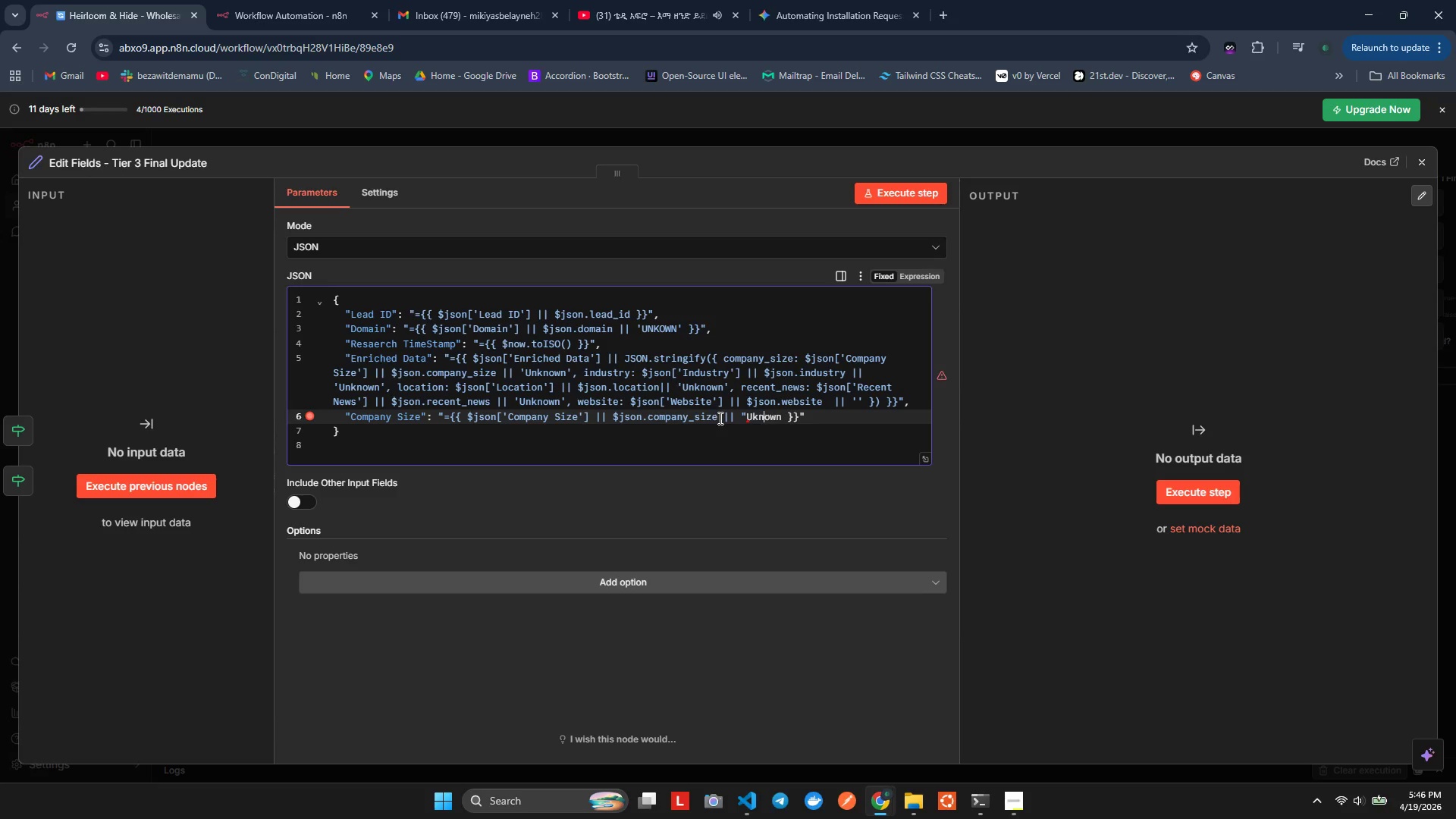 
key(ArrowLeft)
 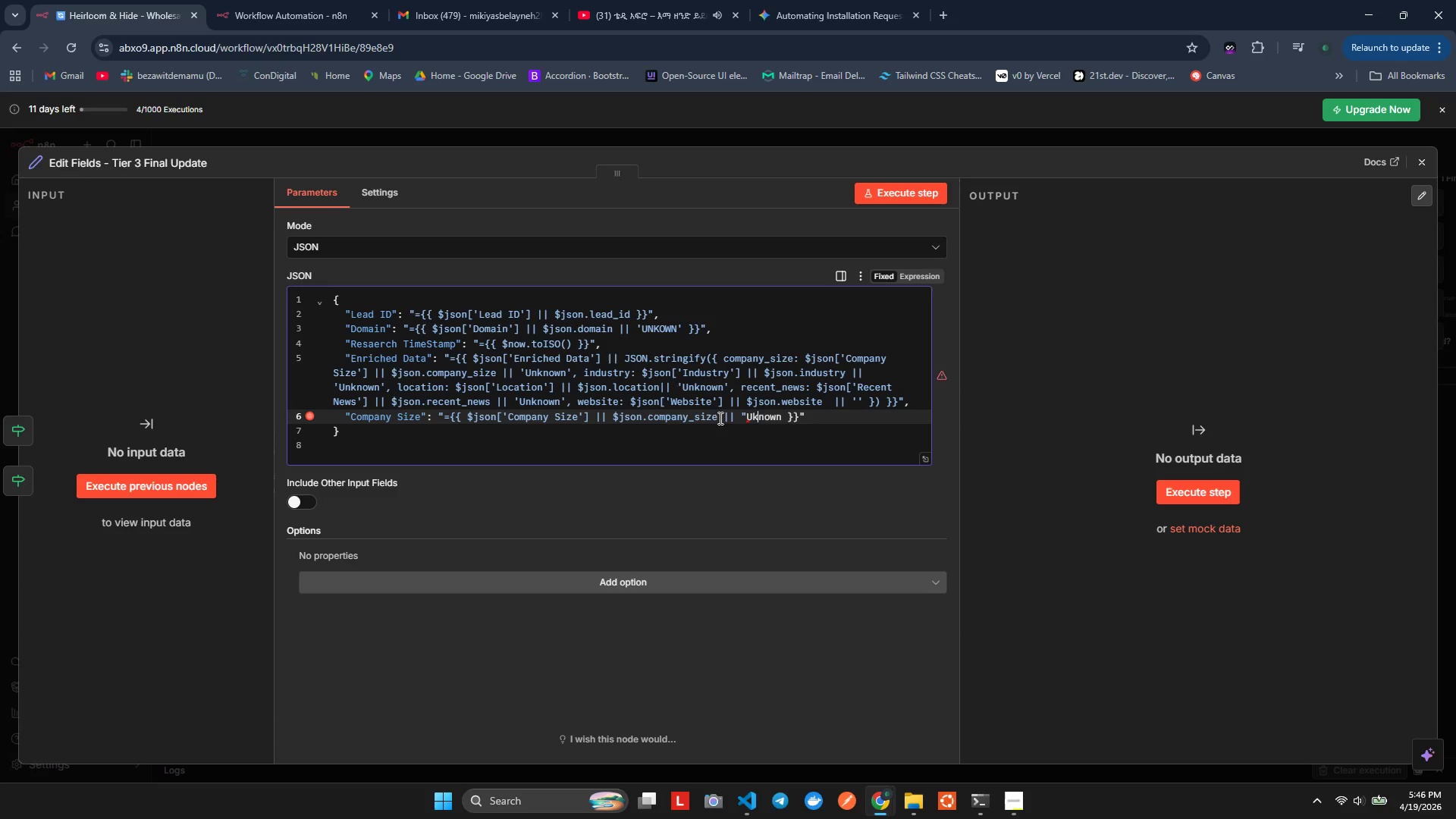 
key(ArrowLeft)
 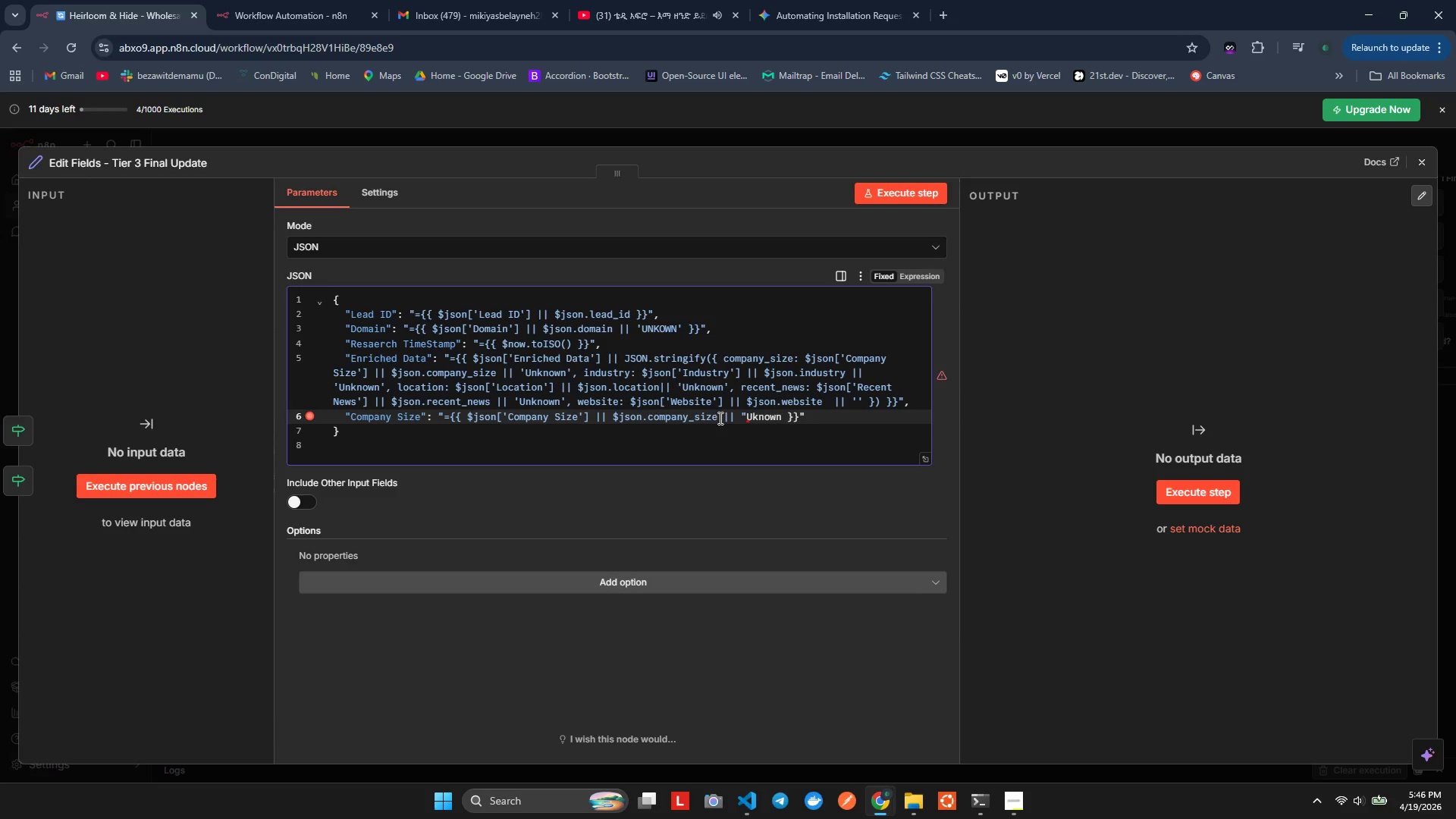 
key(N)
 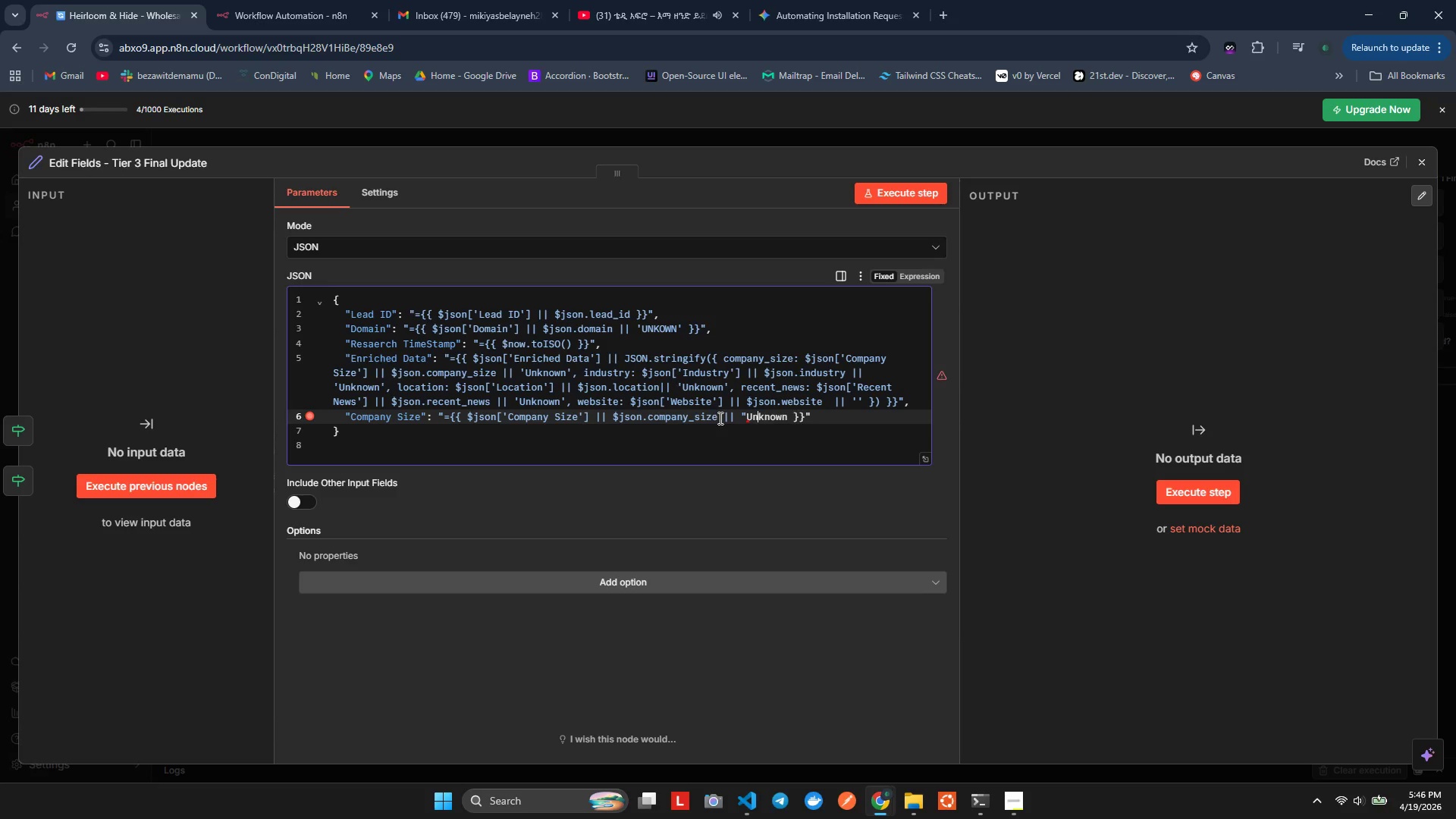 
key(ArrowLeft)
 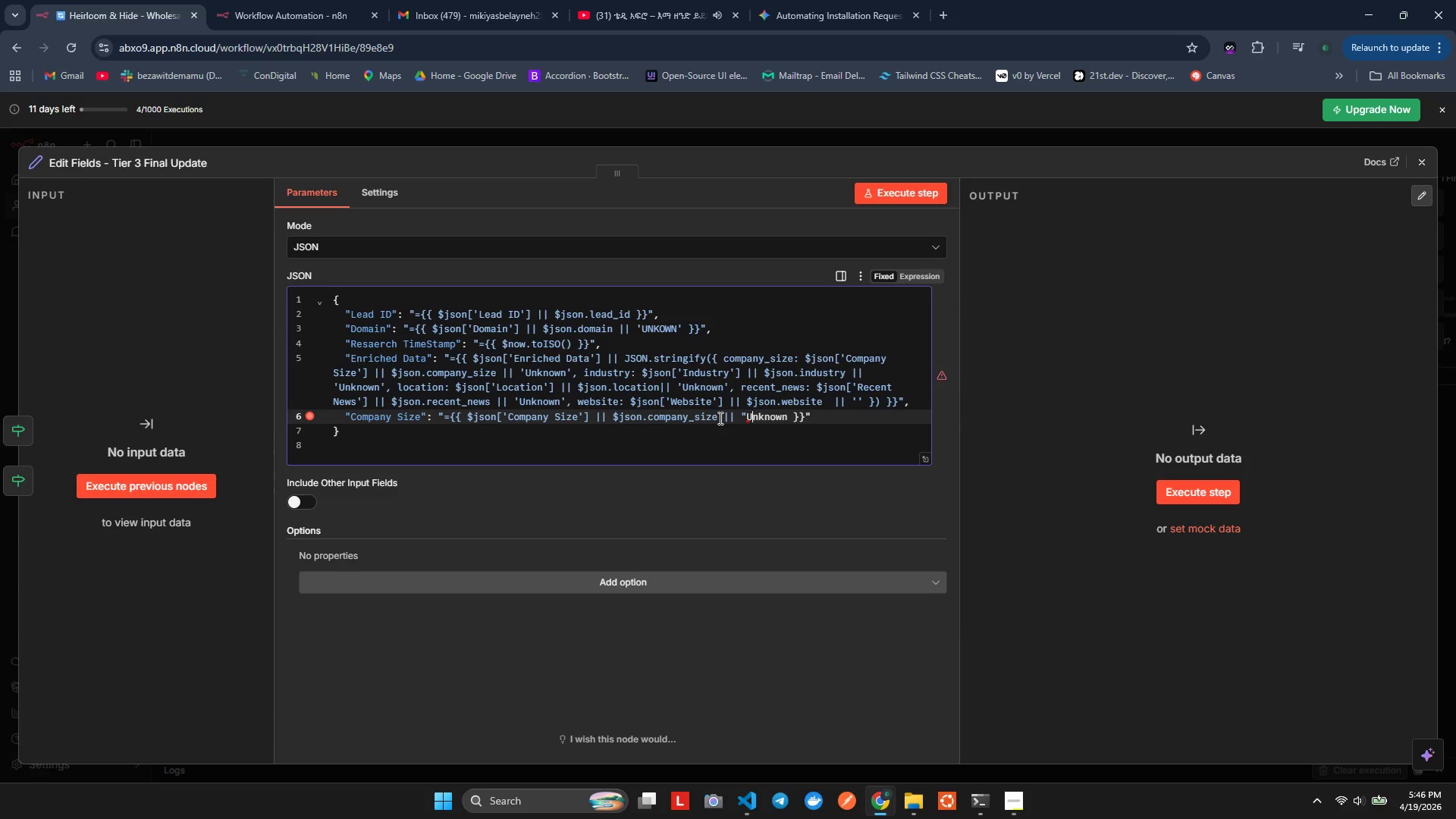 
key(ArrowLeft)
 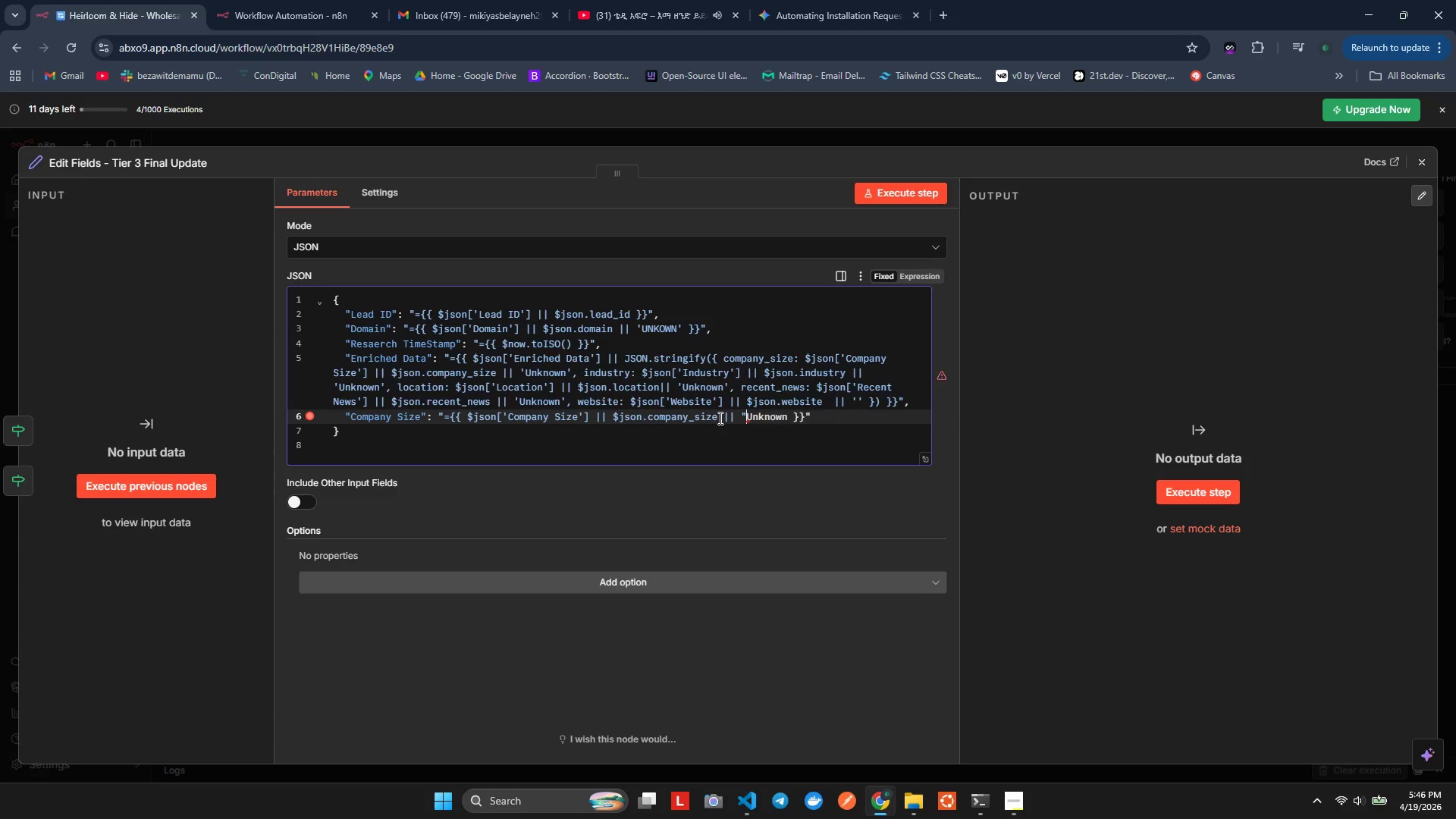 
key(Backspace)
 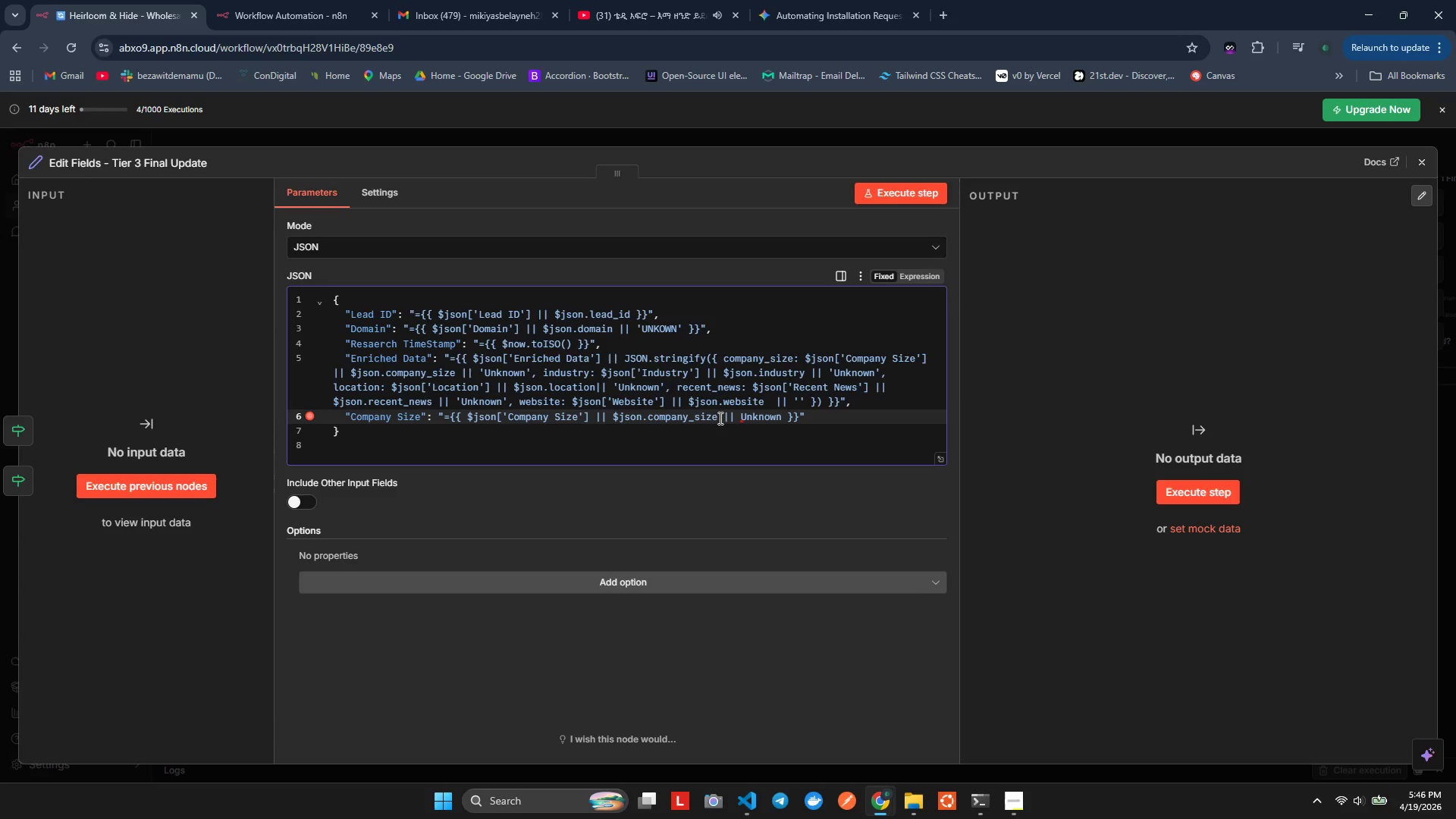 
key(Quote)
 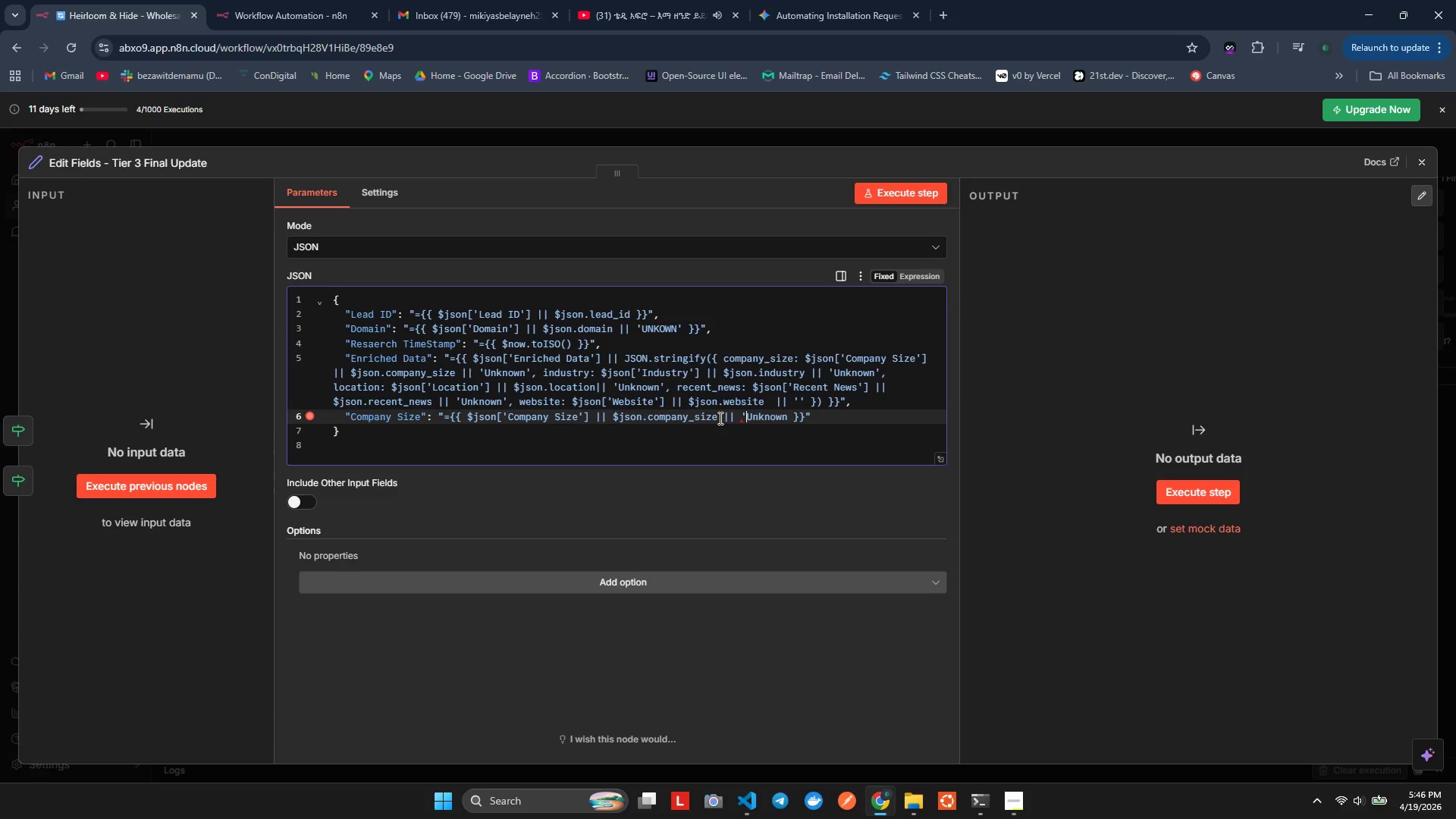 
key(ArrowRight)
 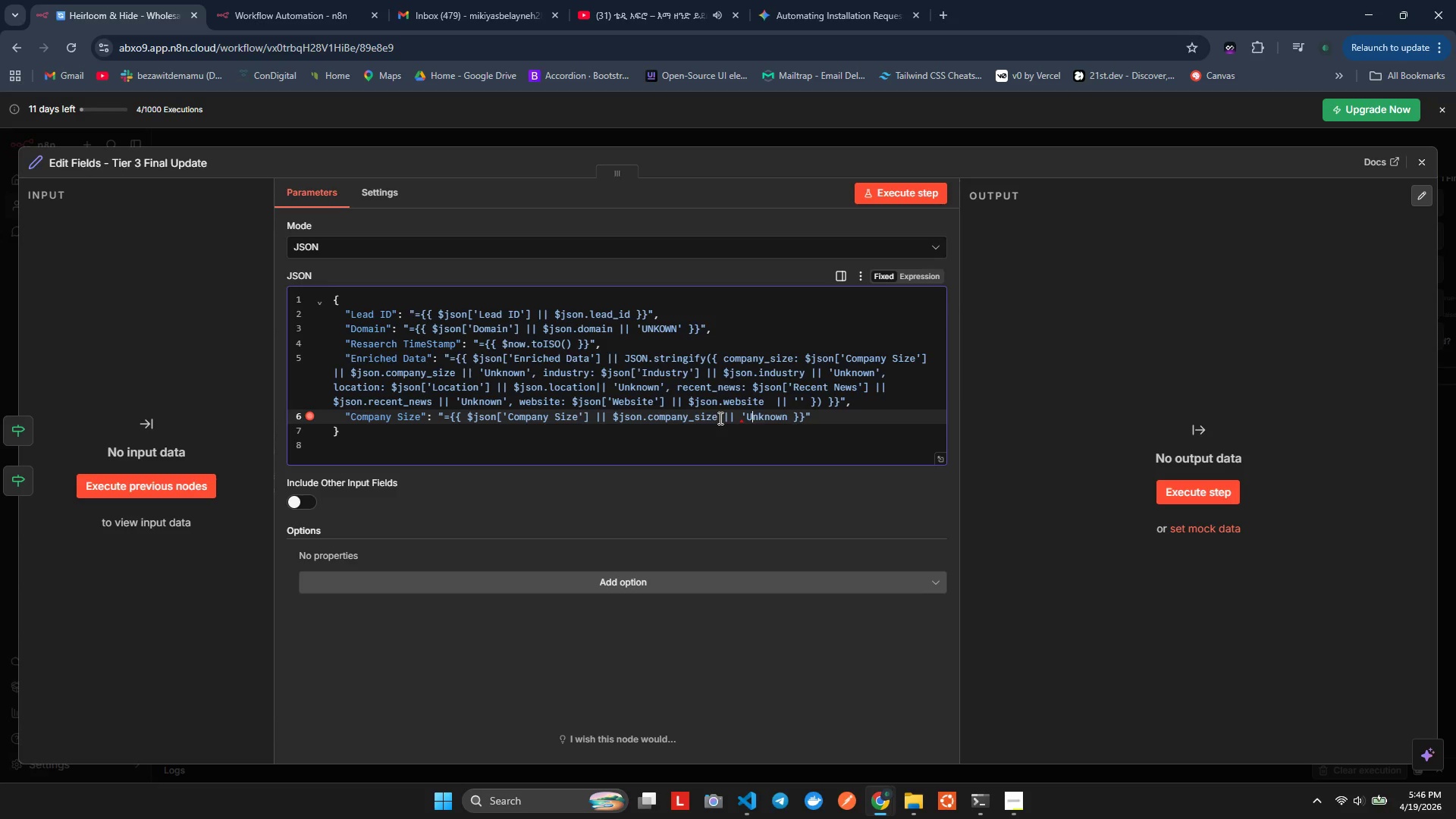 
key(ArrowRight)
 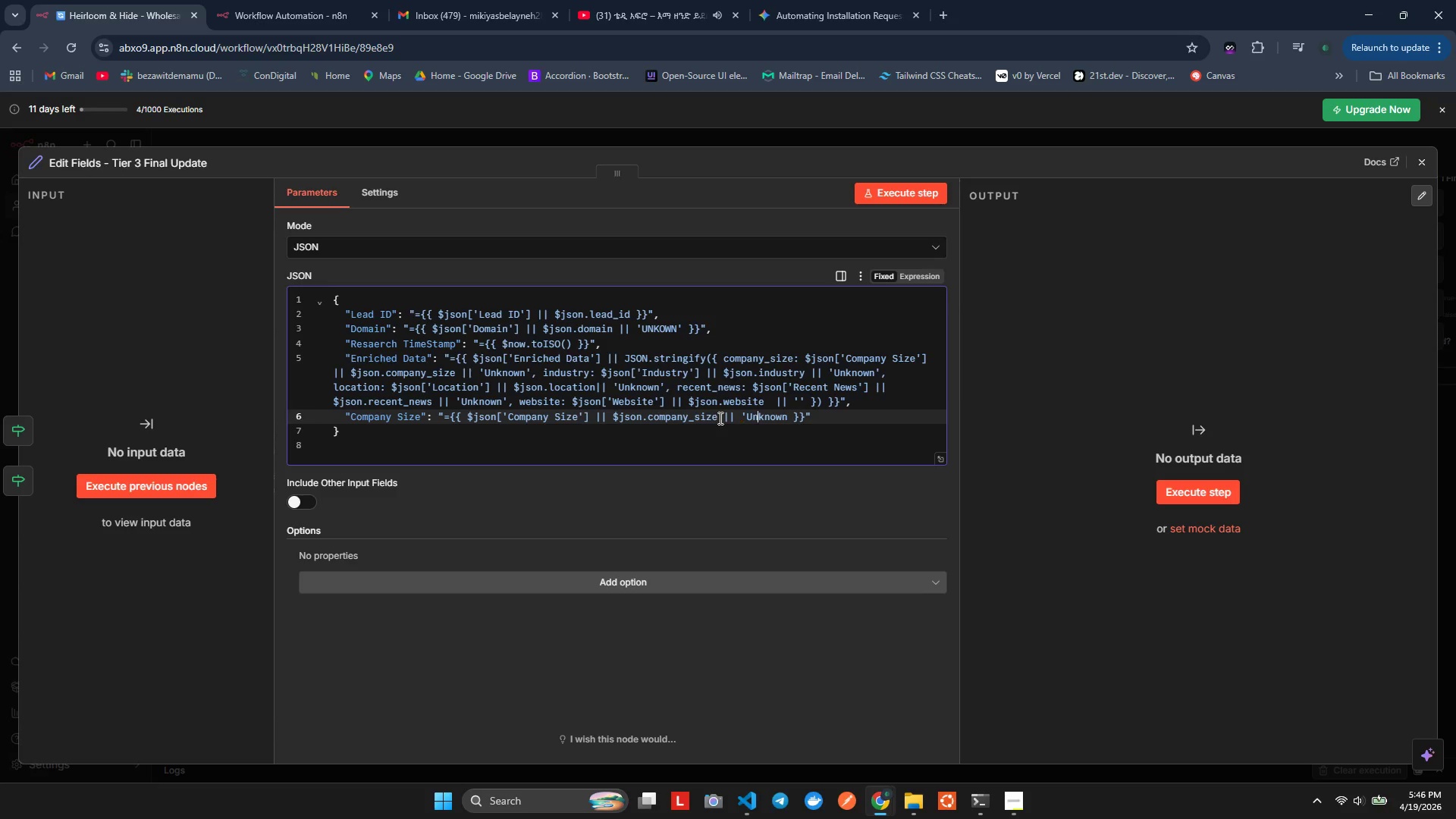 
key(ArrowRight)
 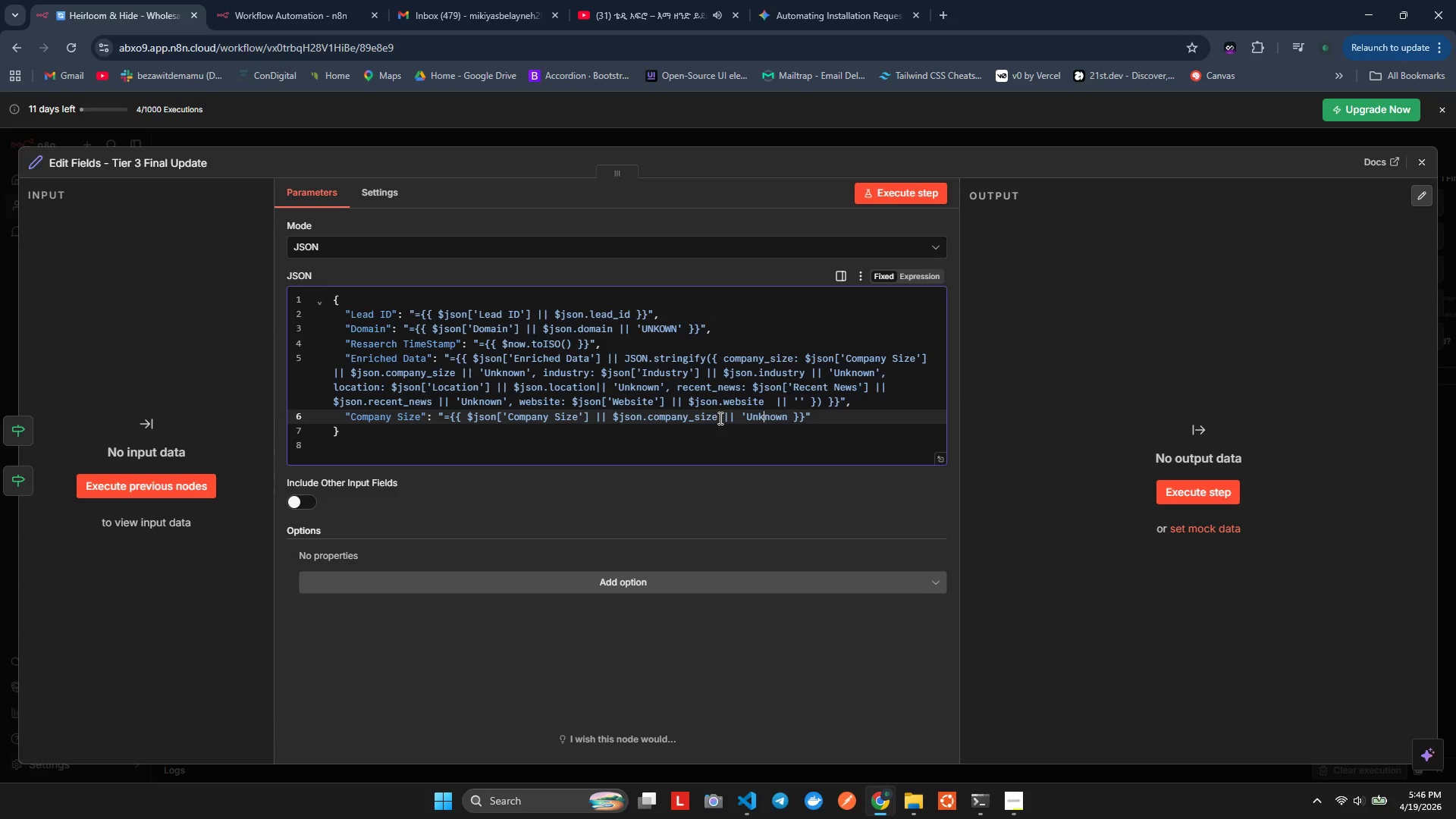 
key(ArrowRight)
 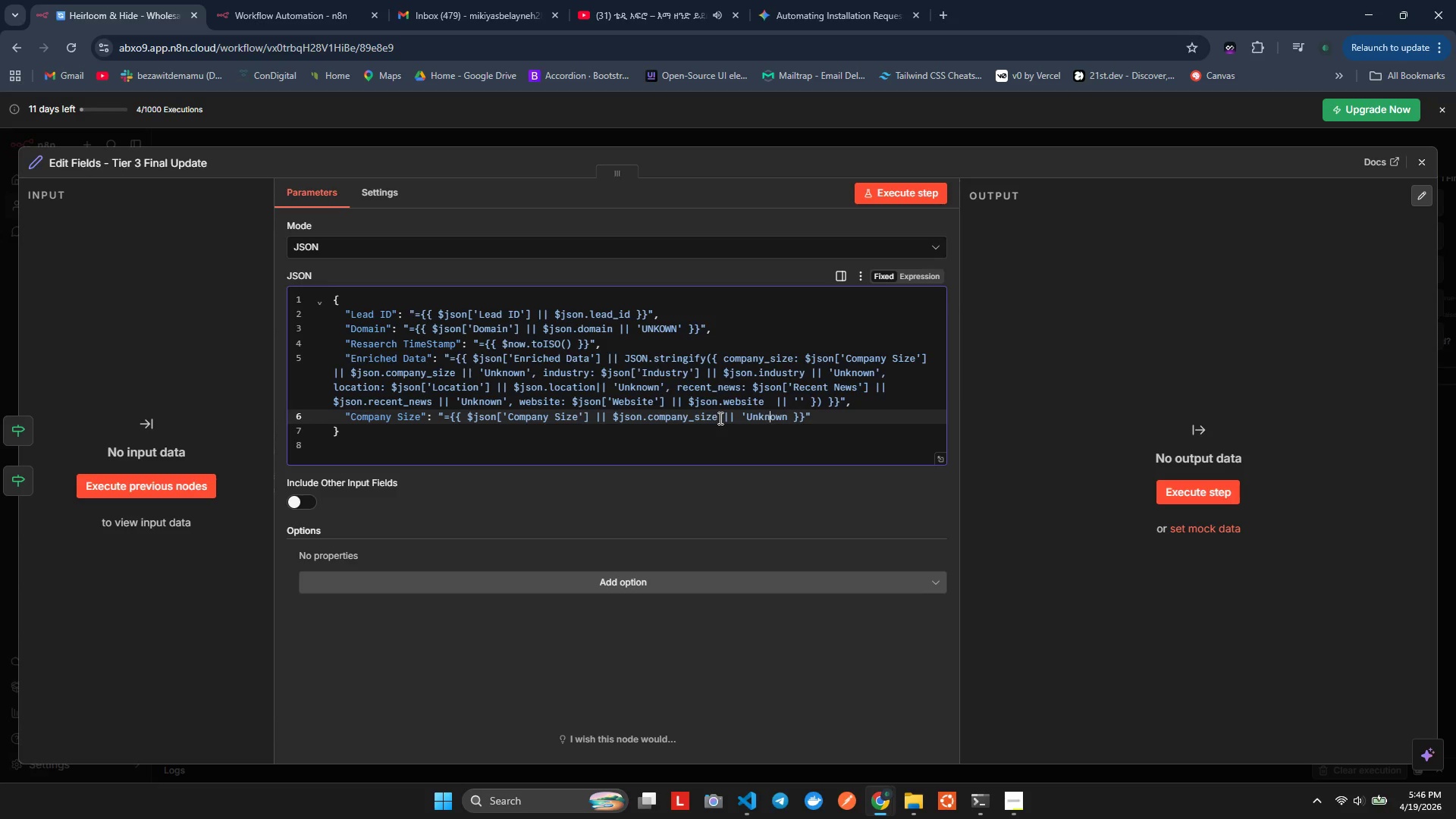 
hold_key(key=ArrowRight, duration=0.34)
 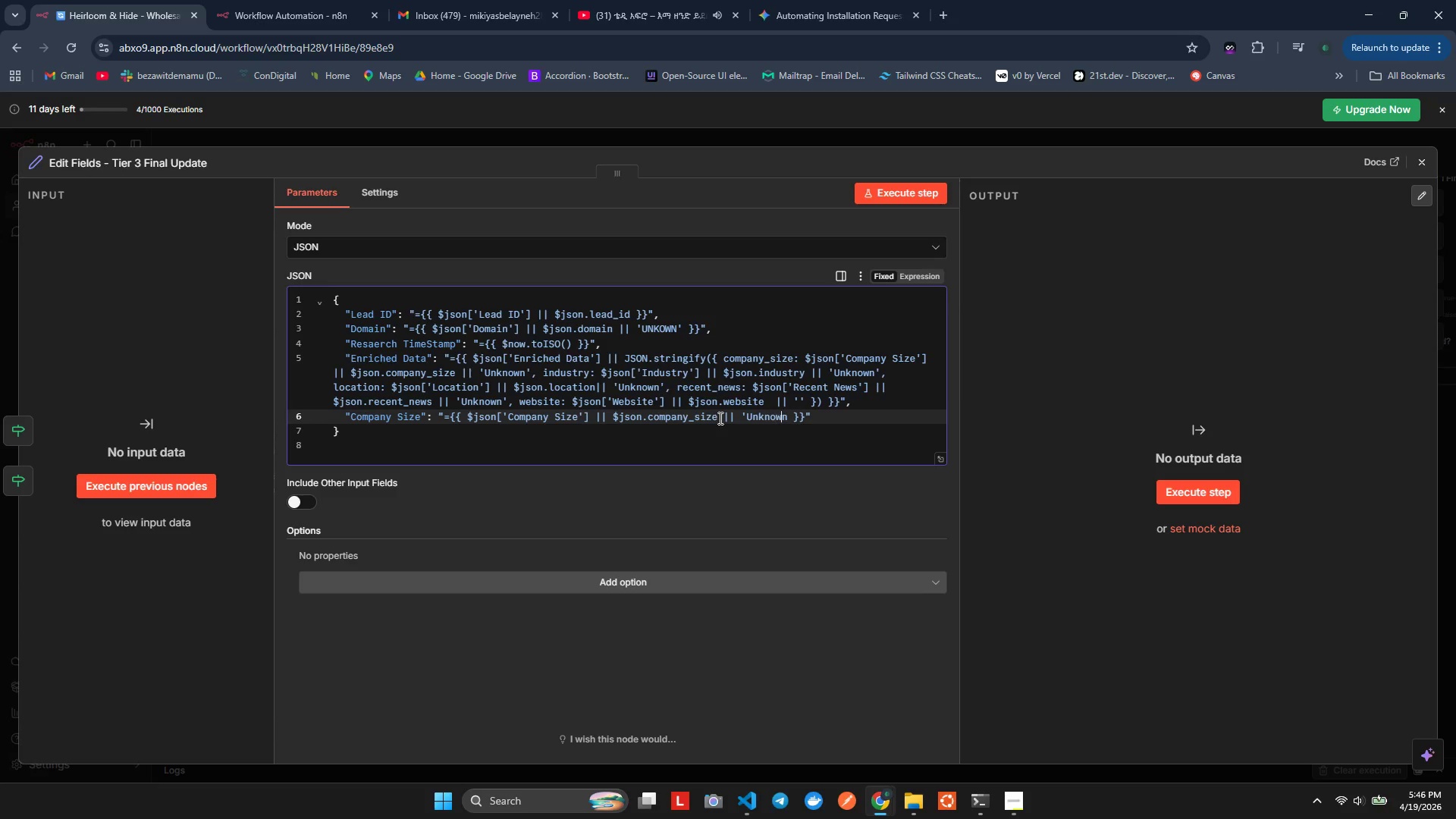 
key(ArrowRight)
 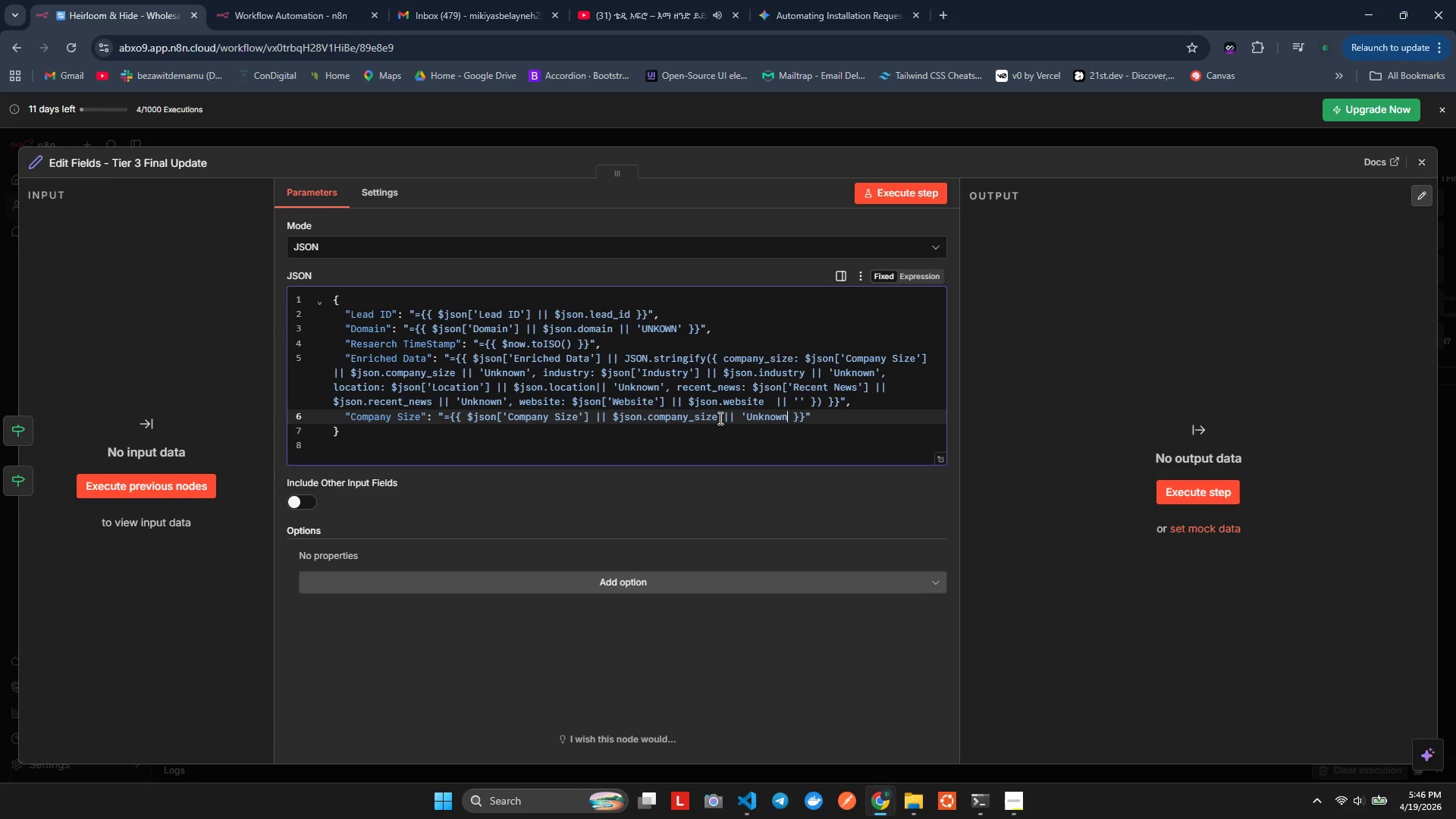 
key(ArrowRight)
 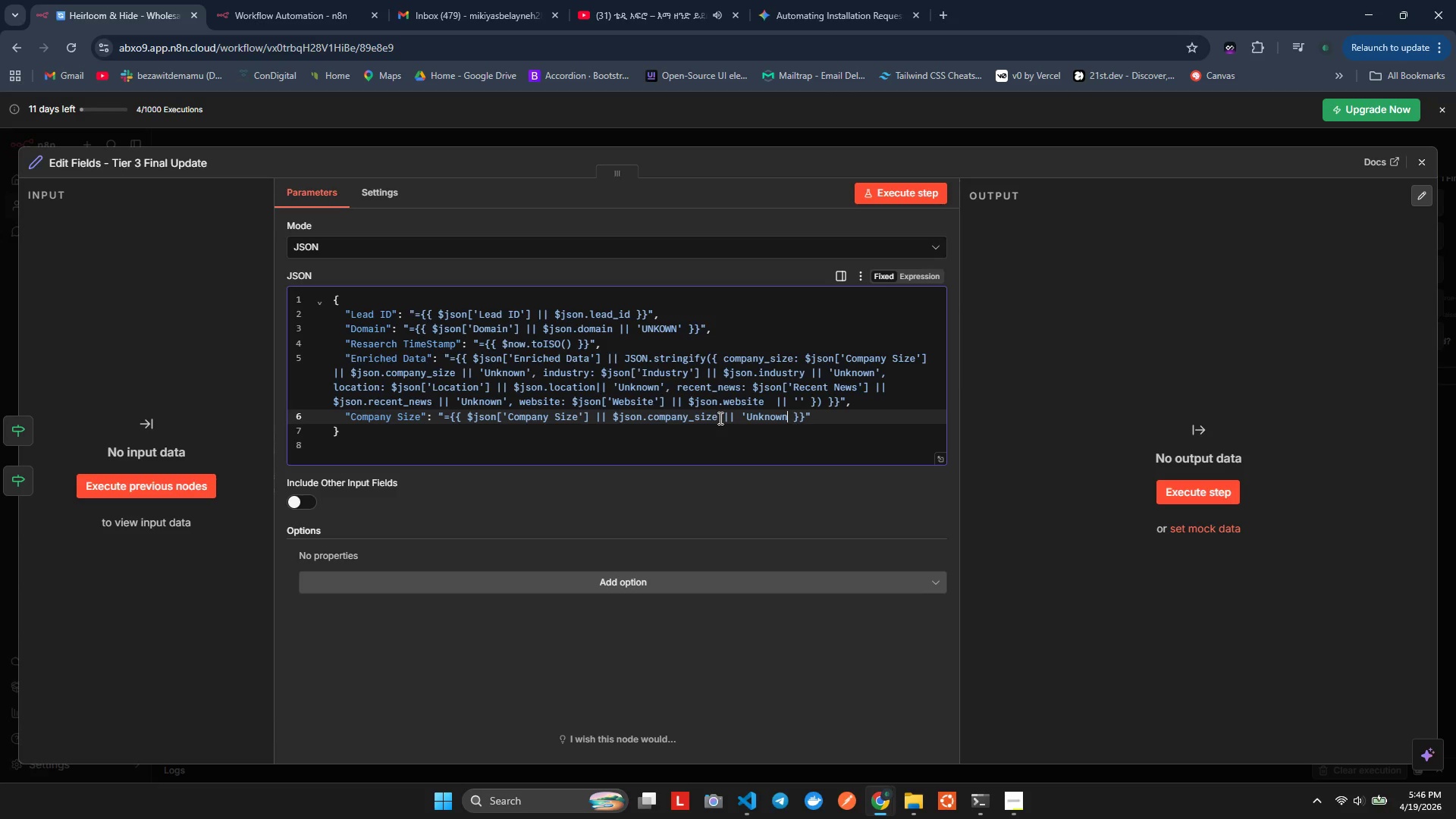 
key(Quote)
 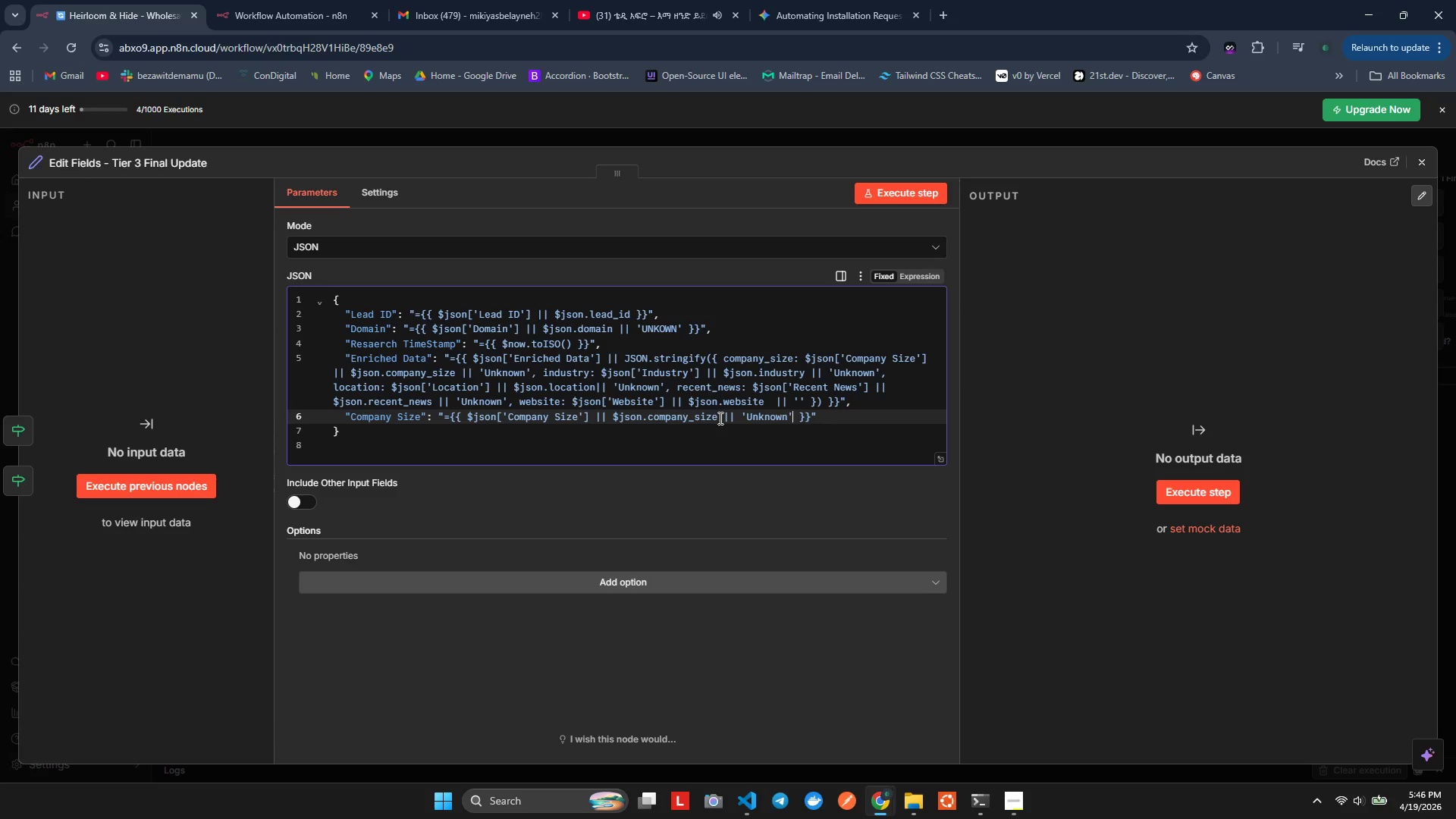 
key(ArrowRight)
 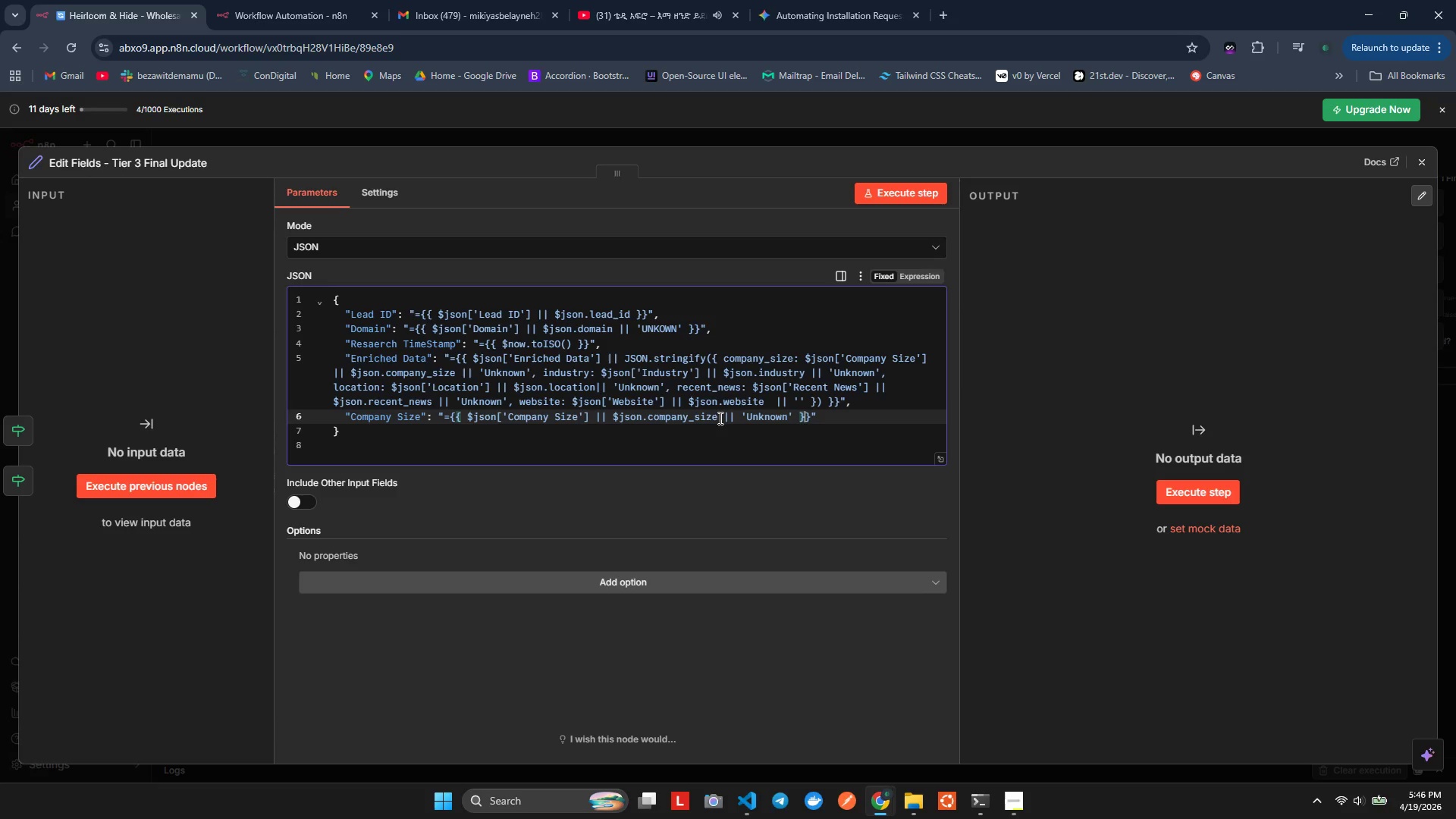 
key(ArrowRight)
 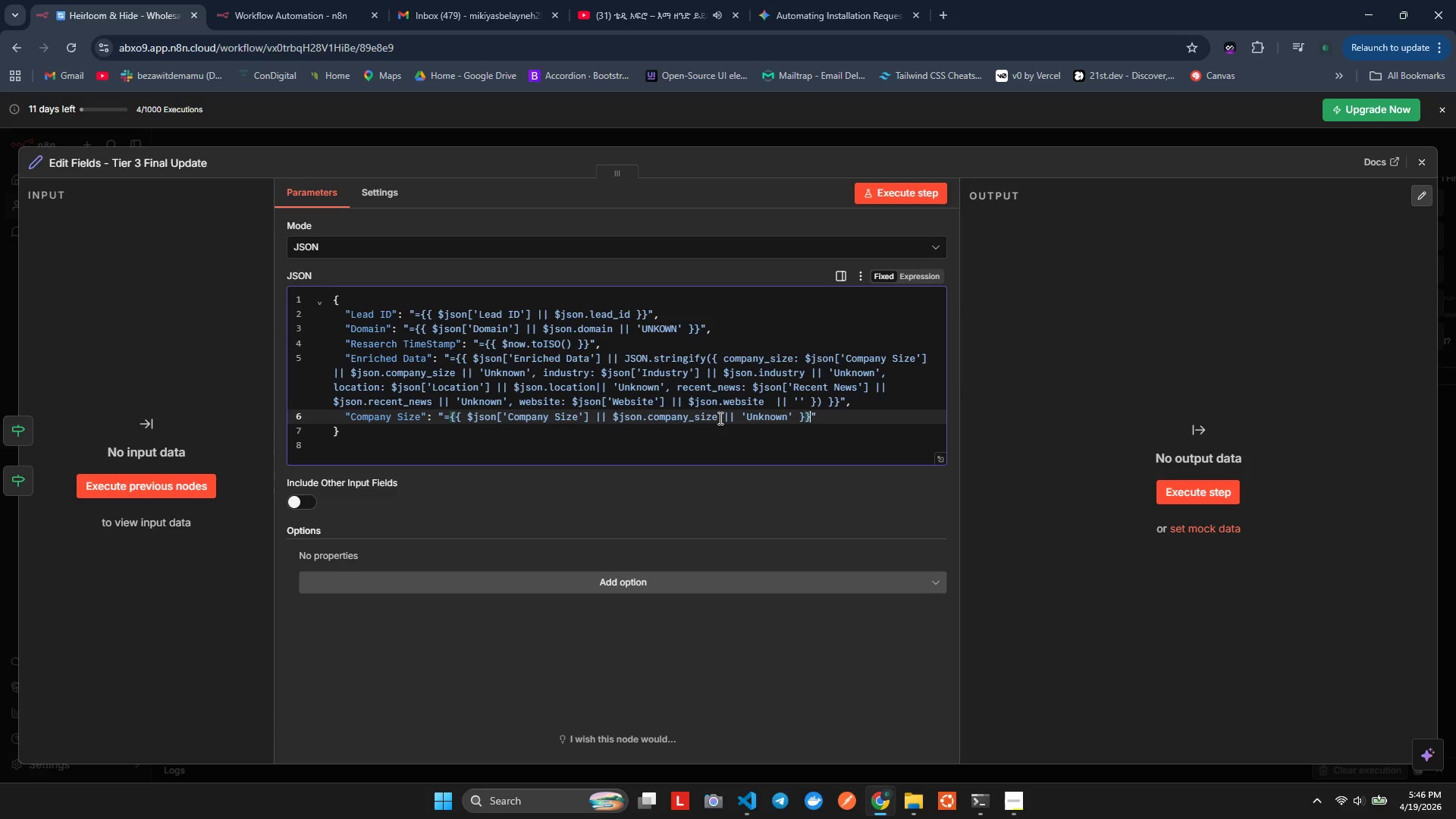 
key(ArrowRight)
 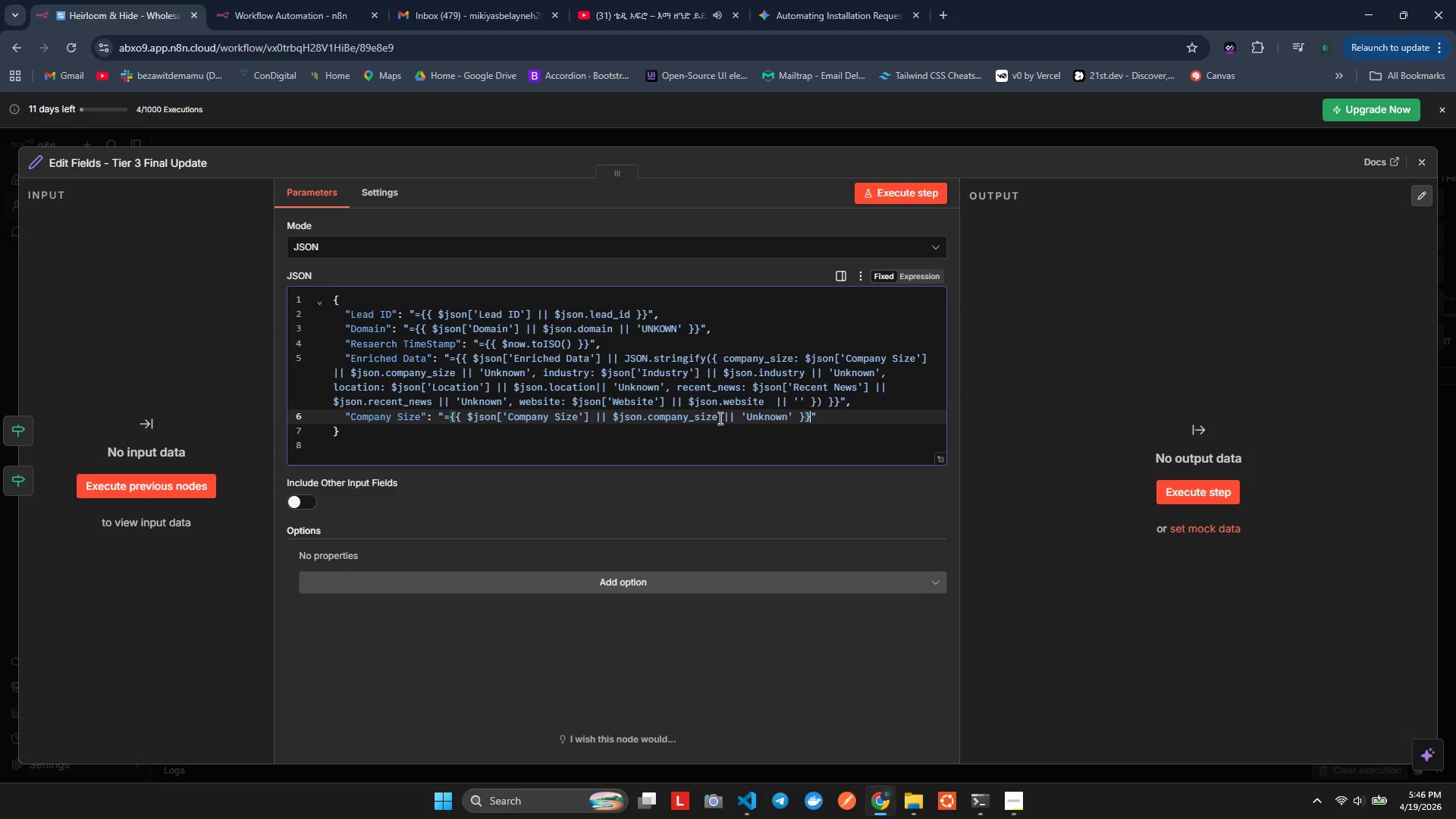 
key(ArrowRight)
 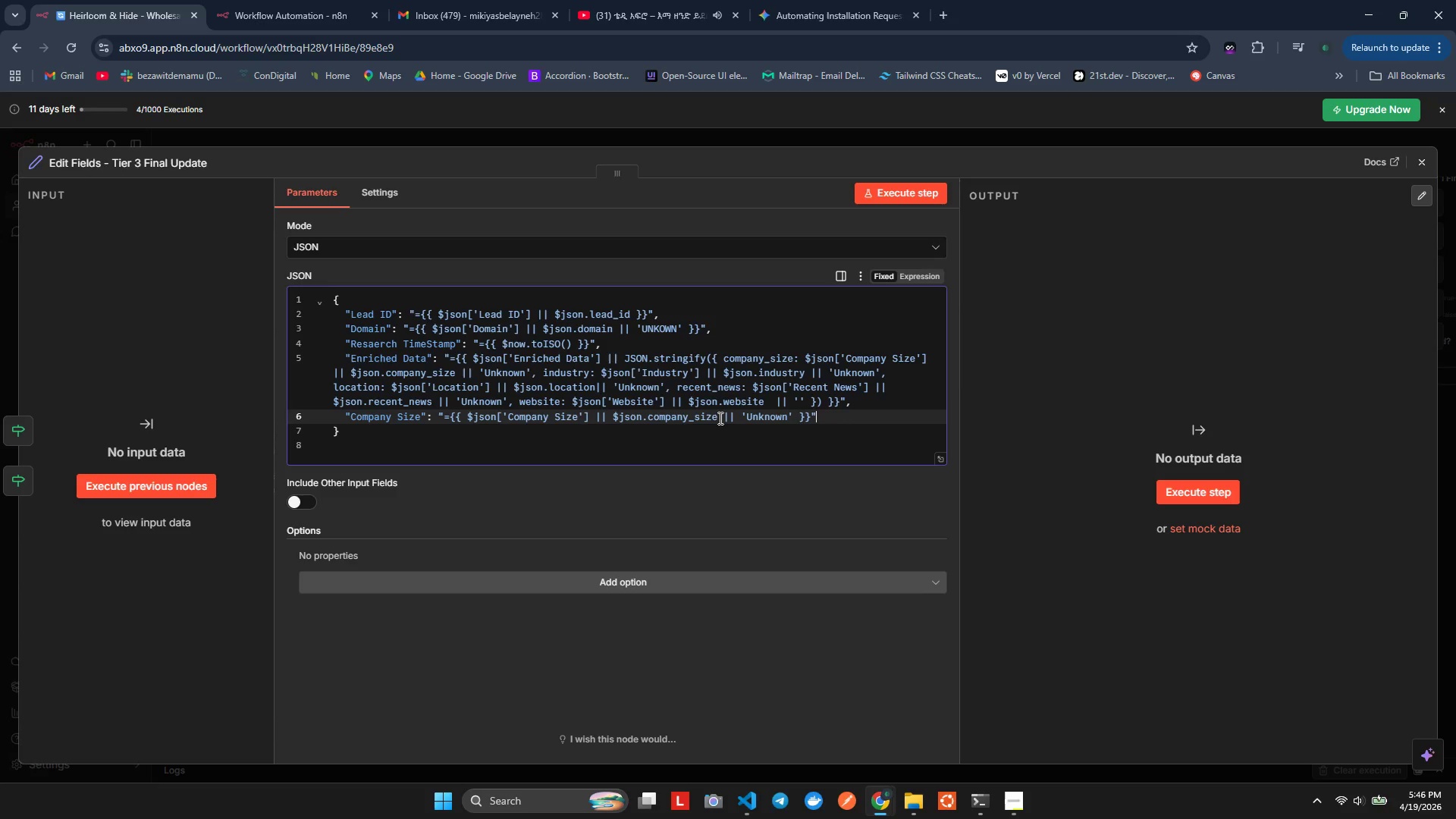 
key(Comma)
 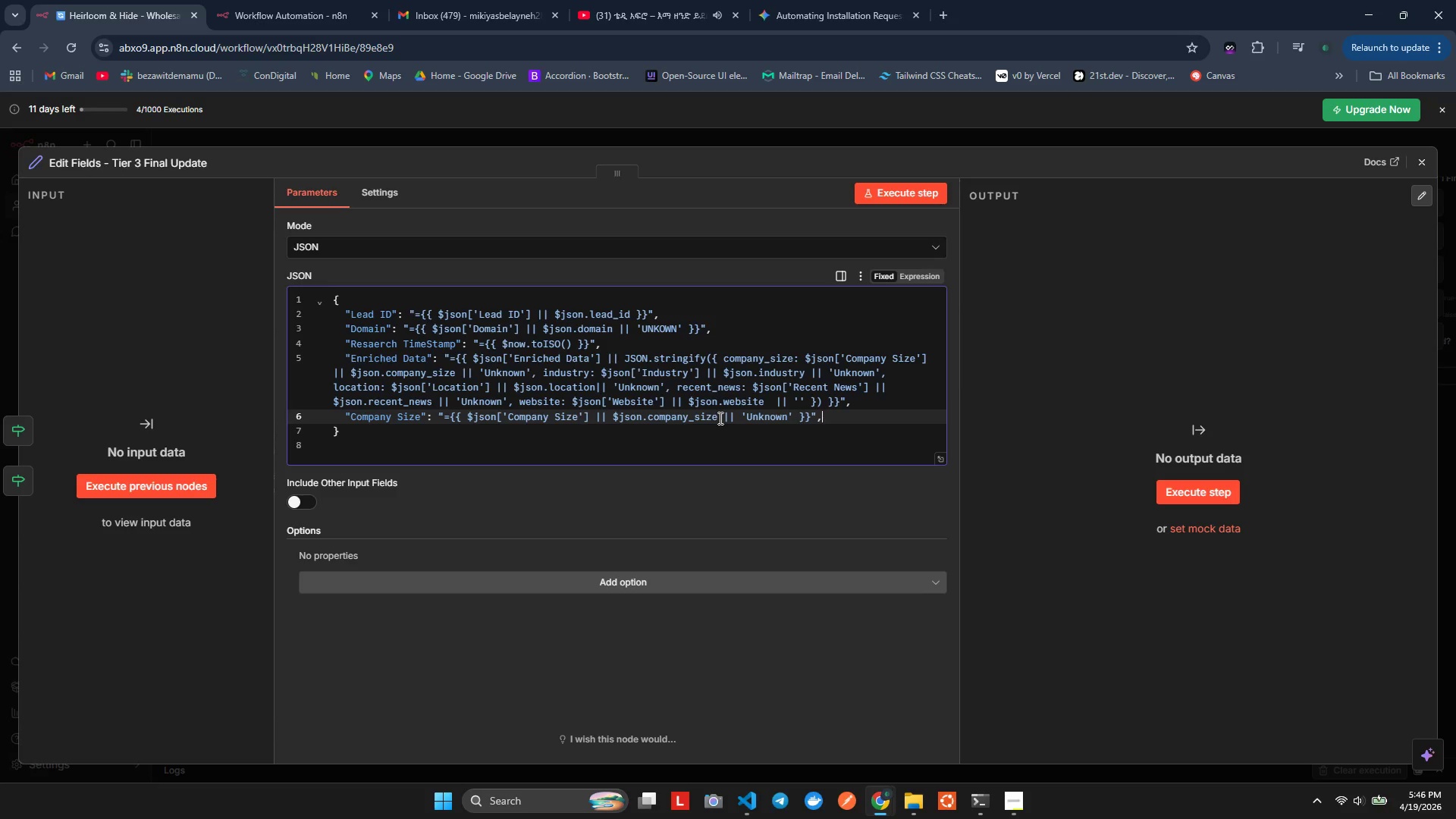 
key(Enter)
 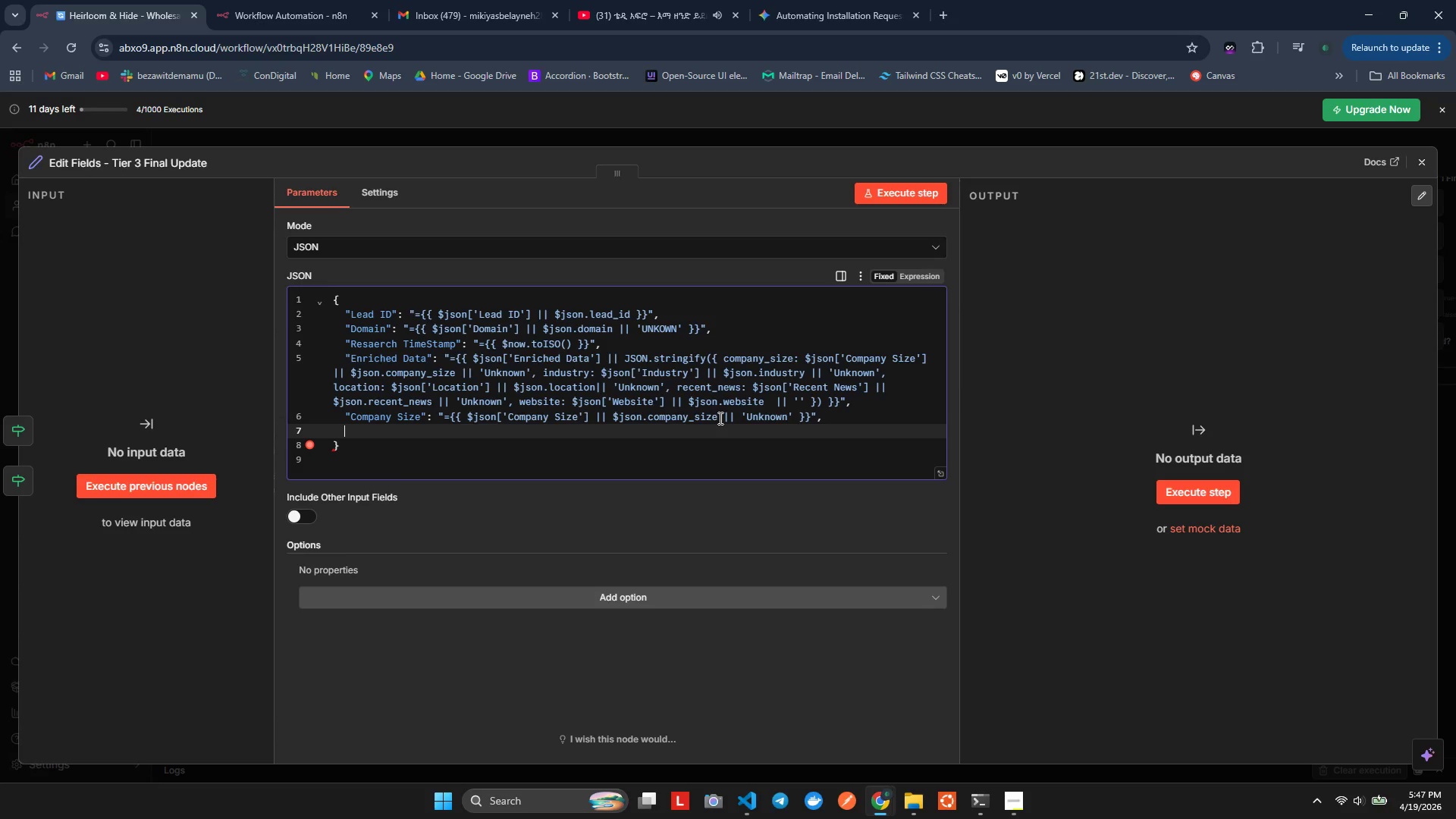 
wait(74.16)
 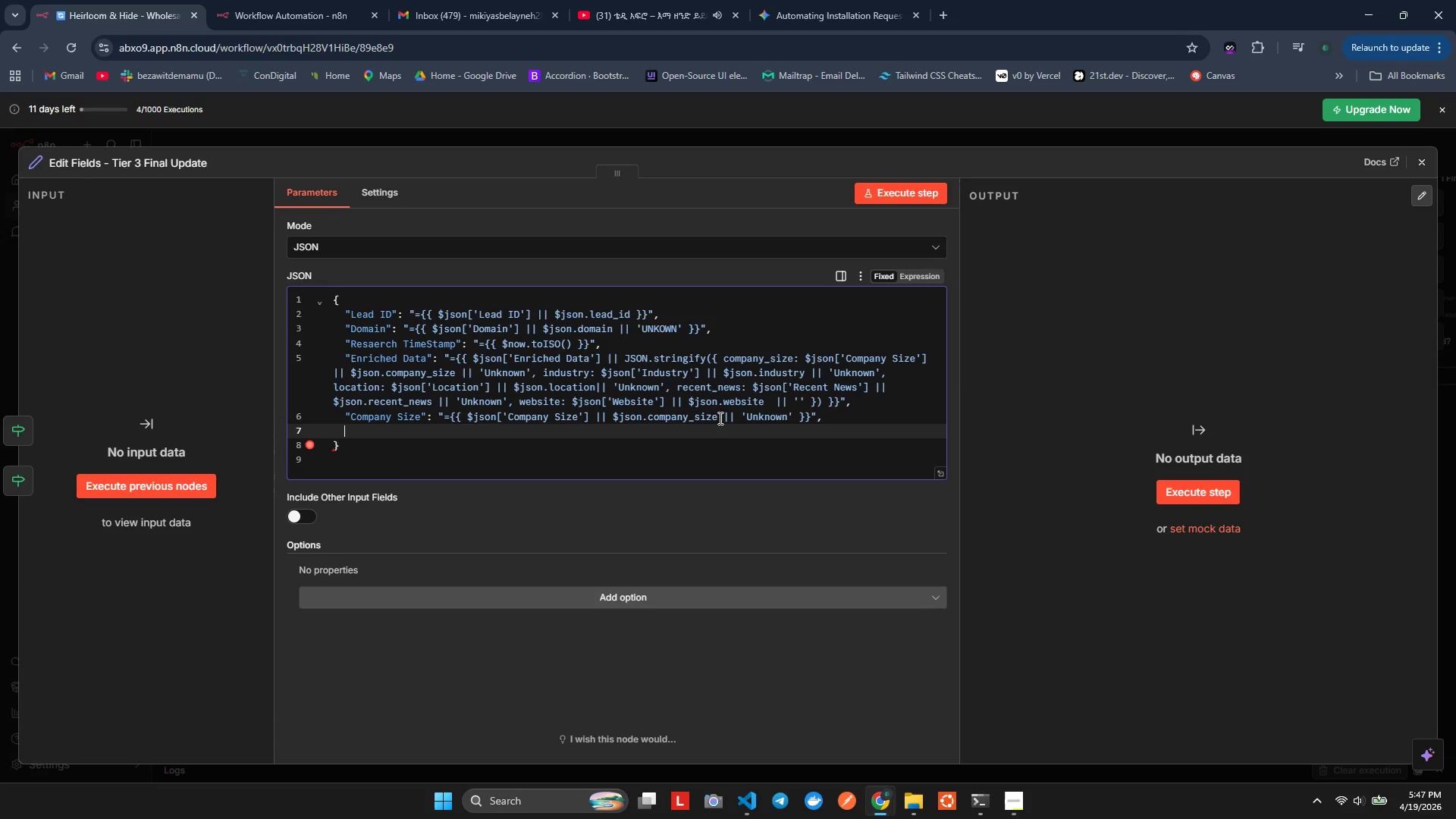 
key(Shift+Quote)
 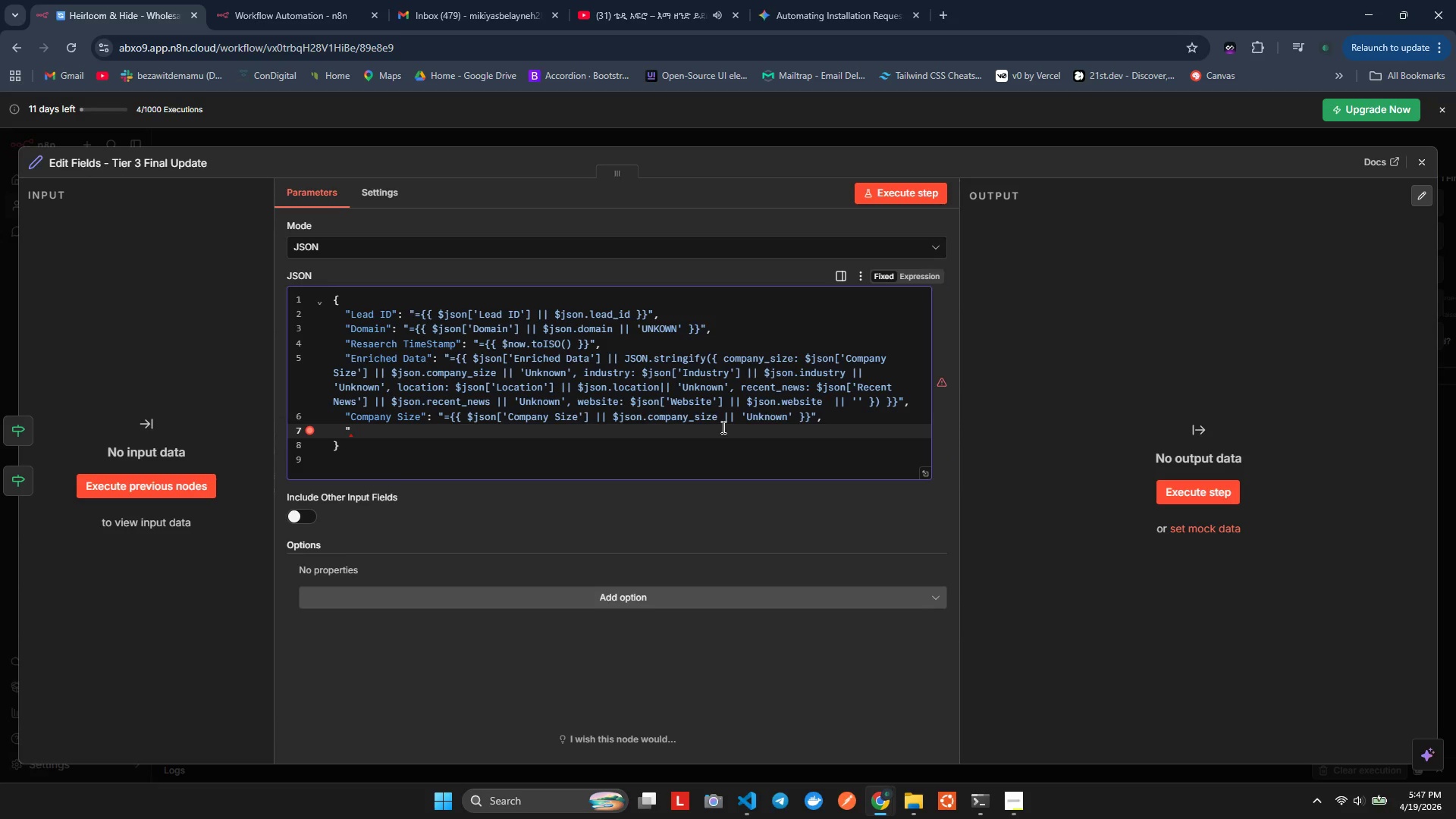 
type(INdustry)
 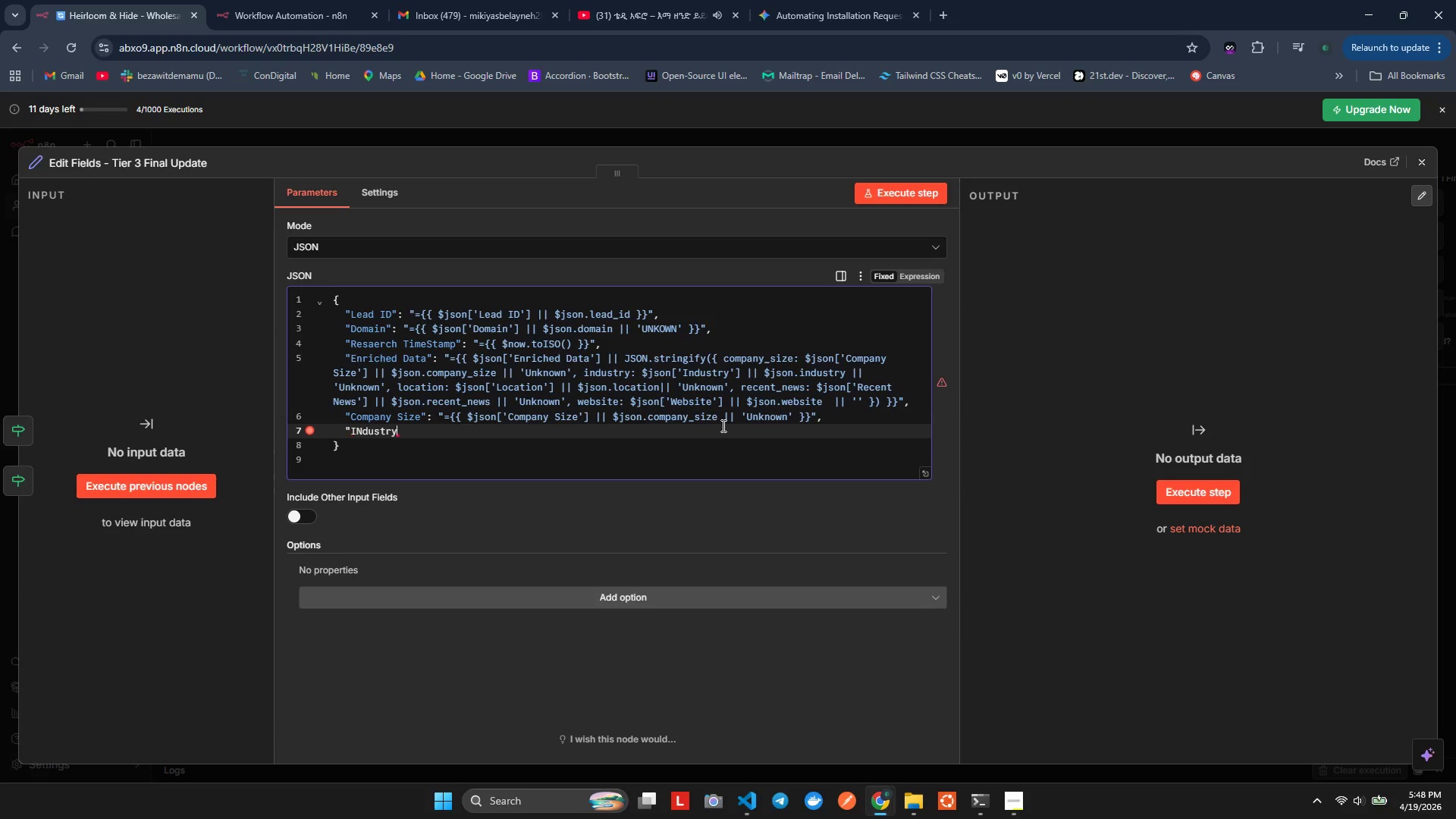 
key(ArrowLeft)
 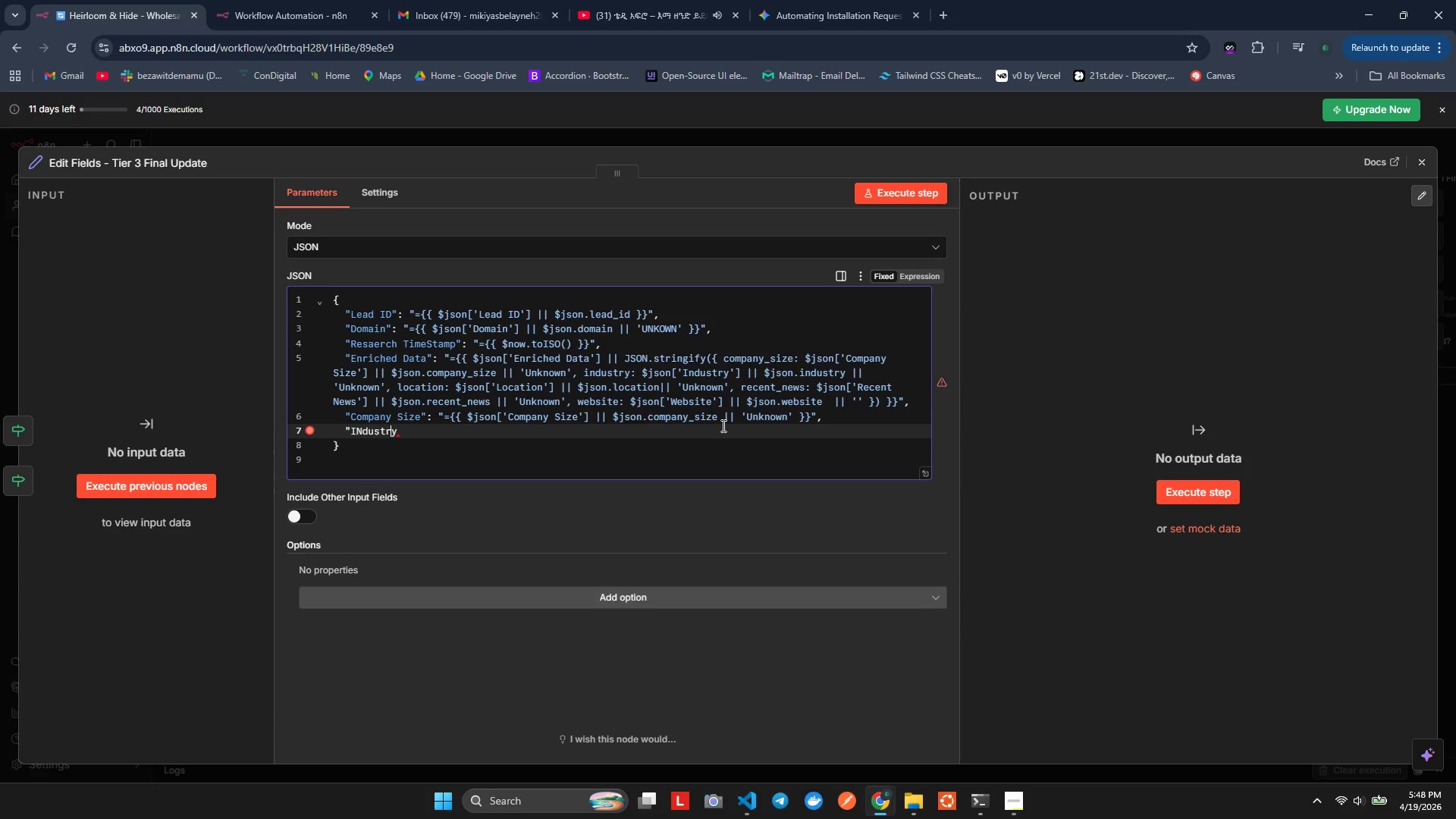 
key(ArrowLeft)
 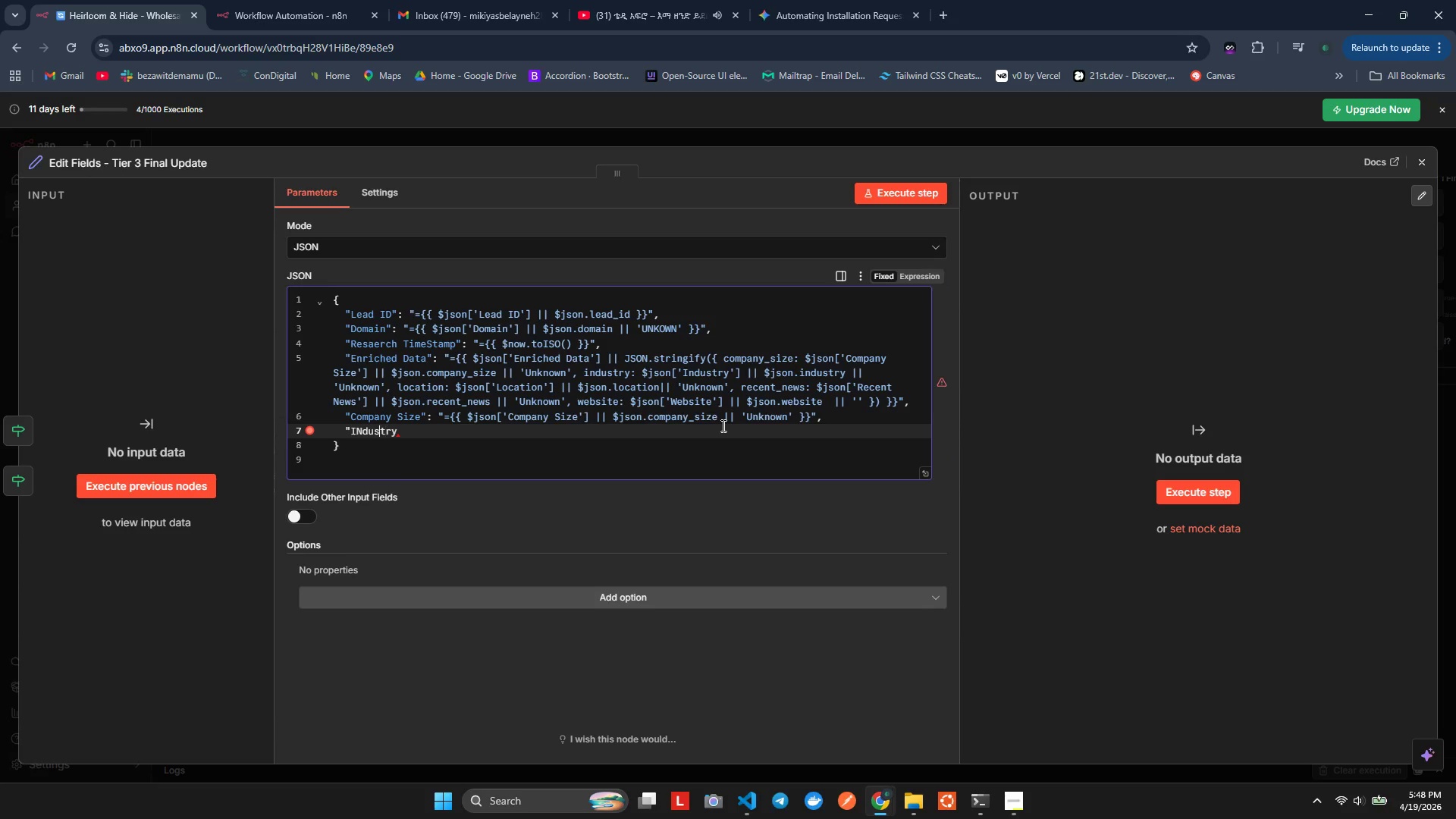 
key(ArrowLeft)
 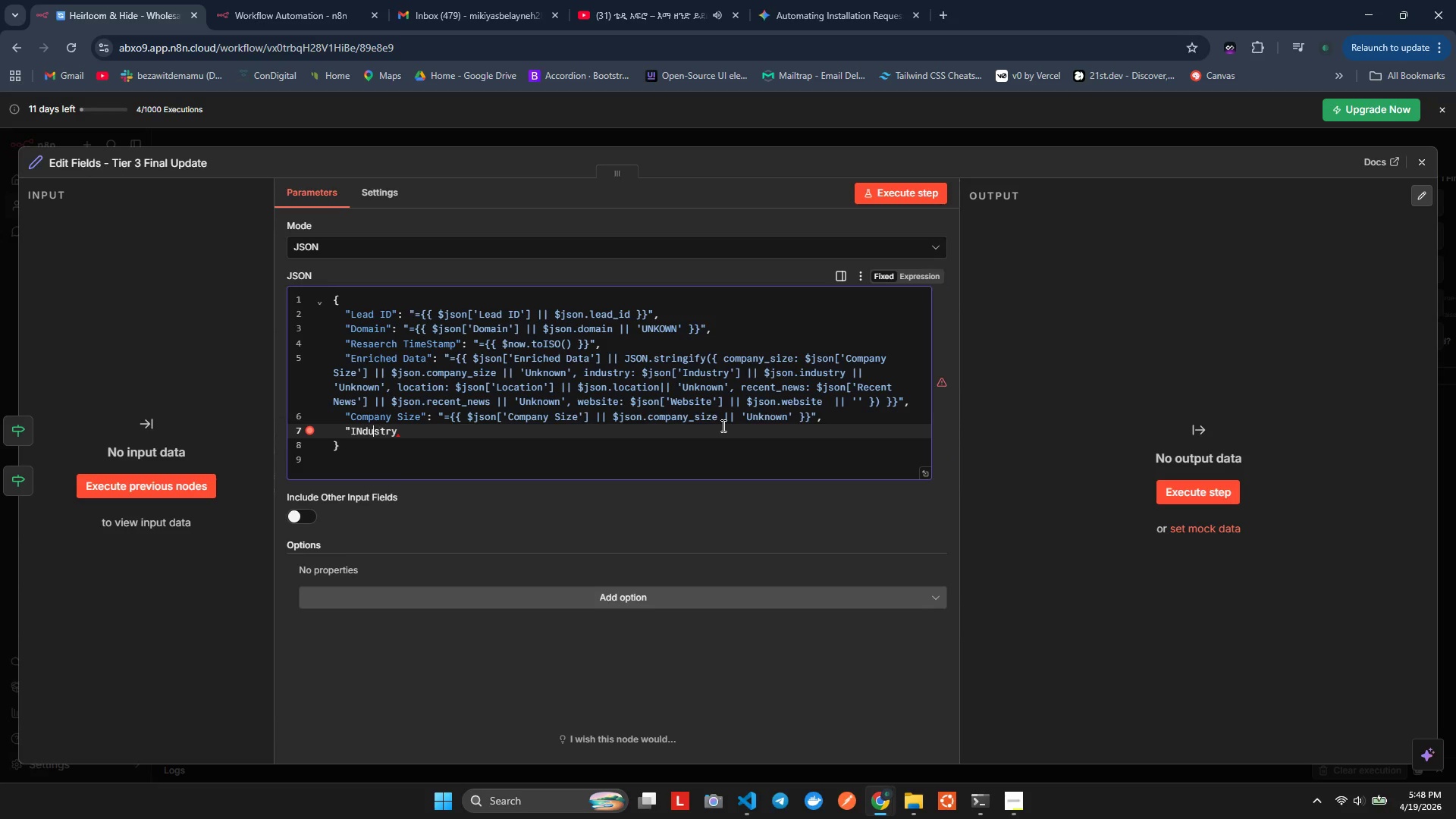 
key(ArrowLeft)
 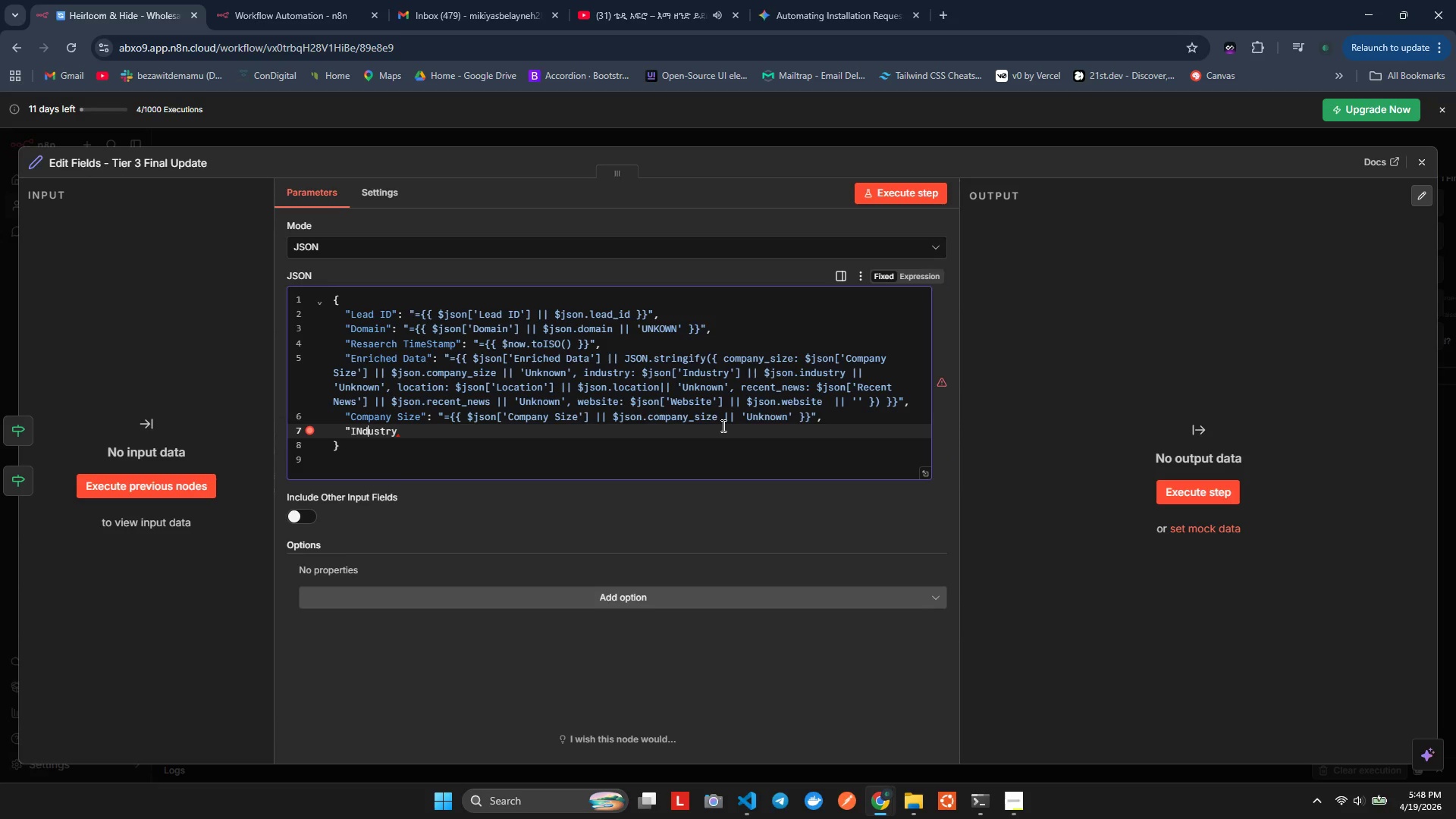 
key(ArrowLeft)
 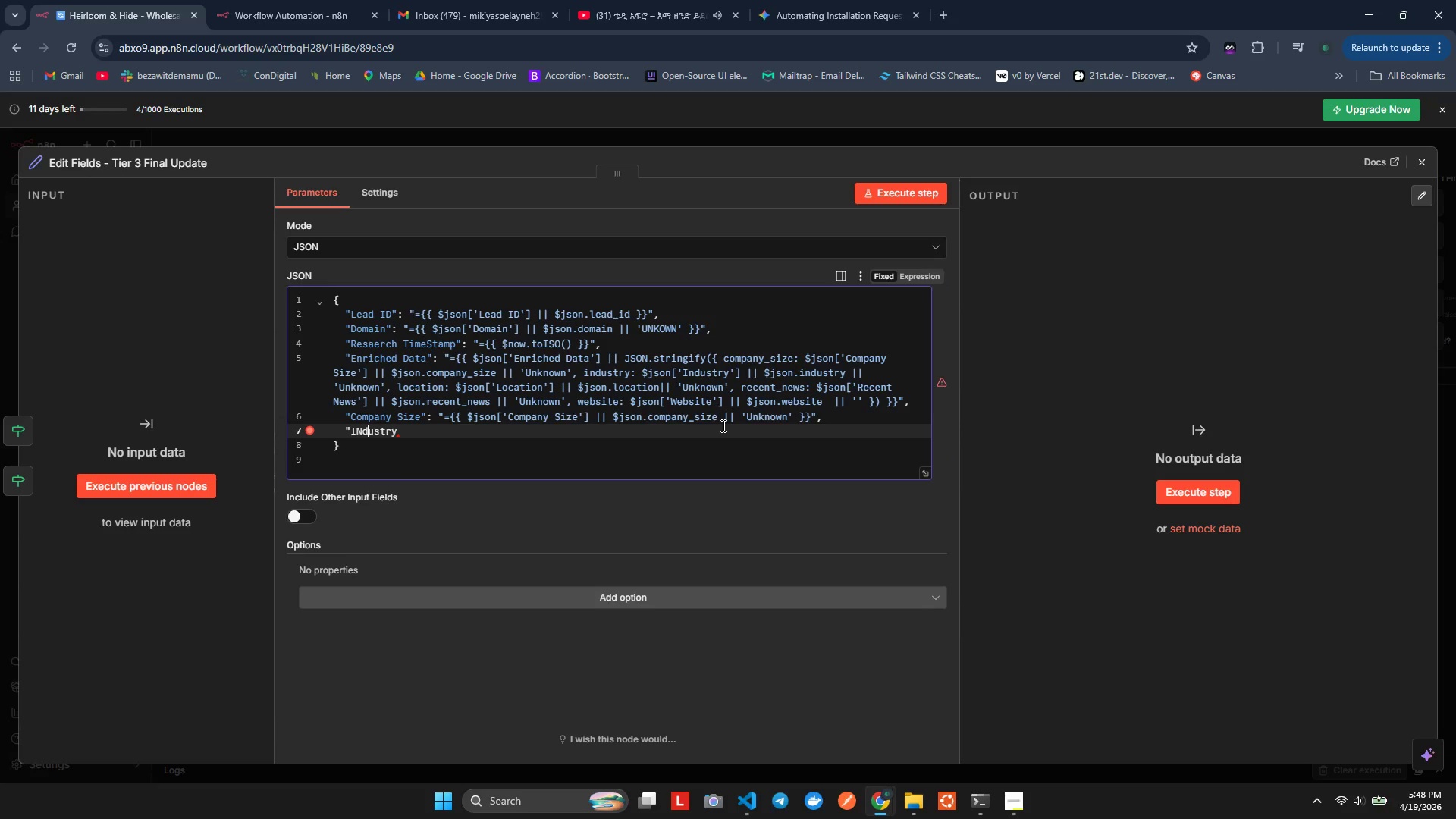 
key(ArrowLeft)
 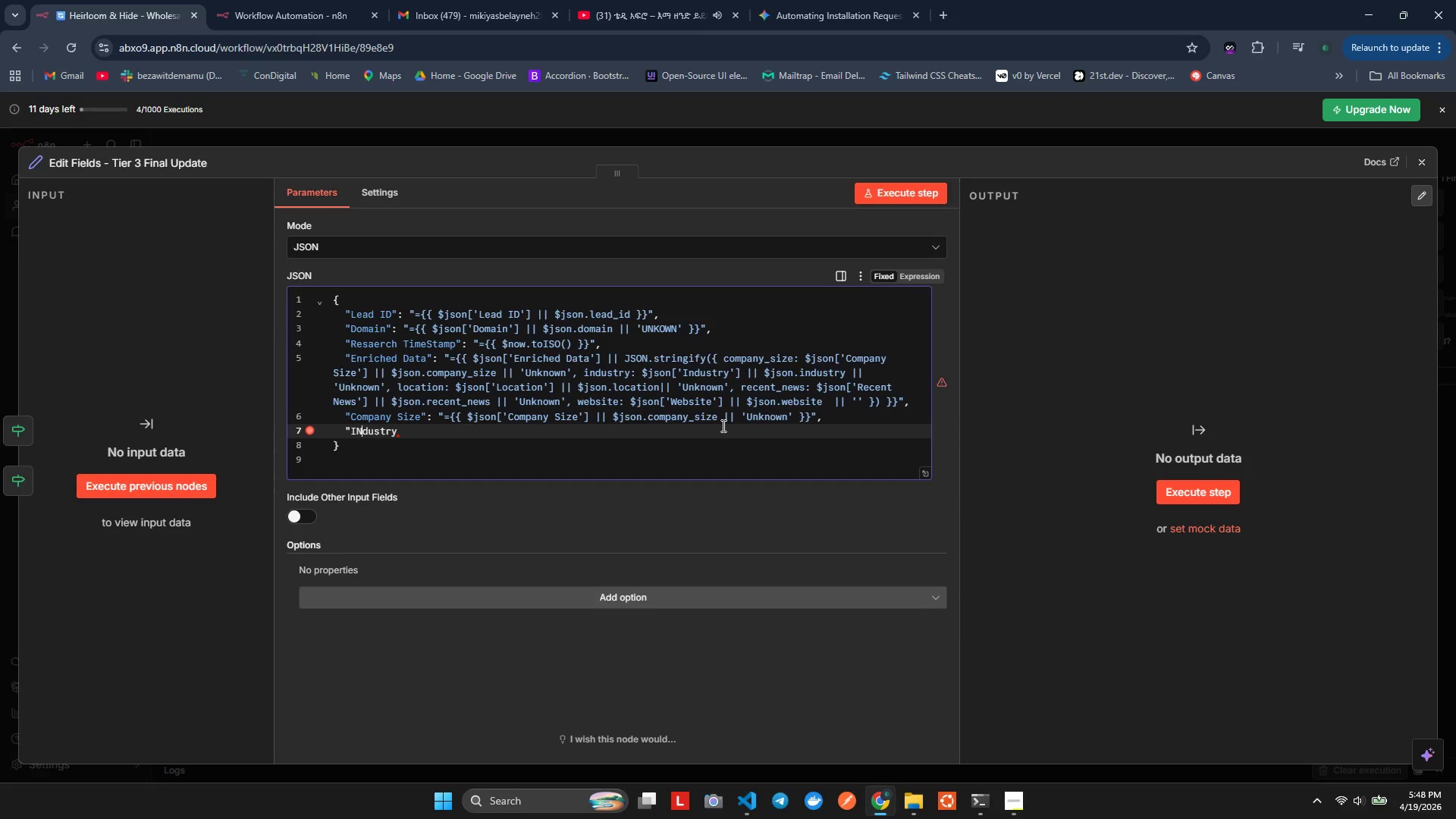 
key(Backspace)
 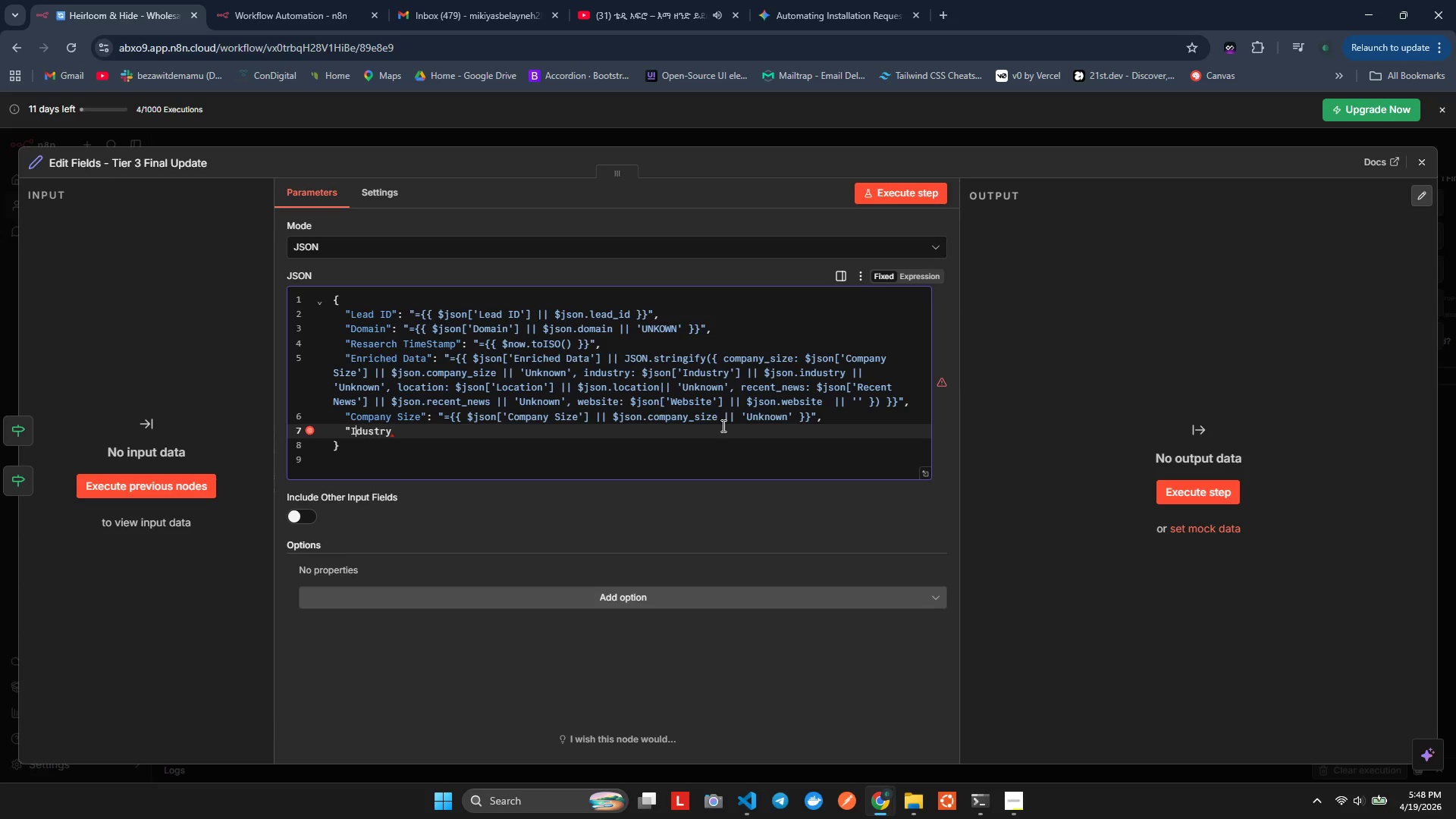 
key(N)
 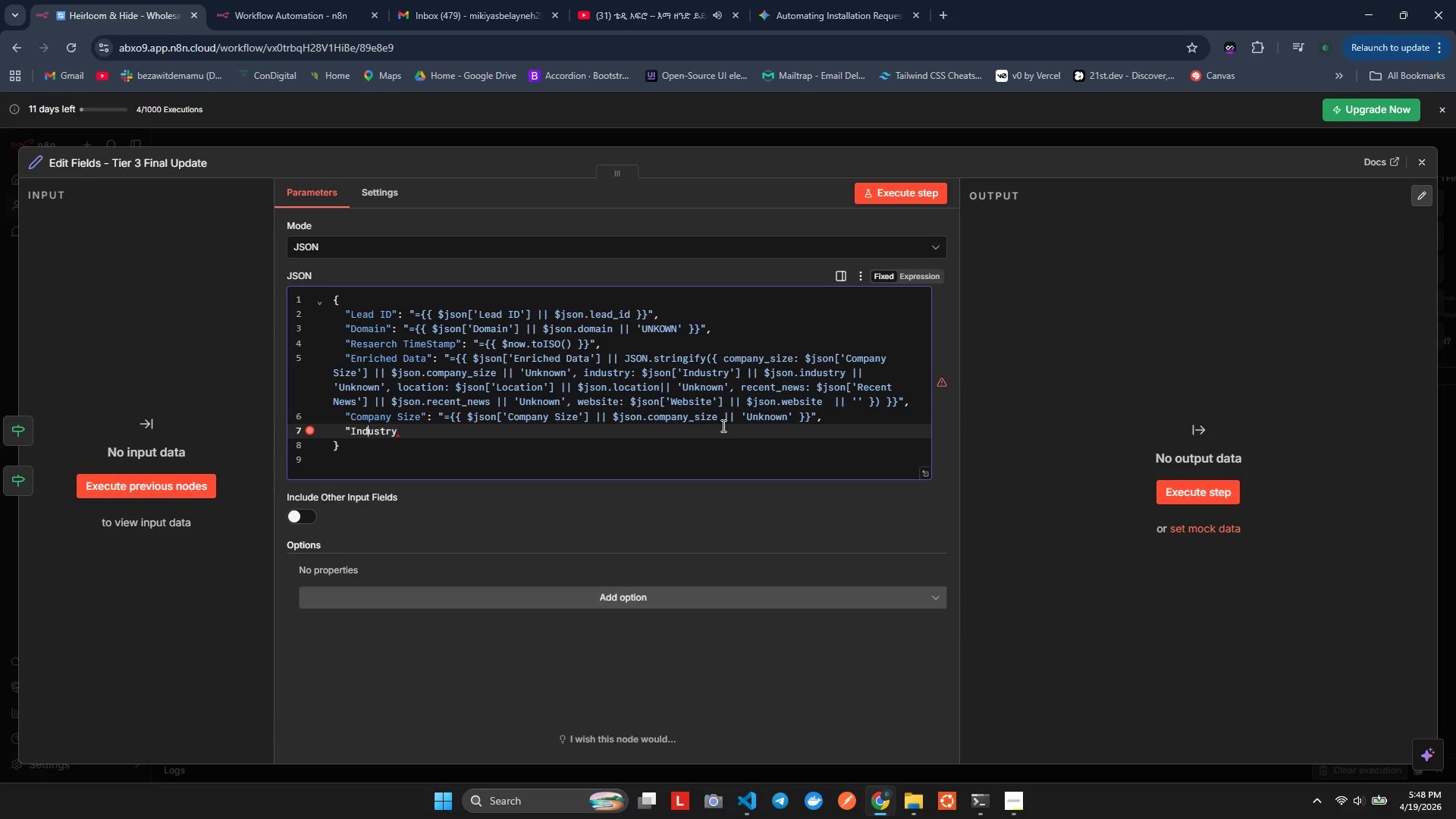 
key(ArrowRight)
 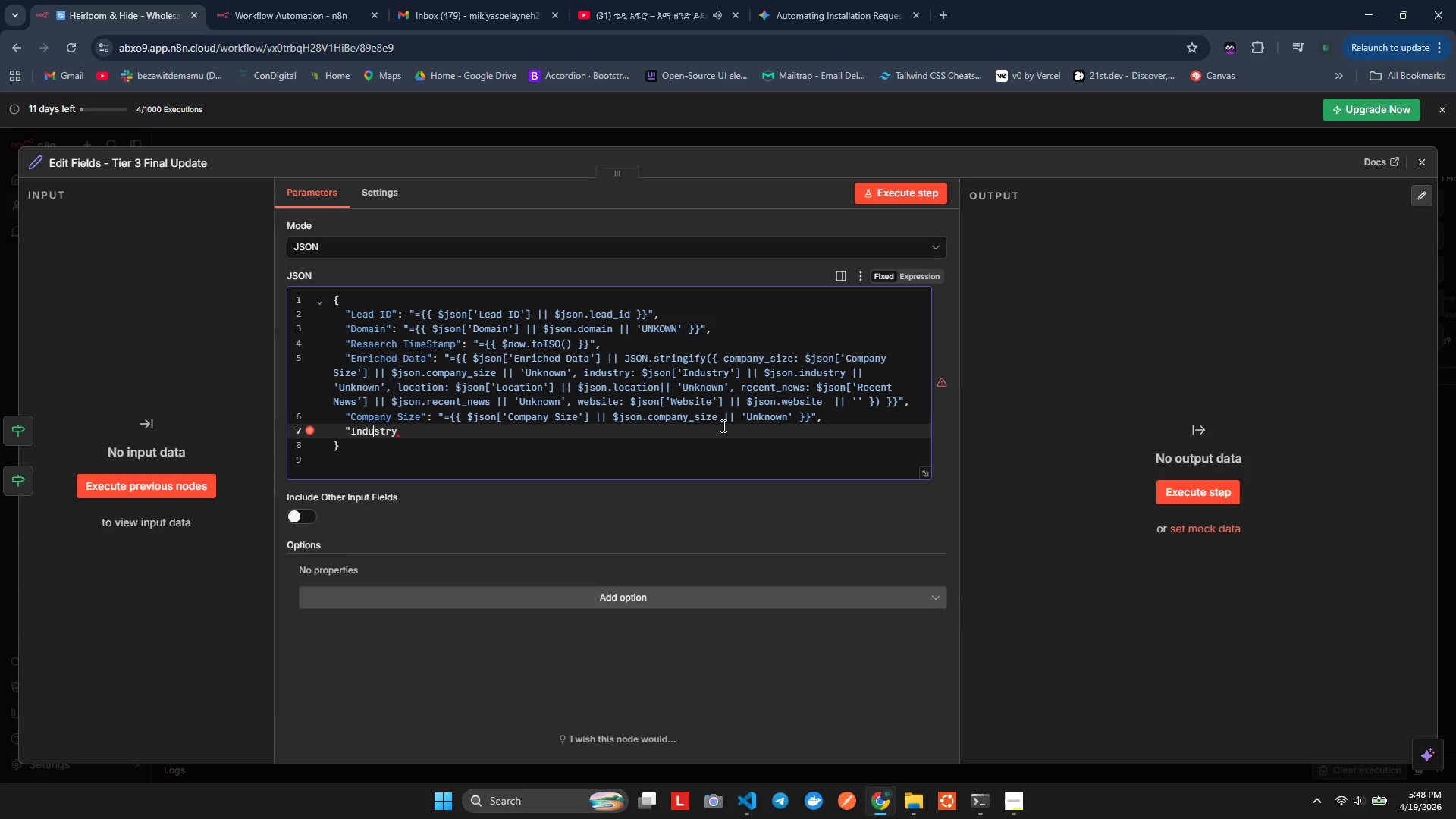 
hold_key(key=ArrowRight, duration=0.59)
 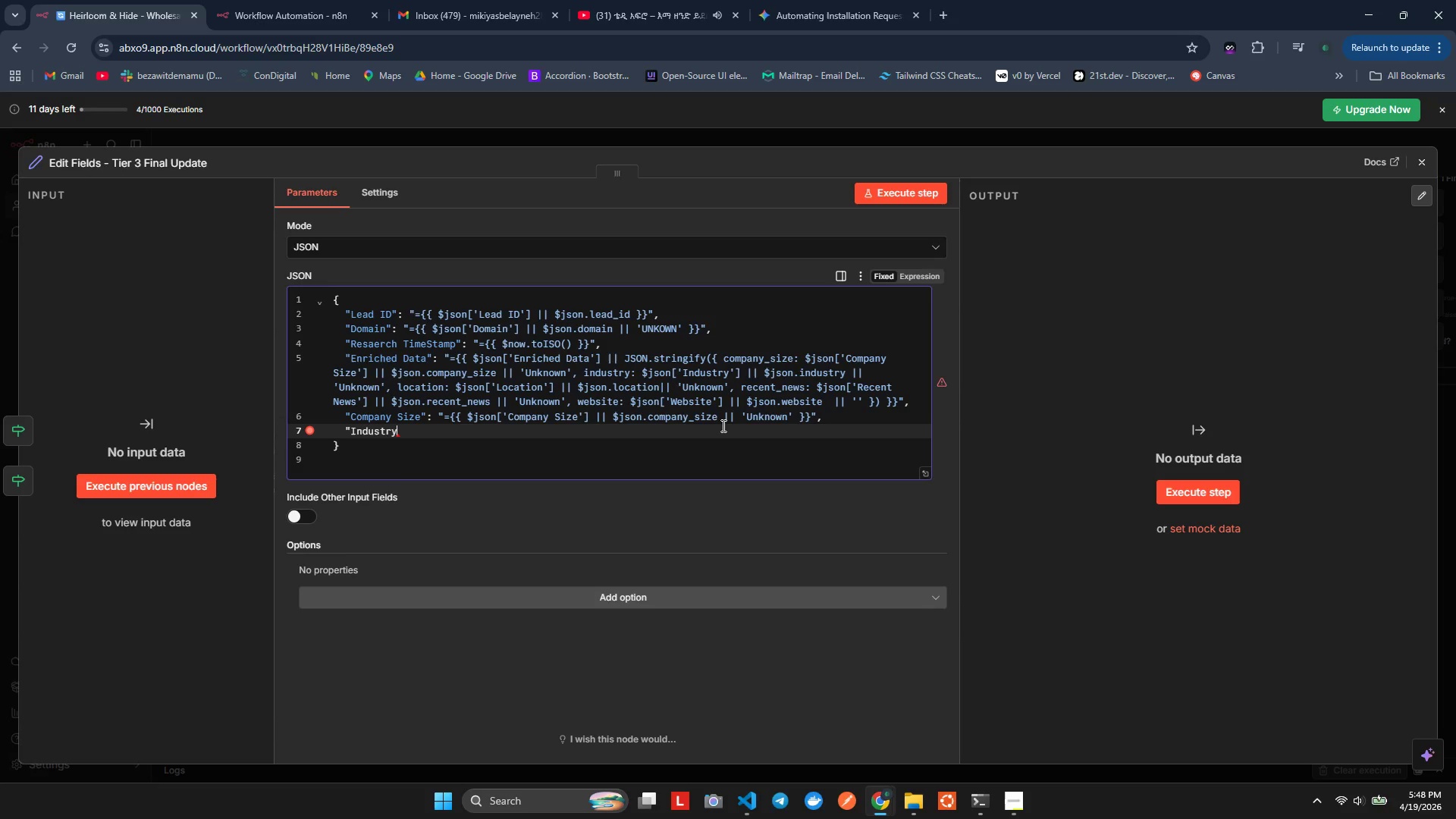 
key(ArrowRight)
 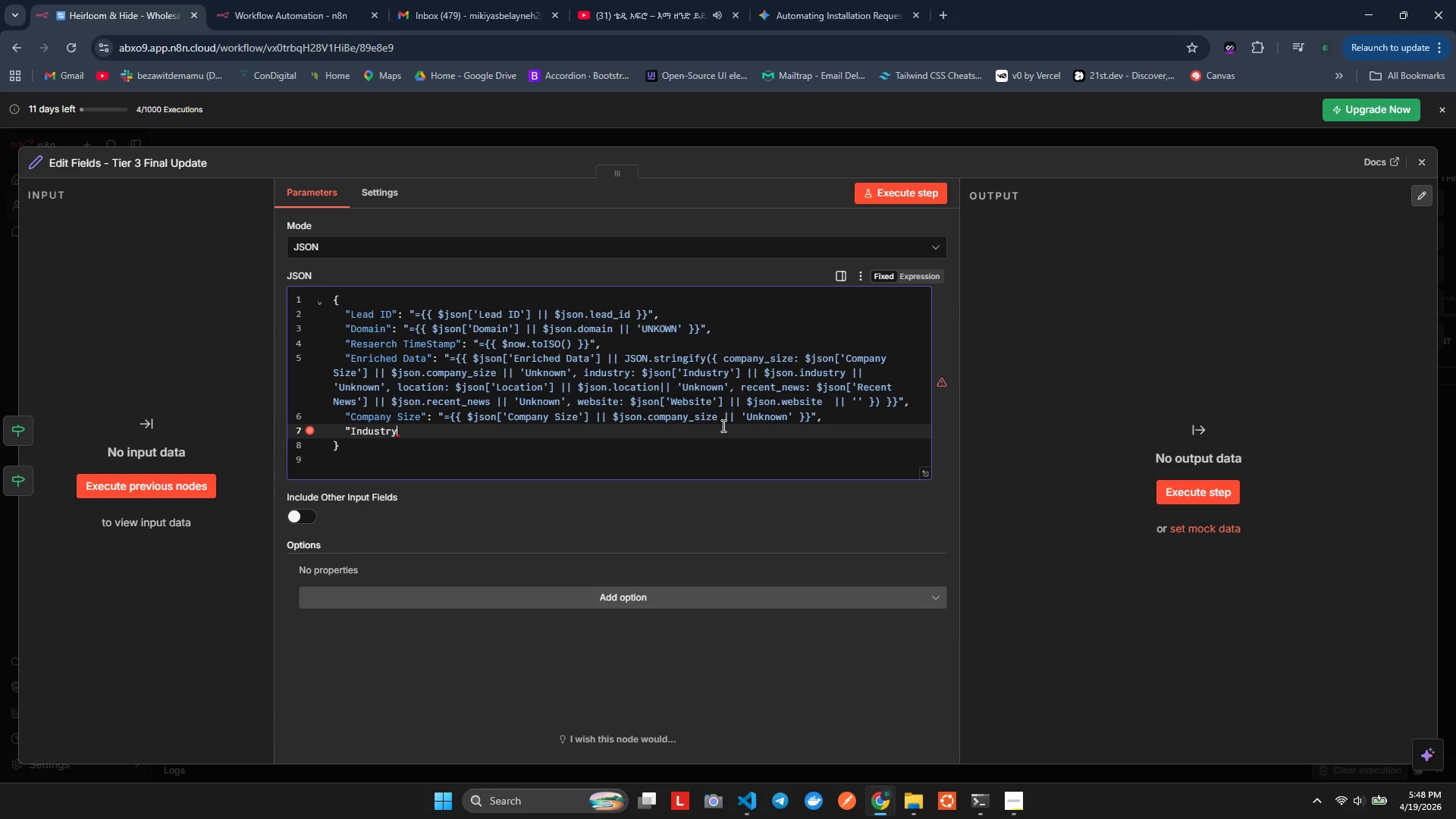 
key(Shift+Quote)
 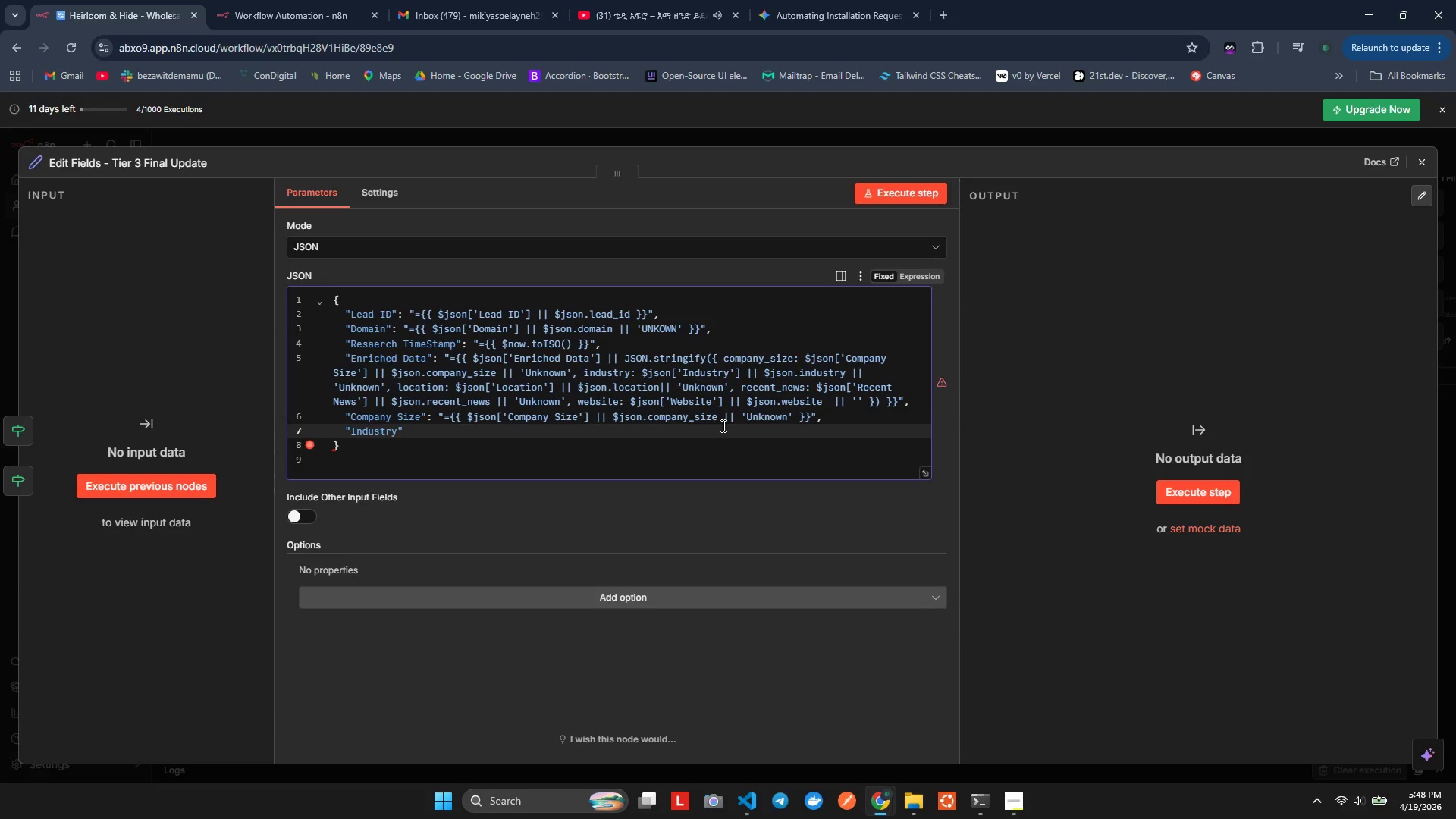 
key(Space)
 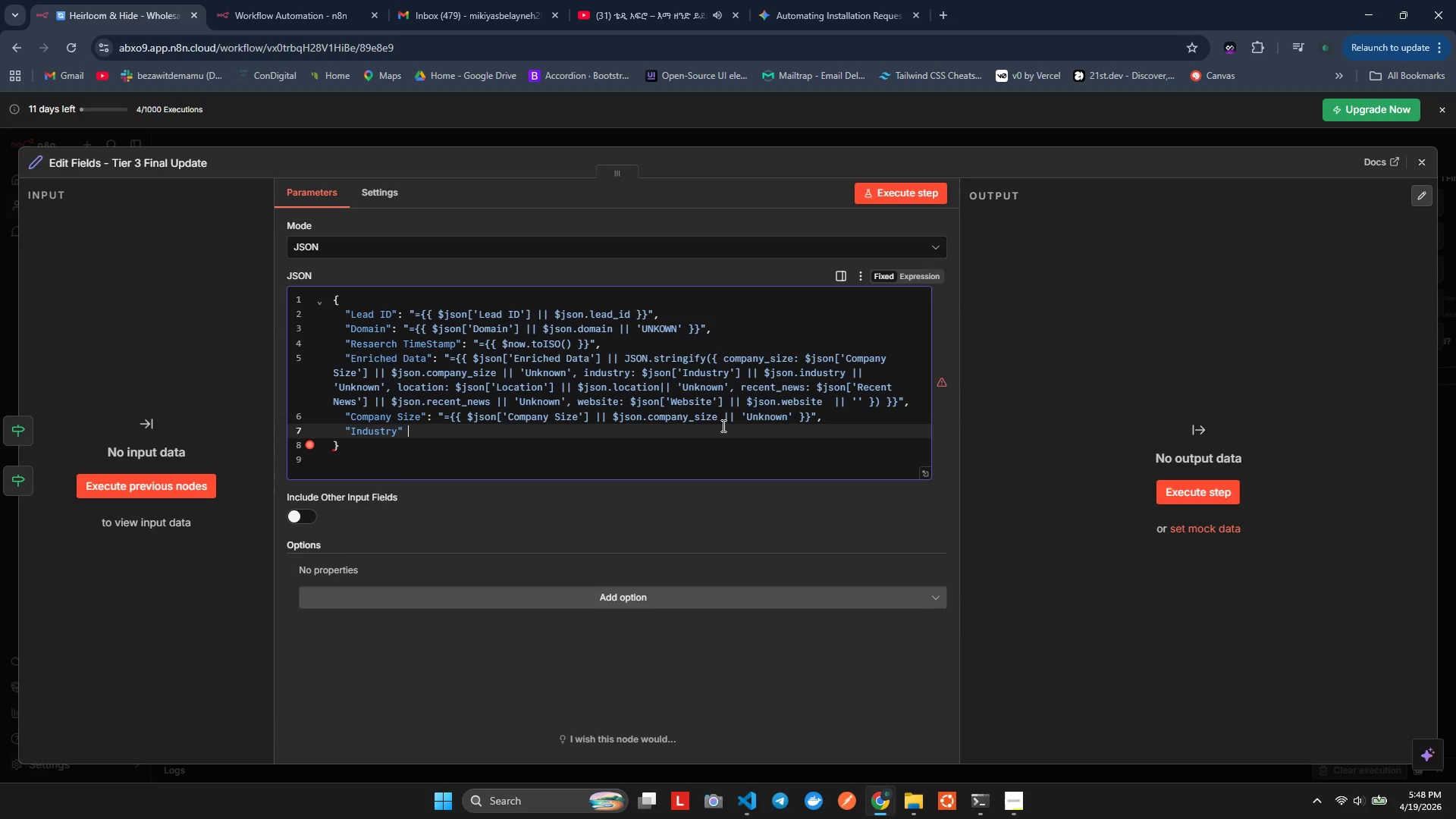 
key(Backspace)
 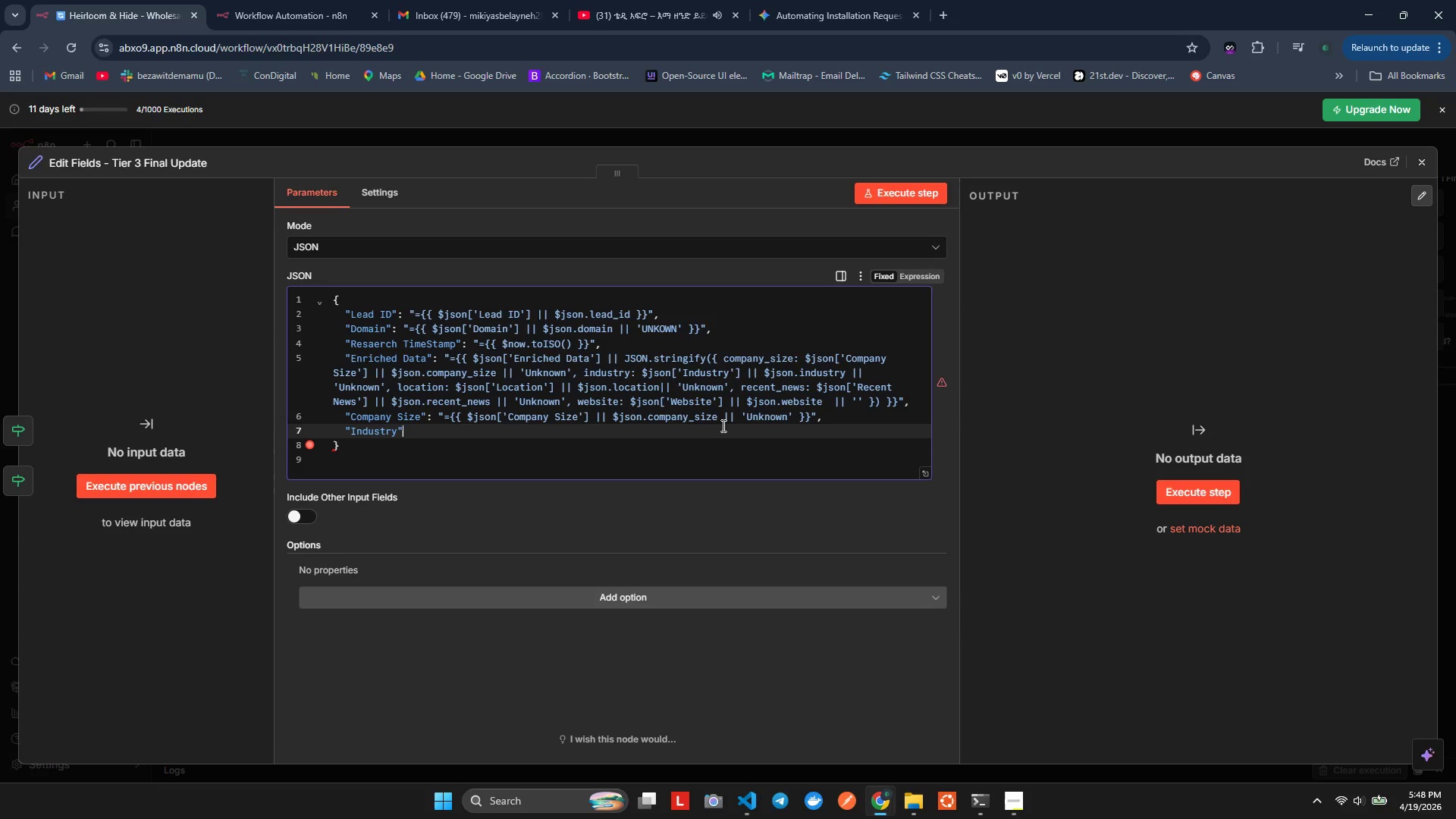 
key(Shift+L)
 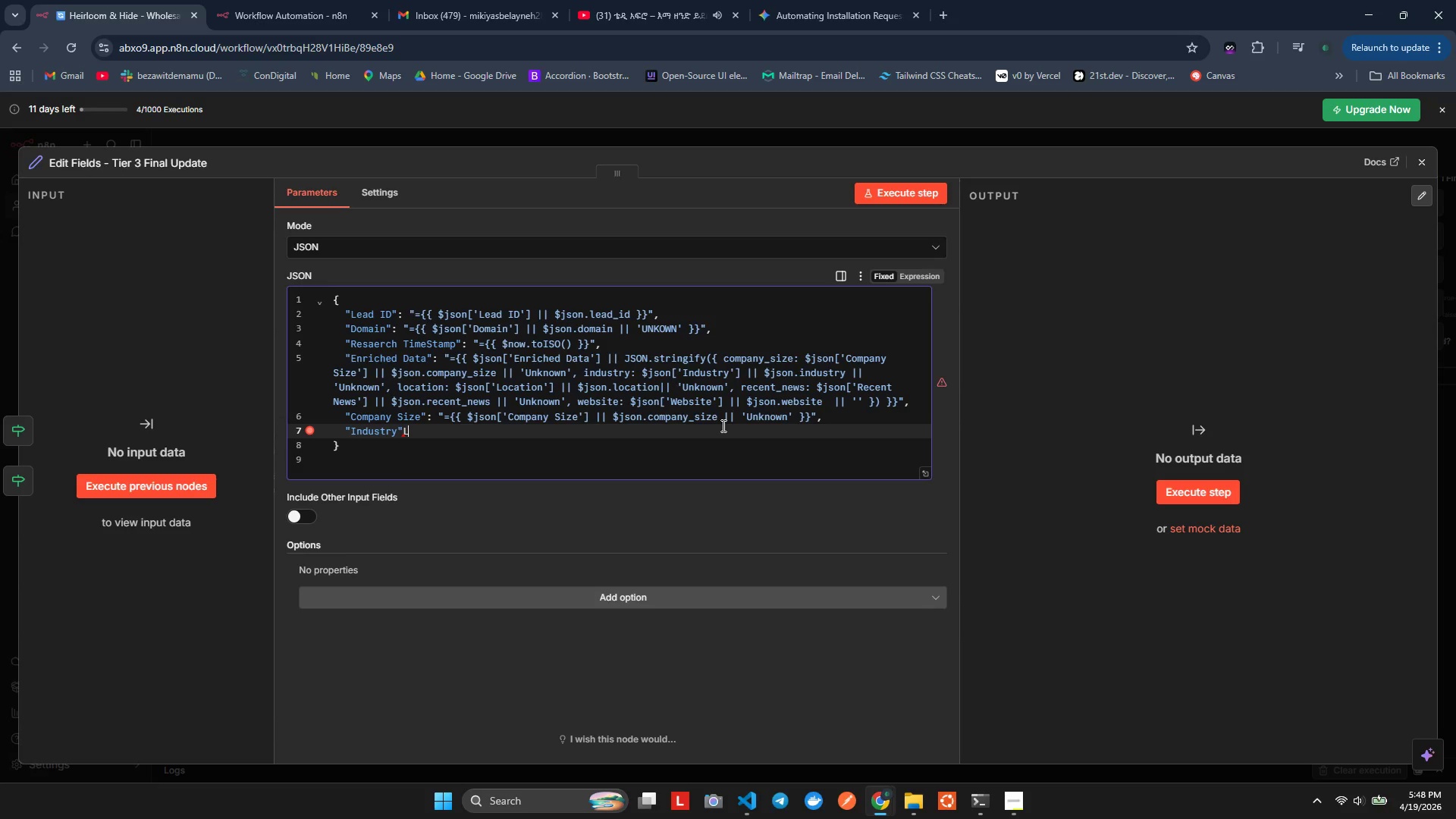 
key(Backspace)
 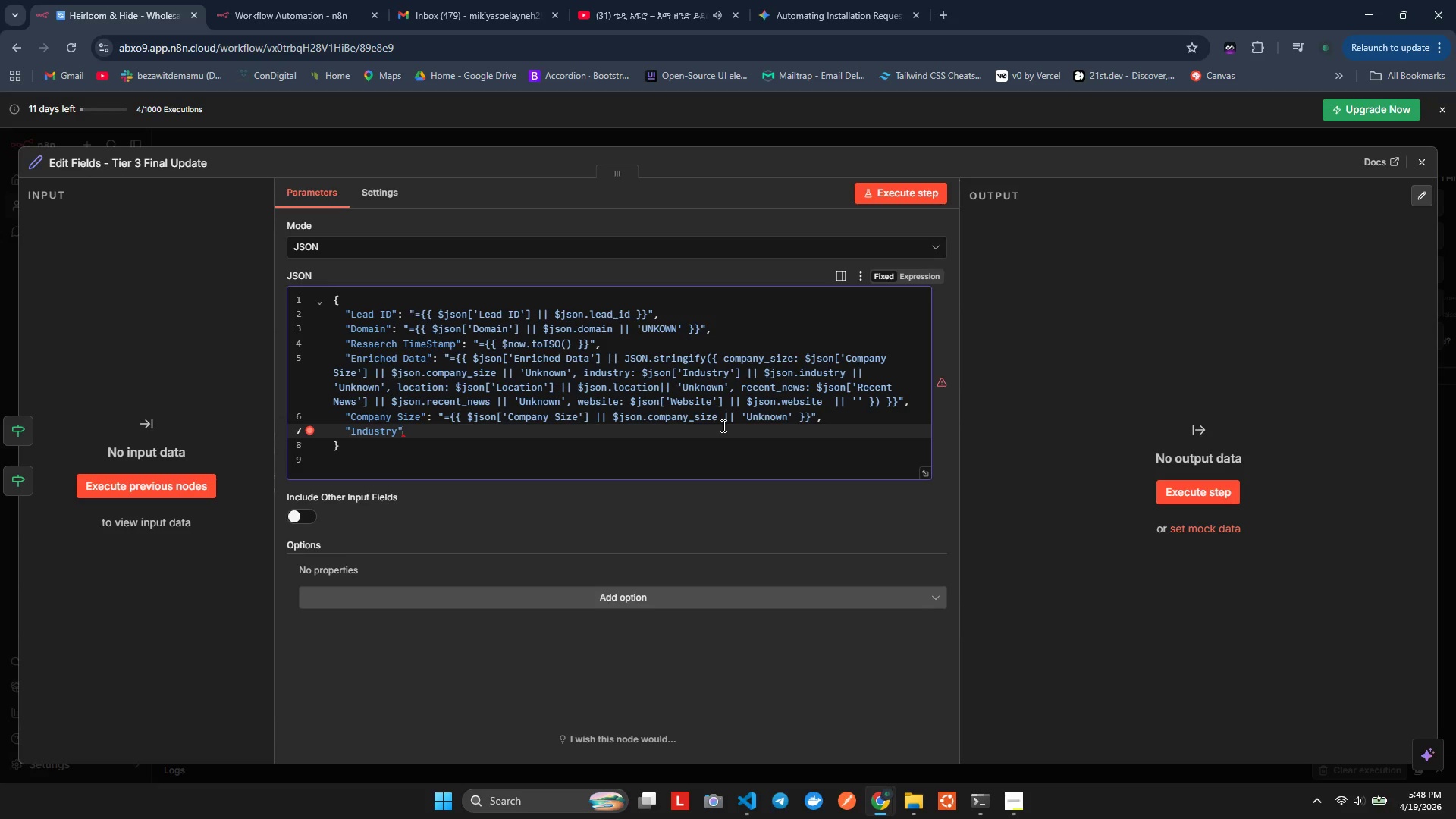 
key(Shift+Semicolon)
 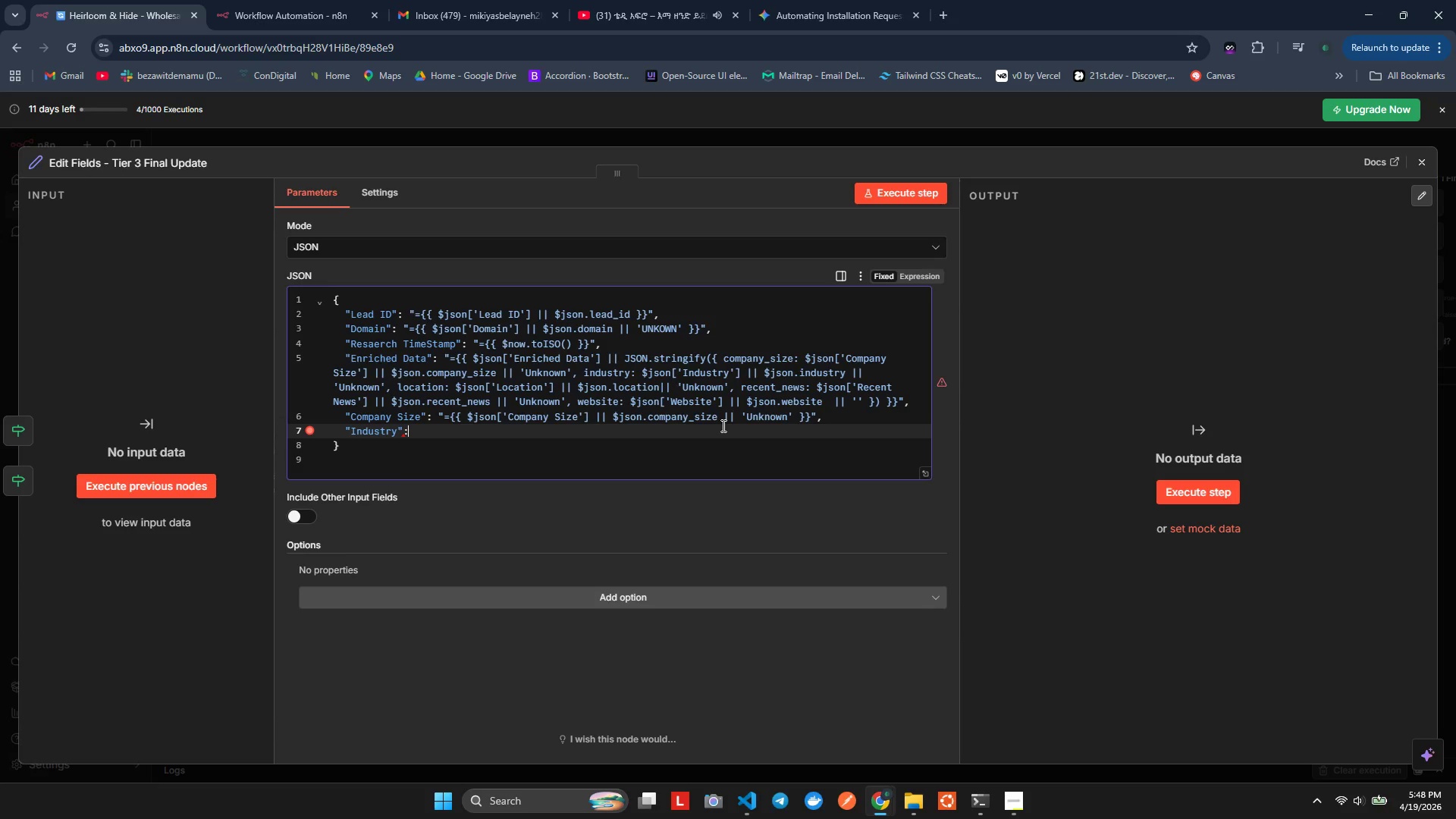 
key(Space)
 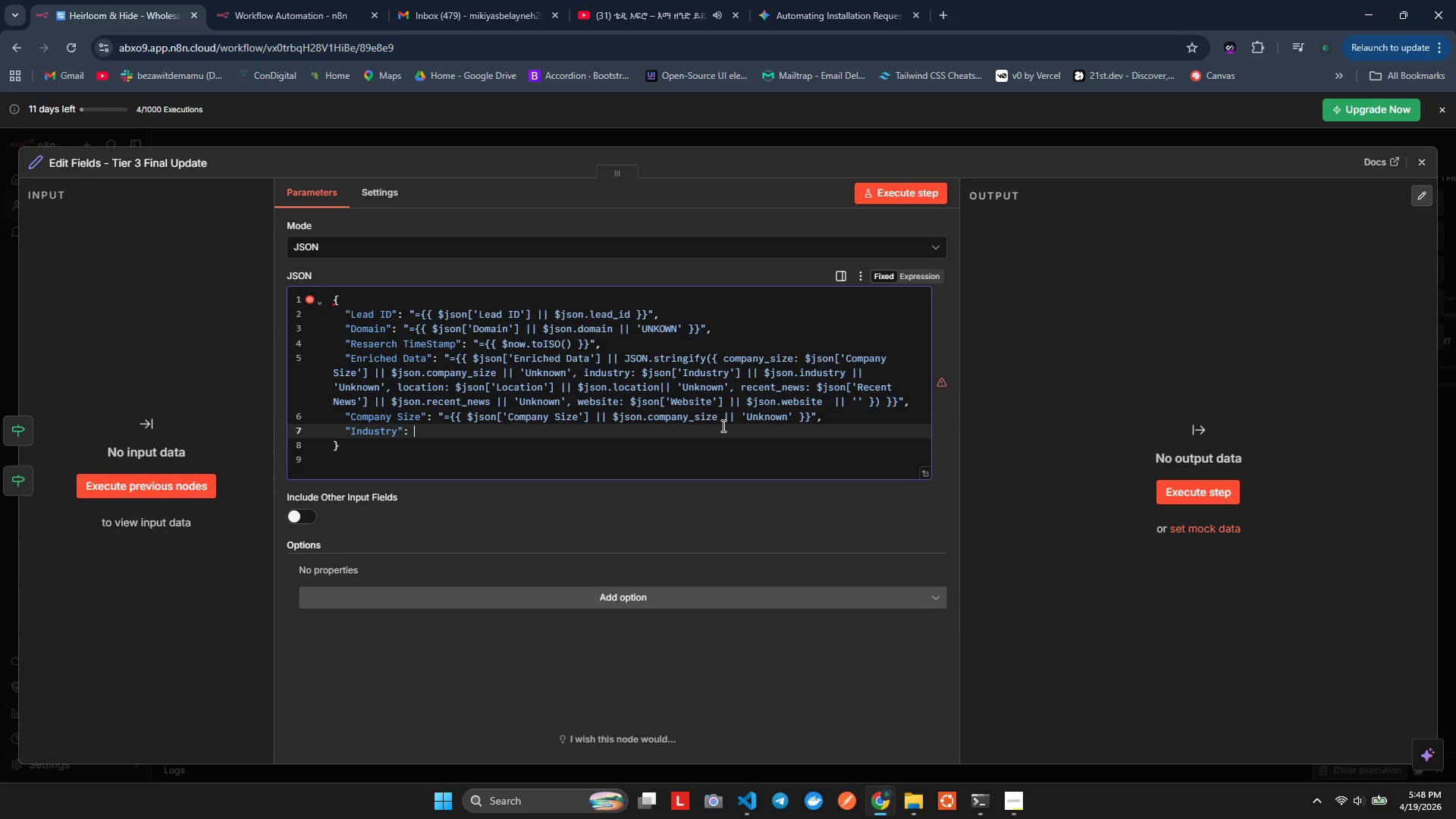 
key(Shift+Quote)
 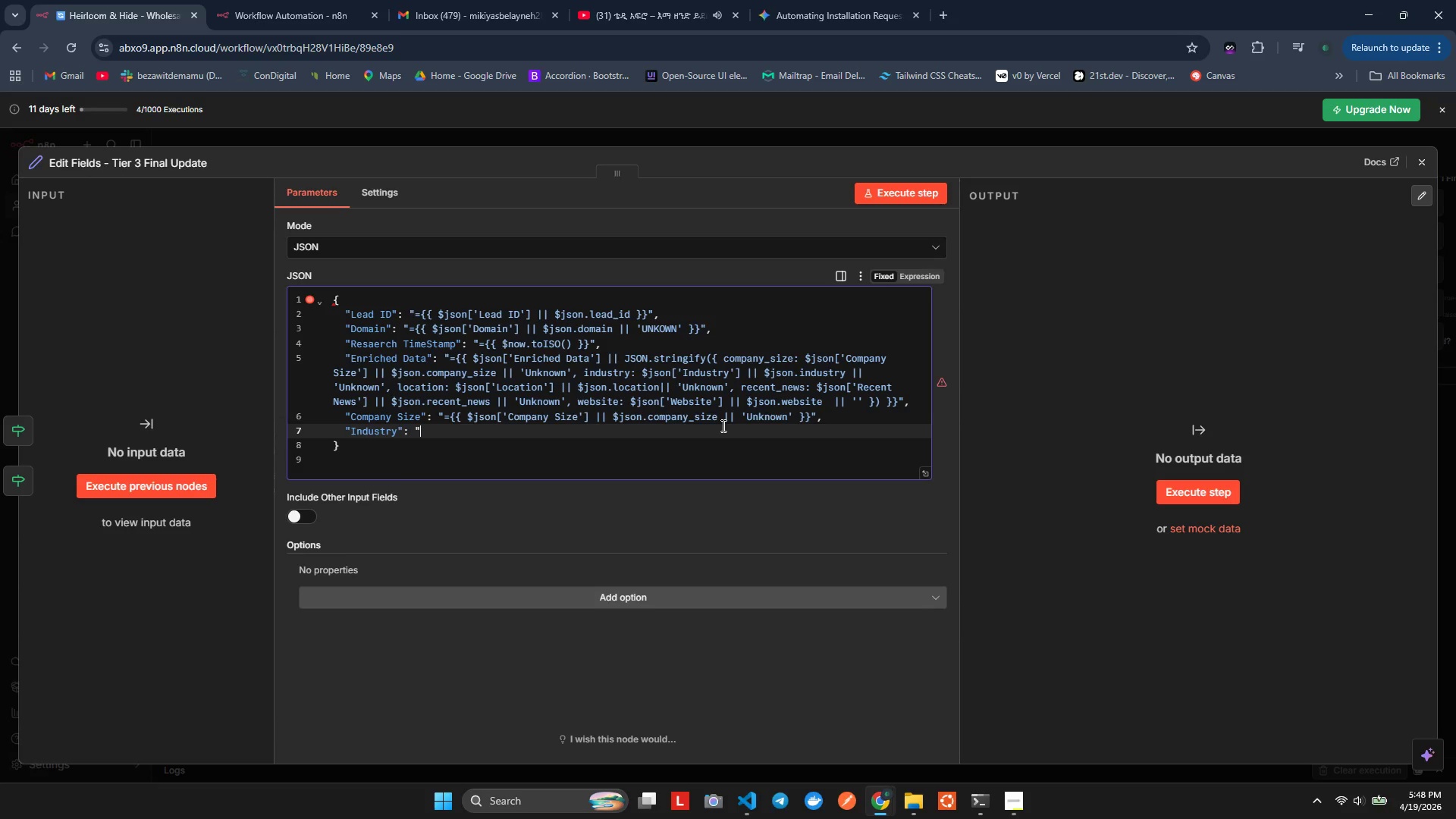 
hold_key(key=ShiftLeft, duration=0.31)
 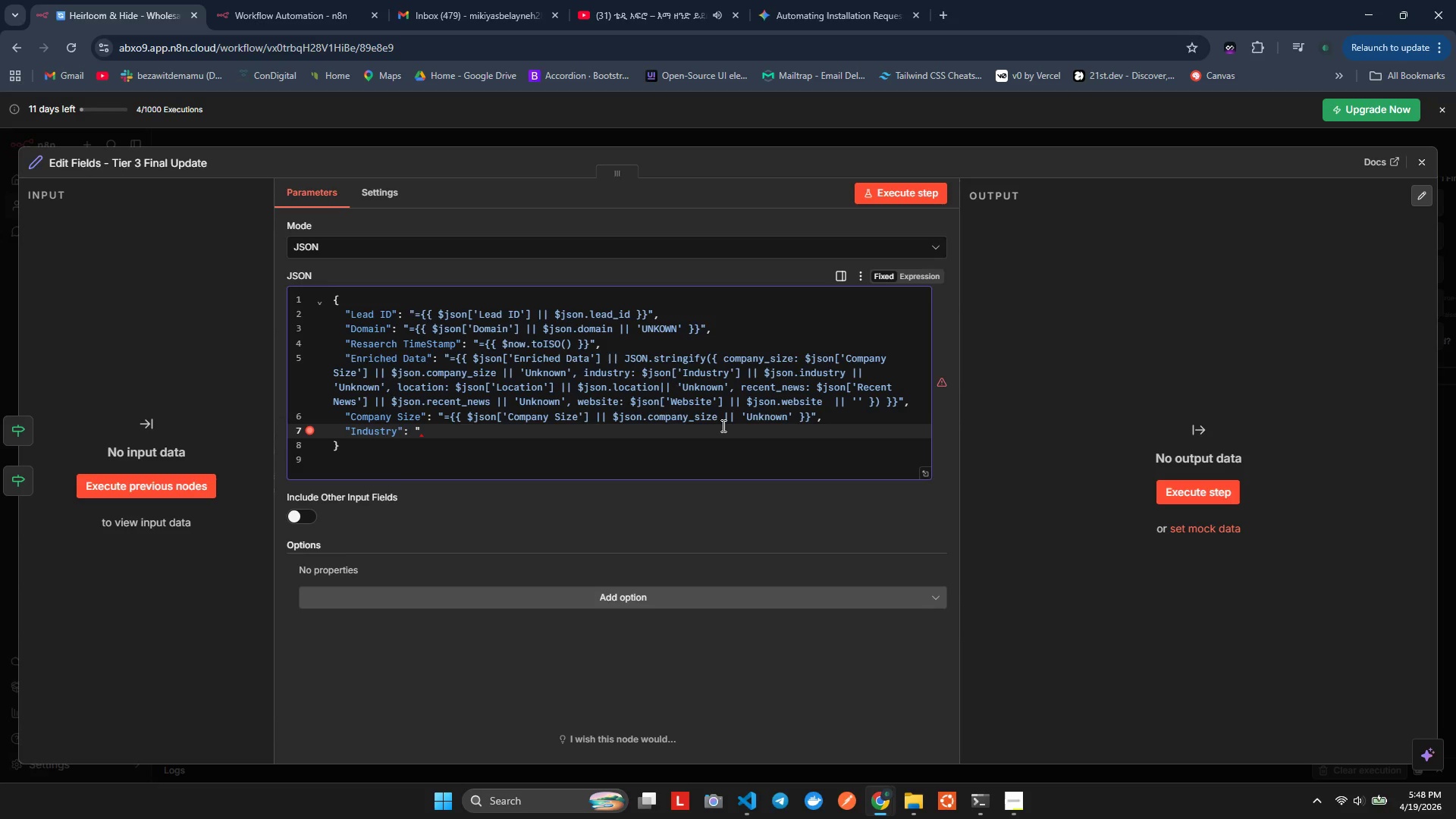 
key(Equal)
 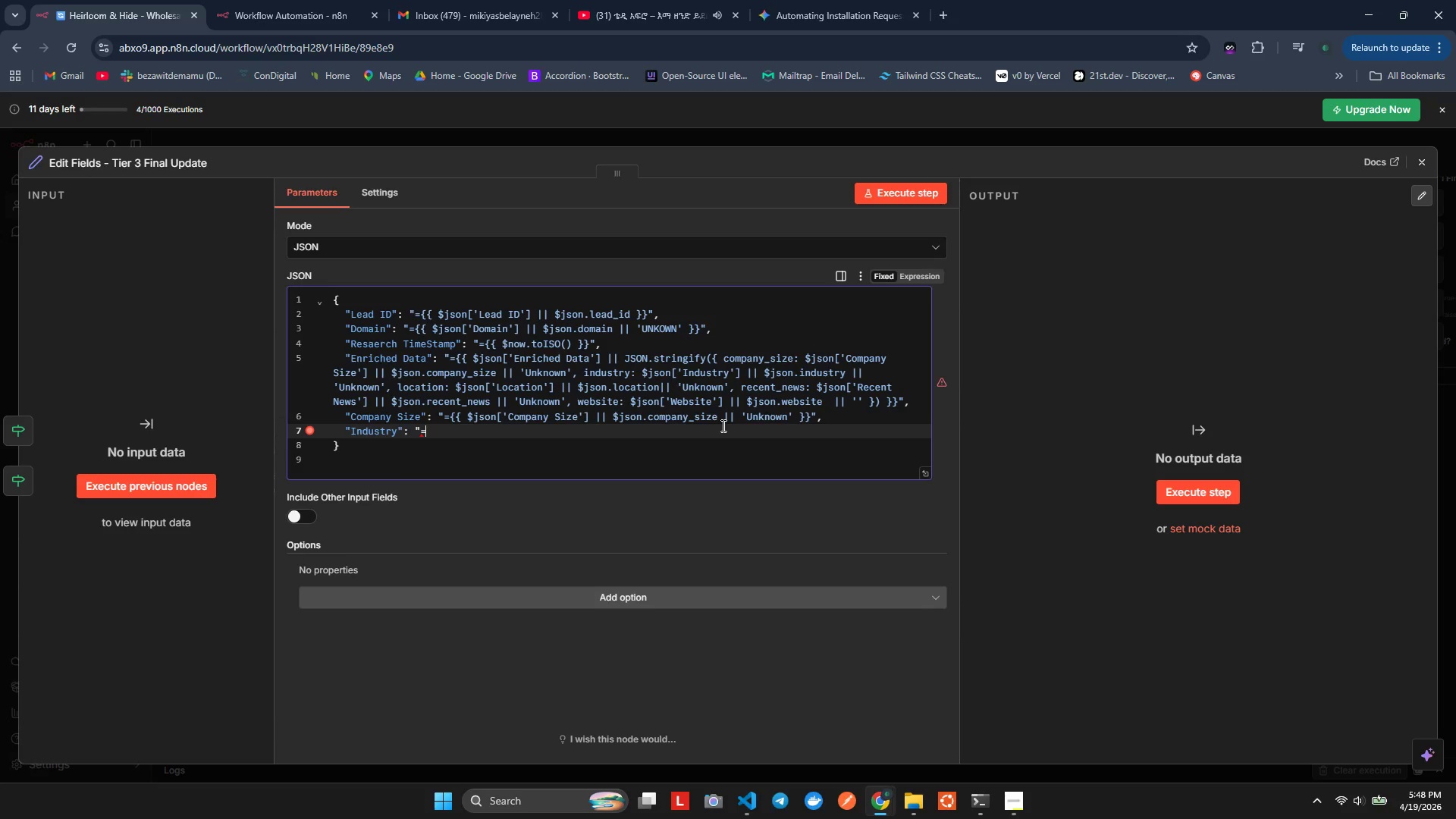 
hold_key(key=ShiftLeft, duration=0.64)
 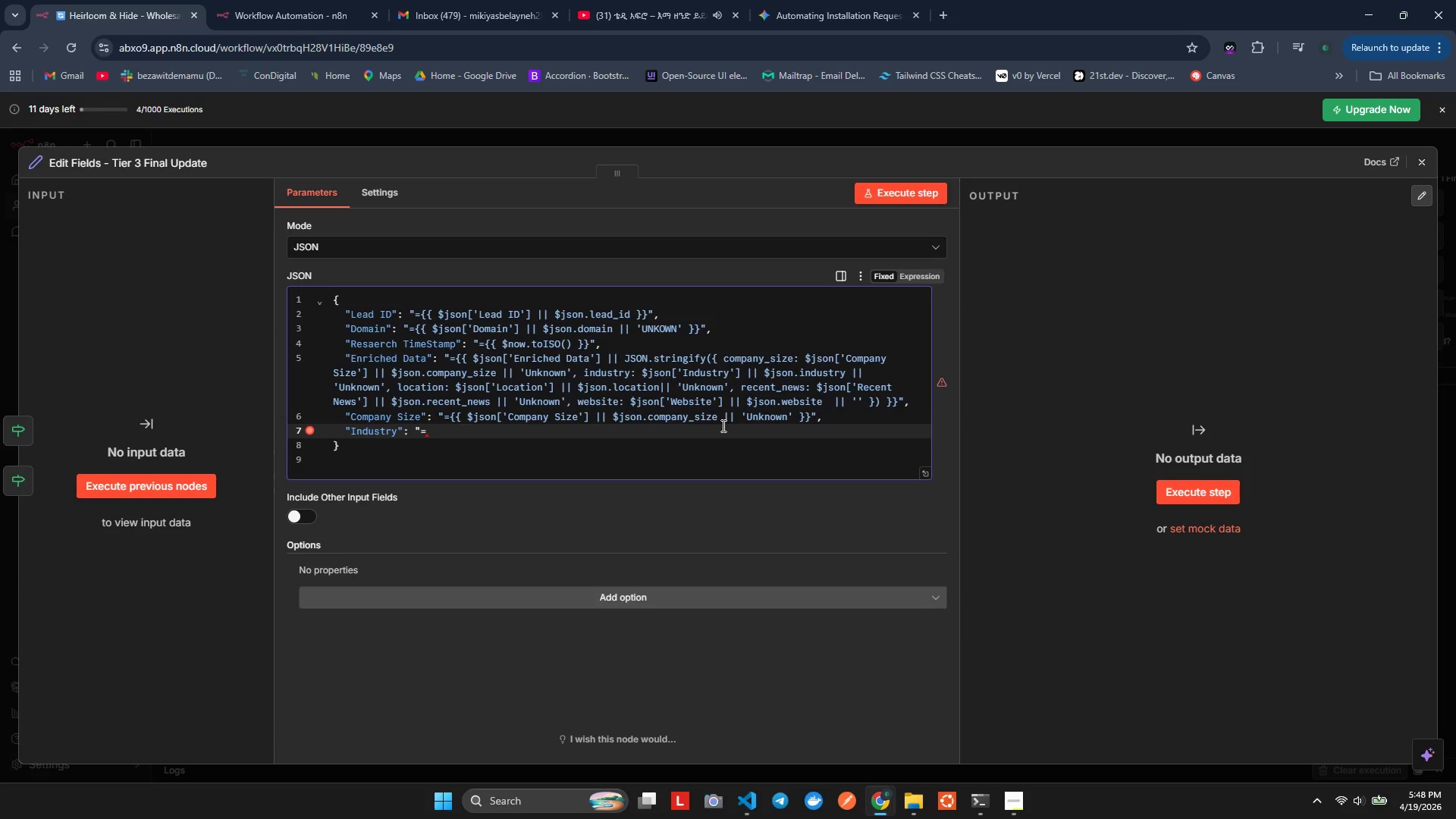 
key(Shift+BracketLeft)
 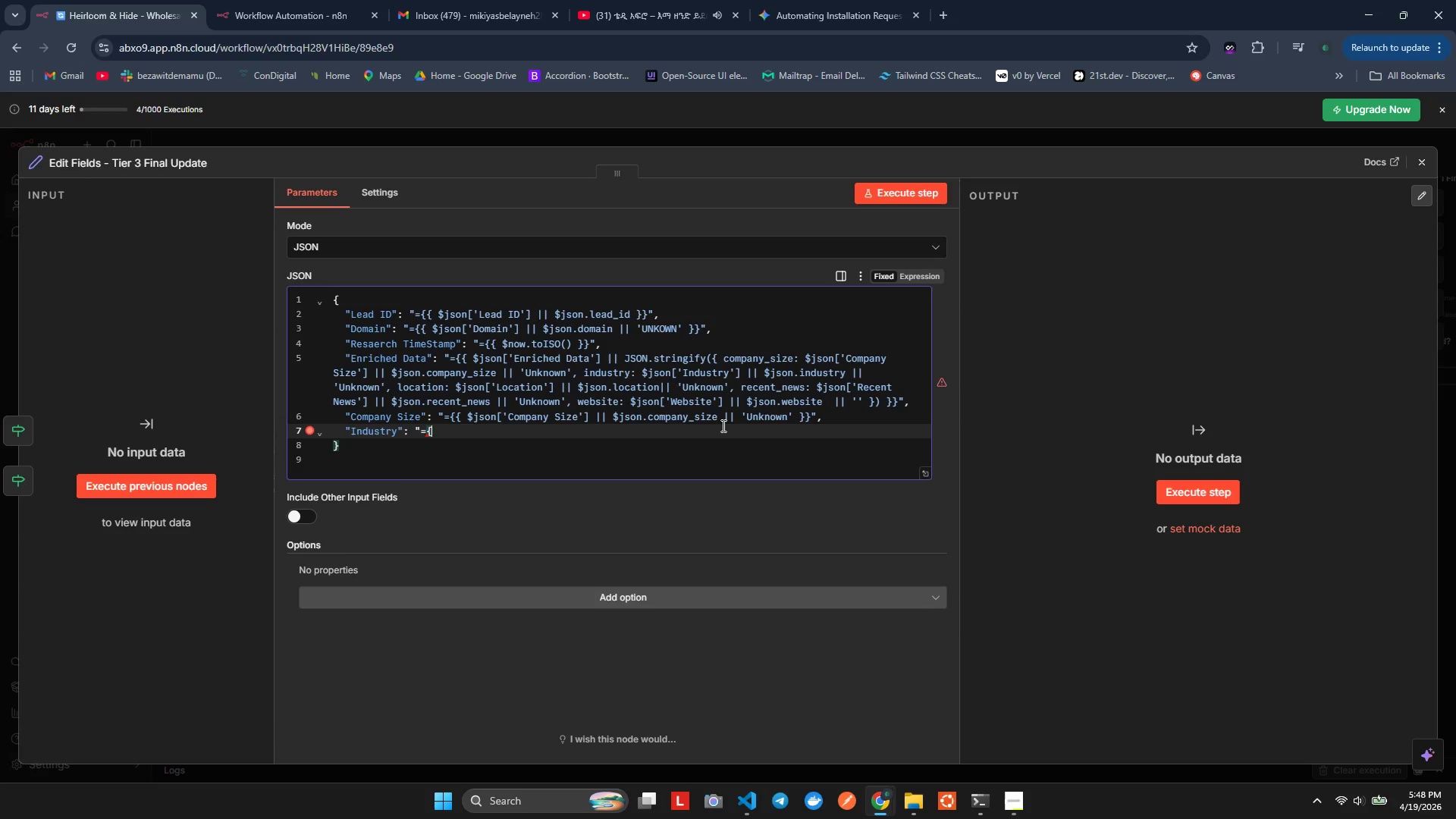 
key(Shift+BracketLeft)
 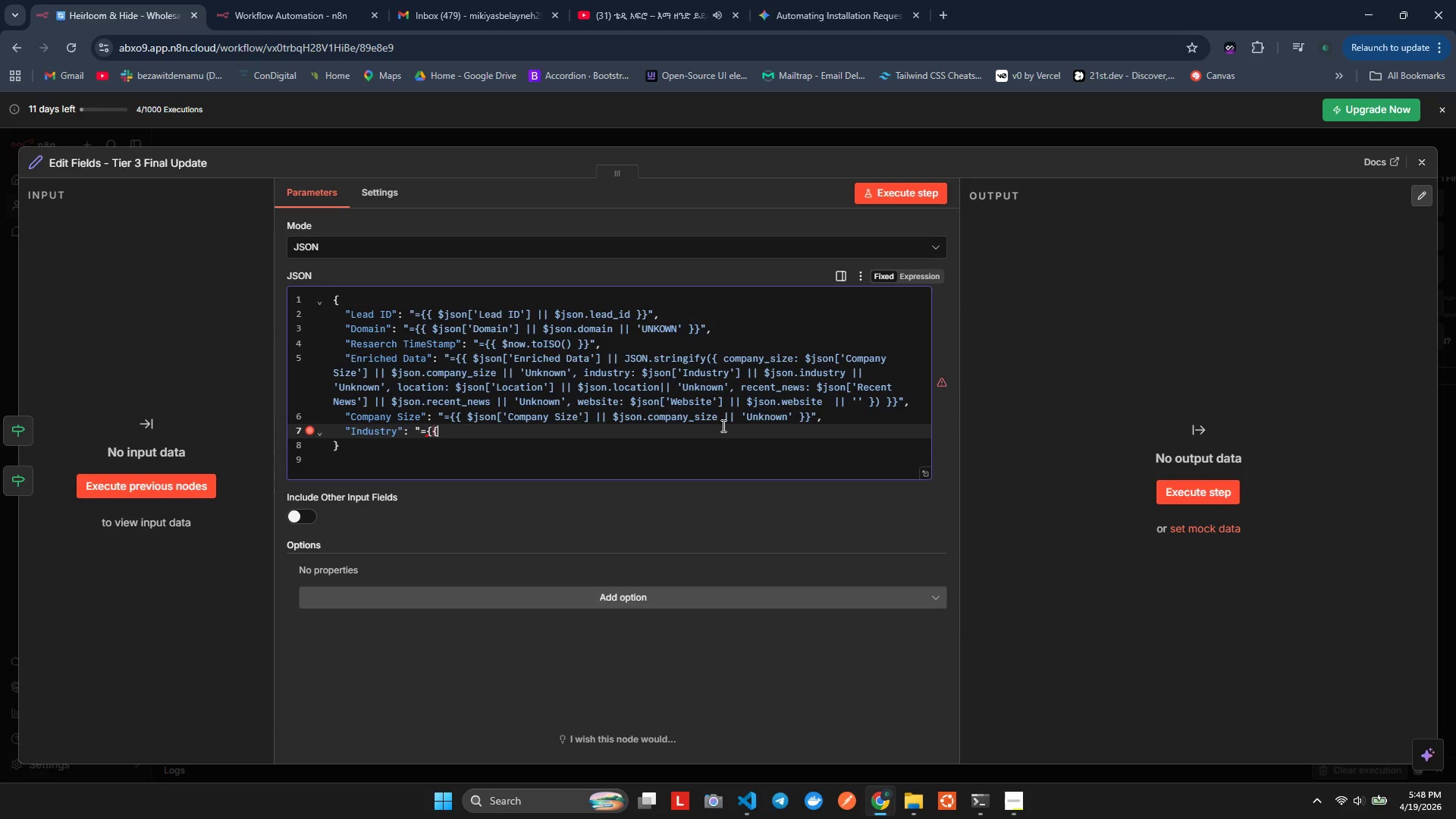 
key(Shift+BracketRight)
 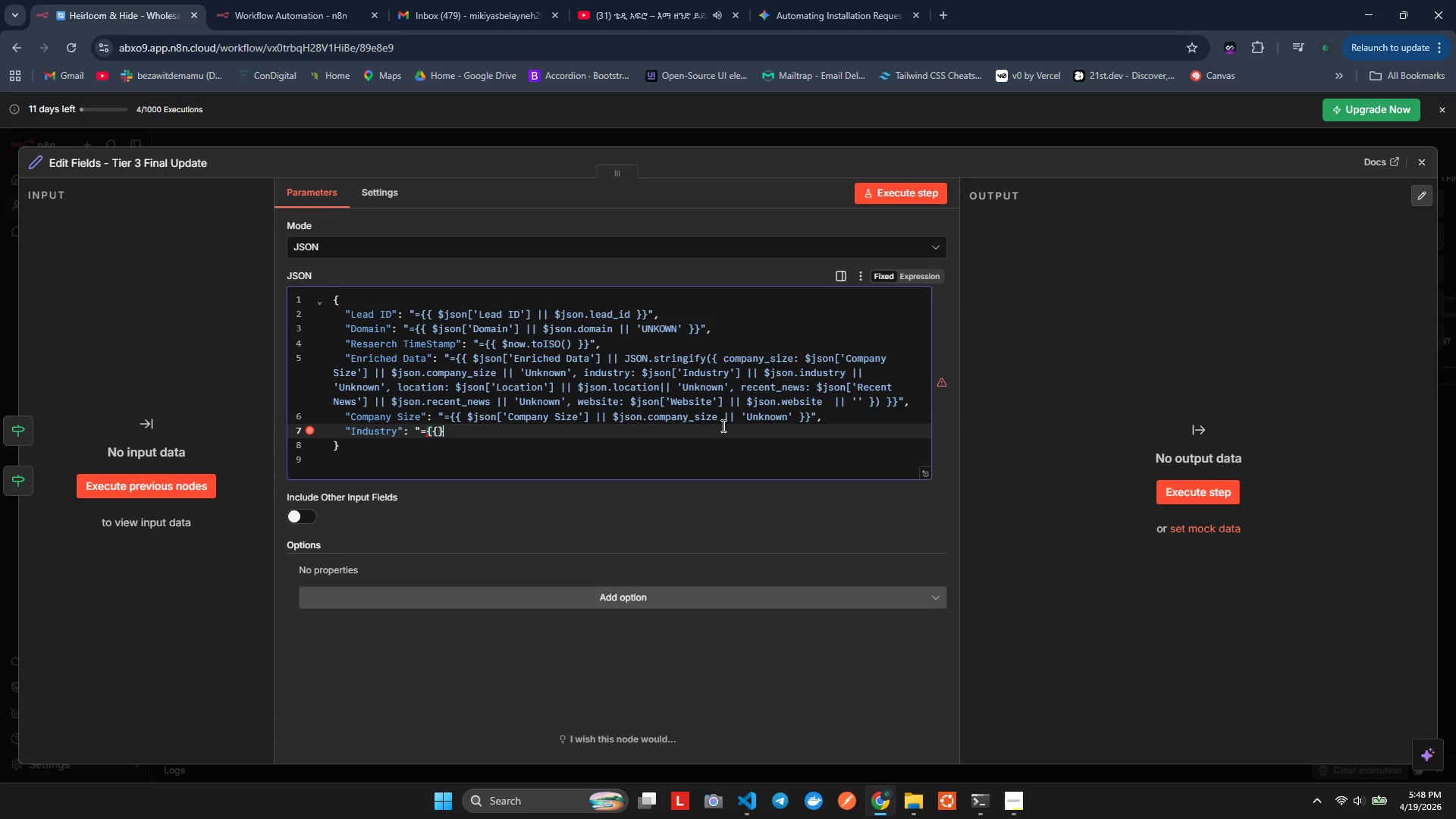 
key(Shift+BracketRight)
 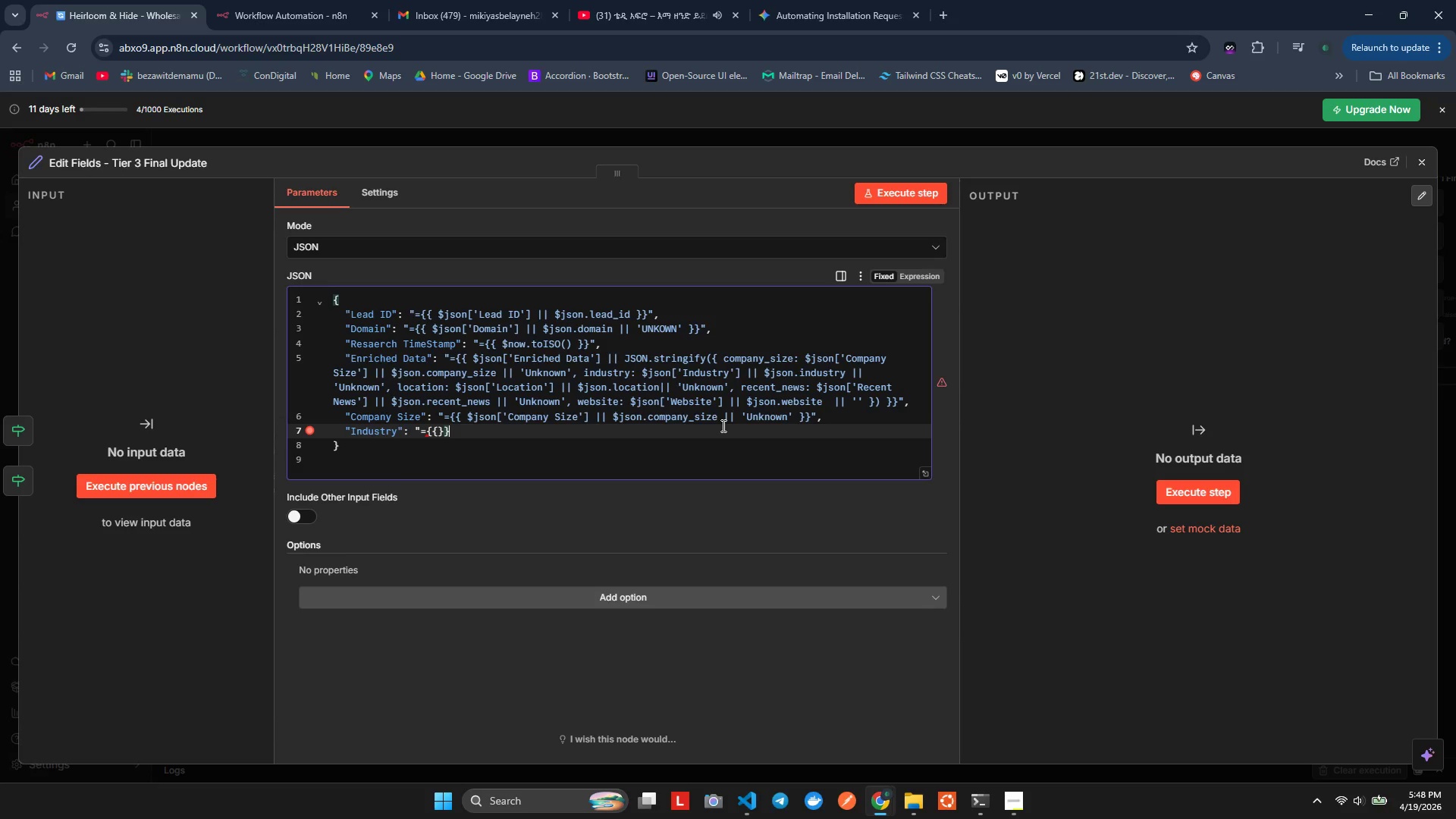 
key(Shift+Quote)
 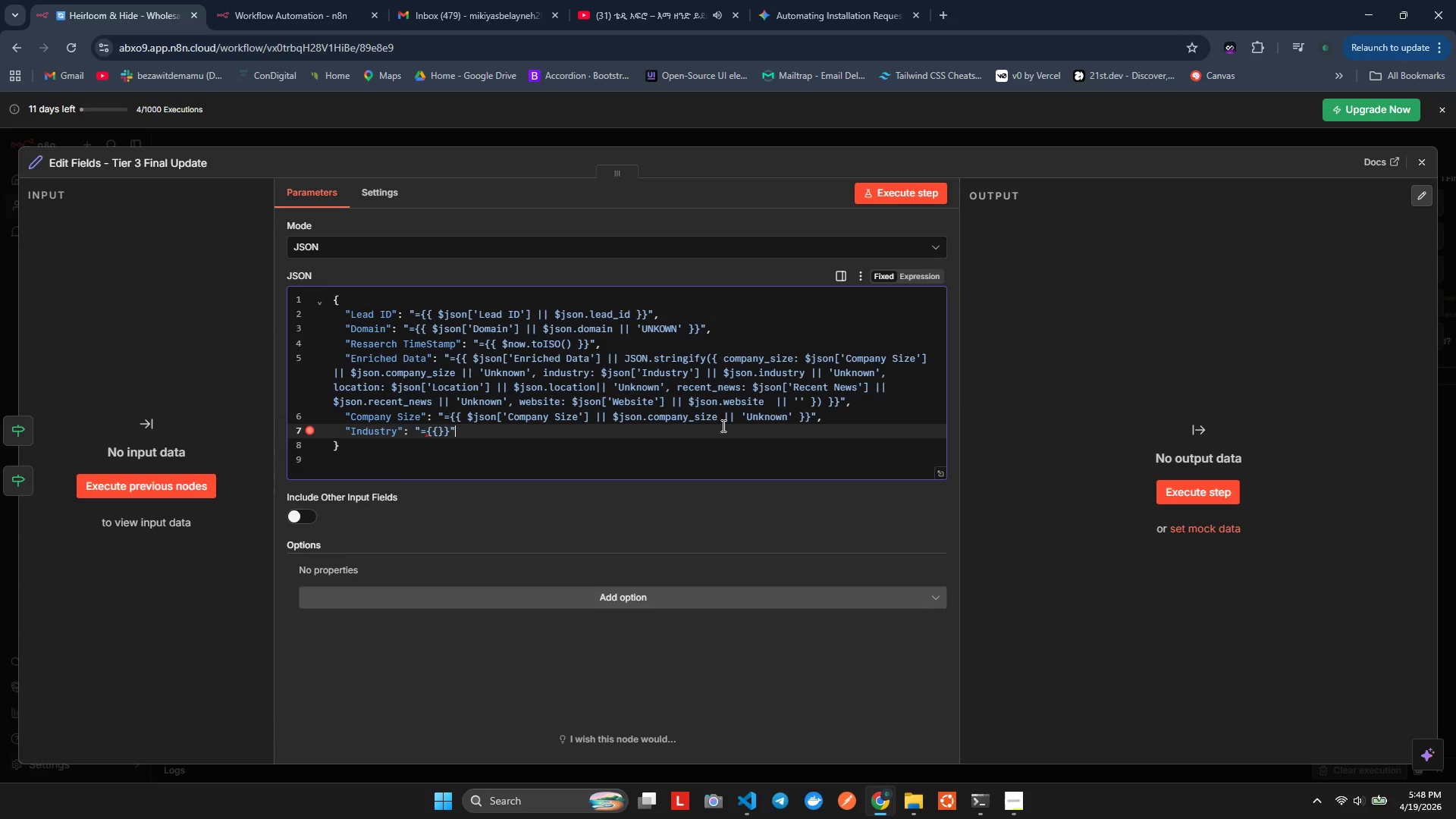 
key(ArrowLeft)
 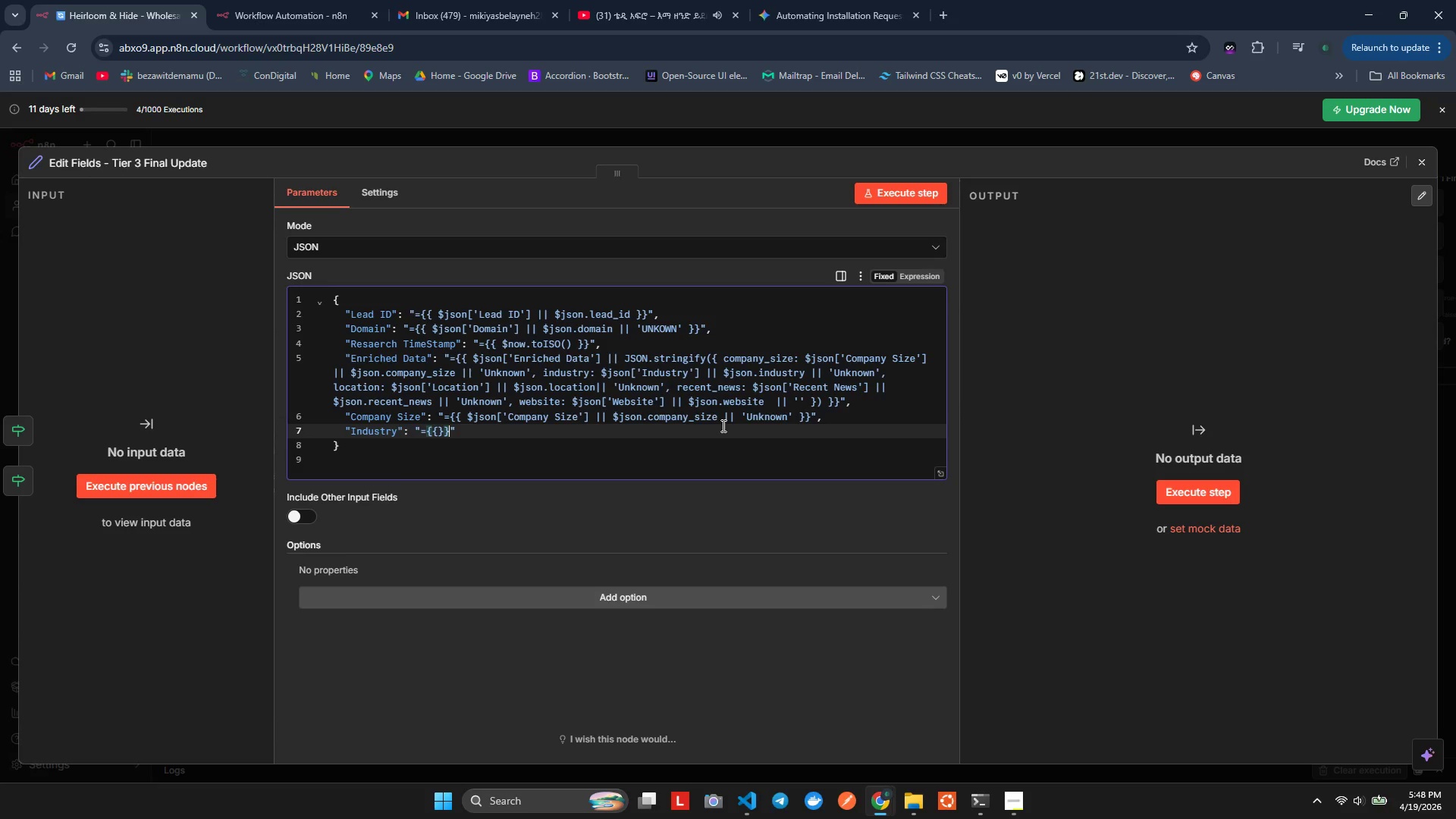 
key(ArrowLeft)
 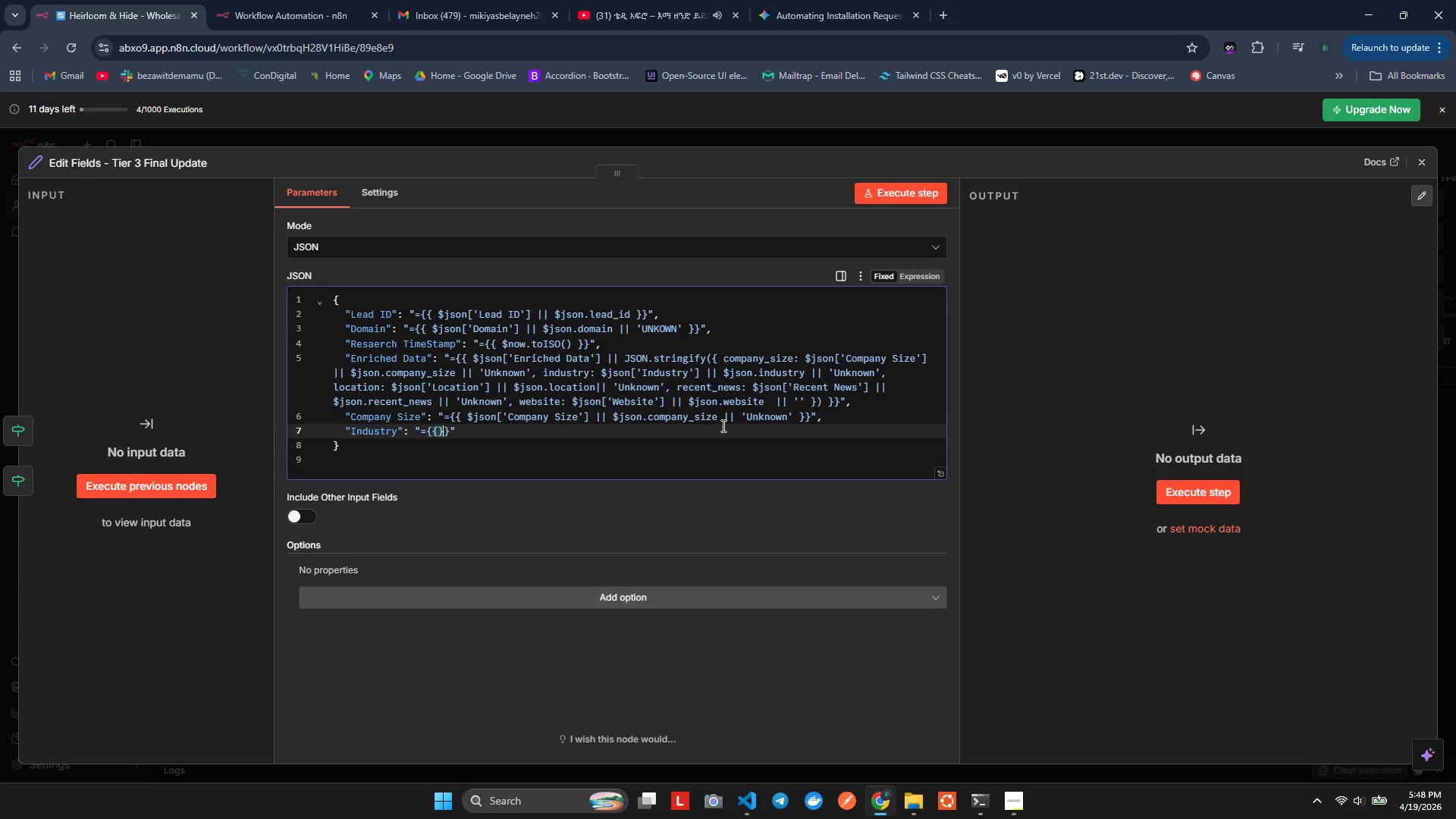 
key(ArrowLeft)
 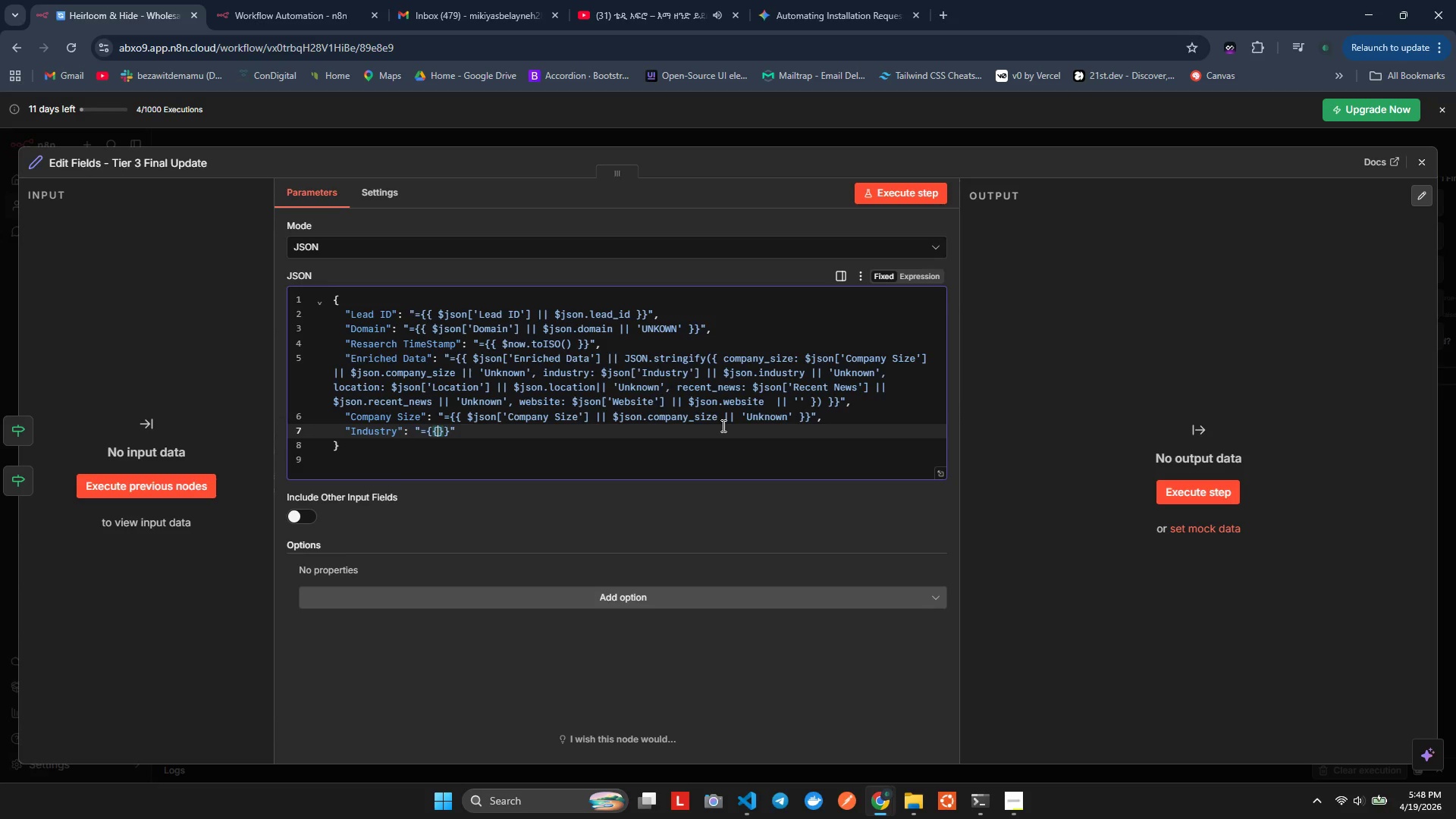 
key(Space)
 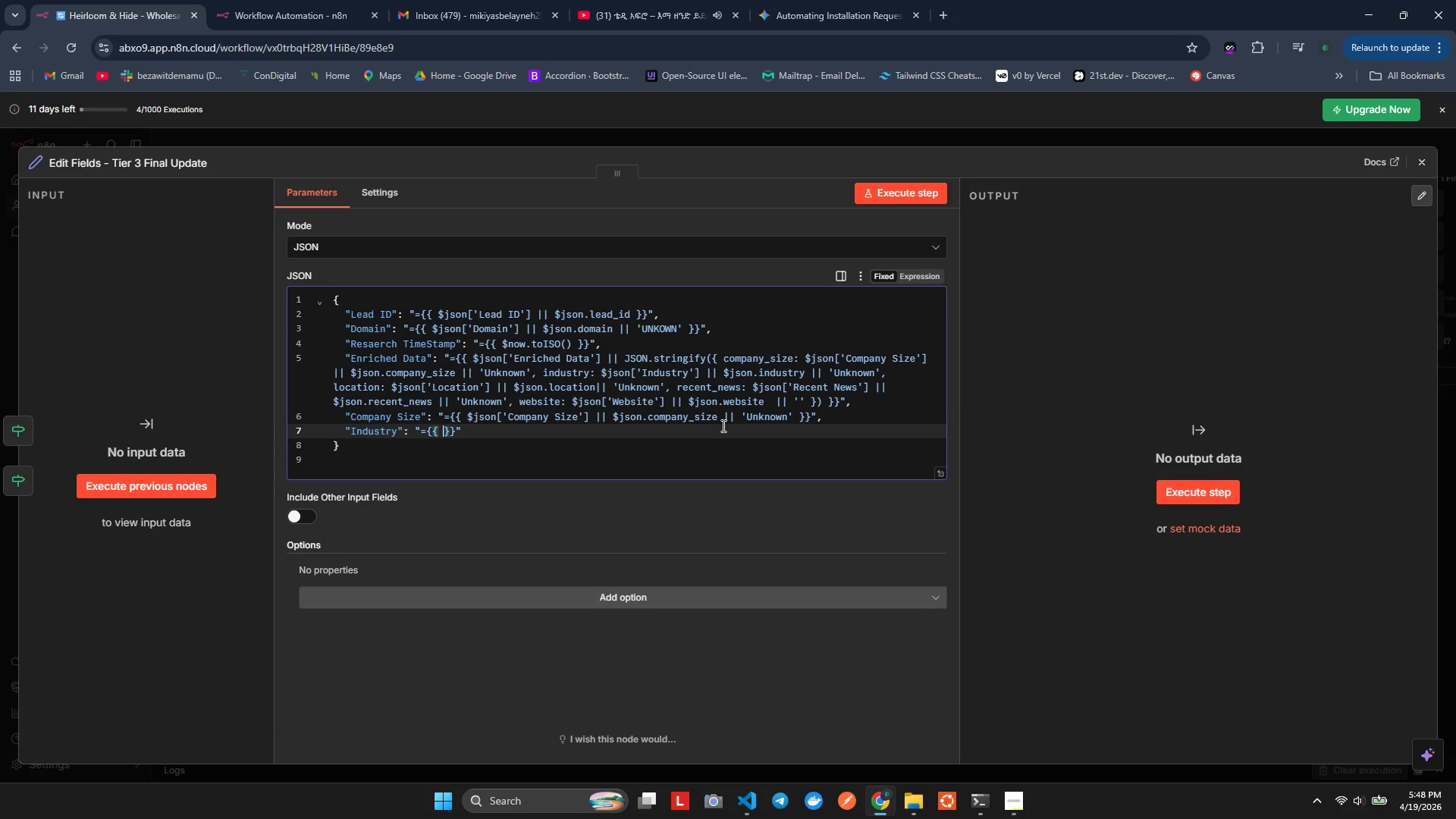 
key(ArrowLeft)
 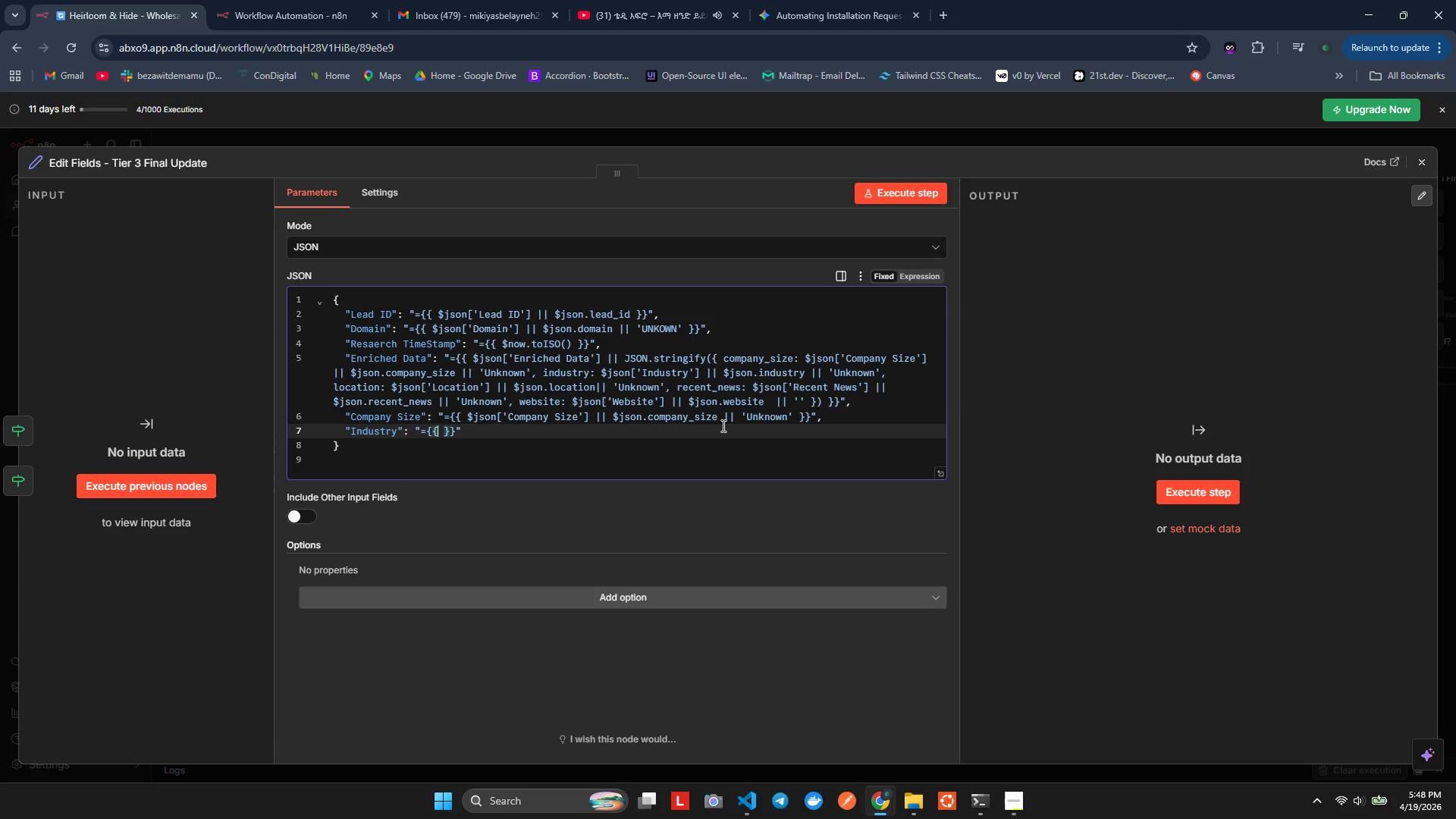 
key(Space)
 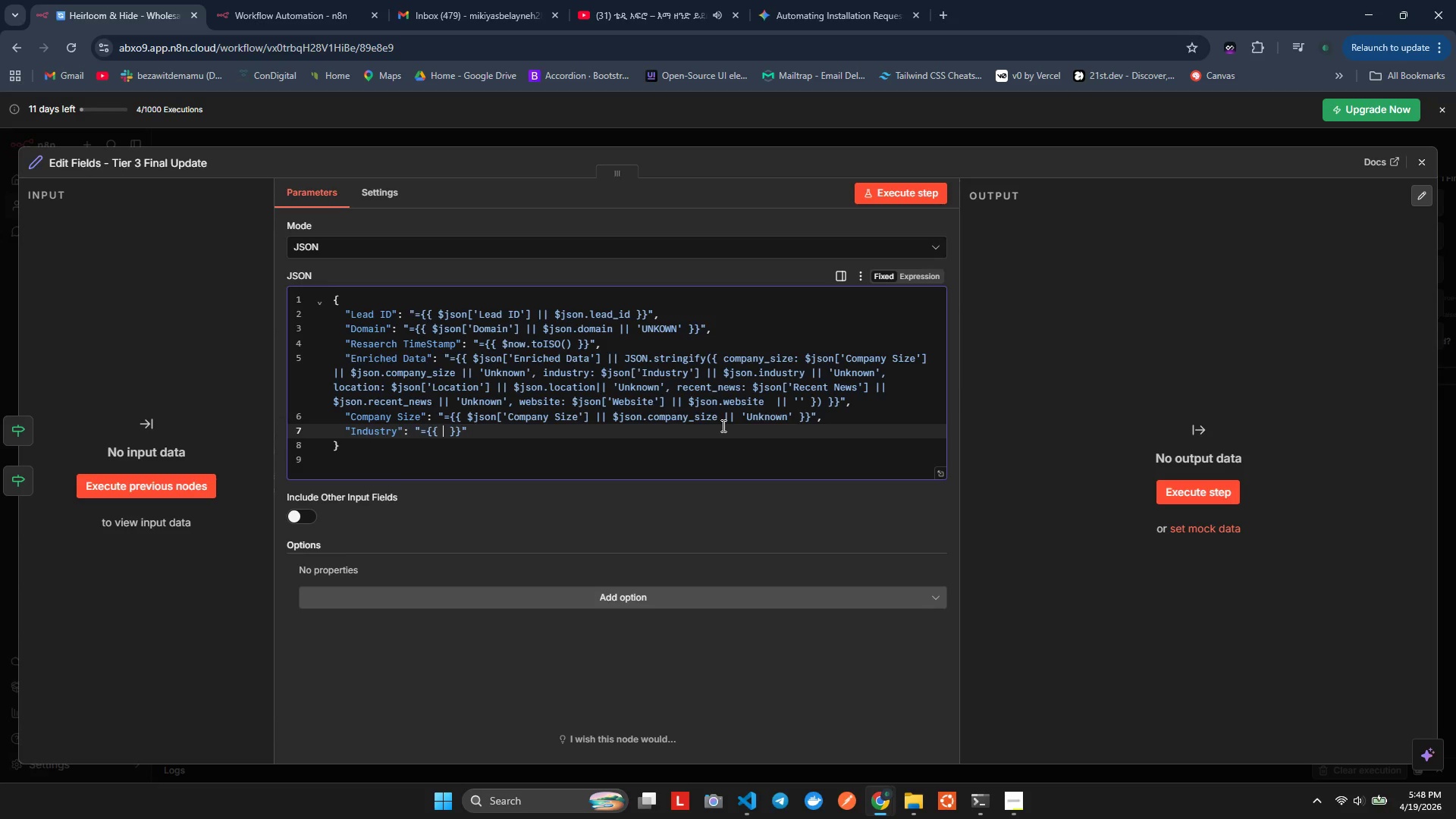 
wait(5.45)
 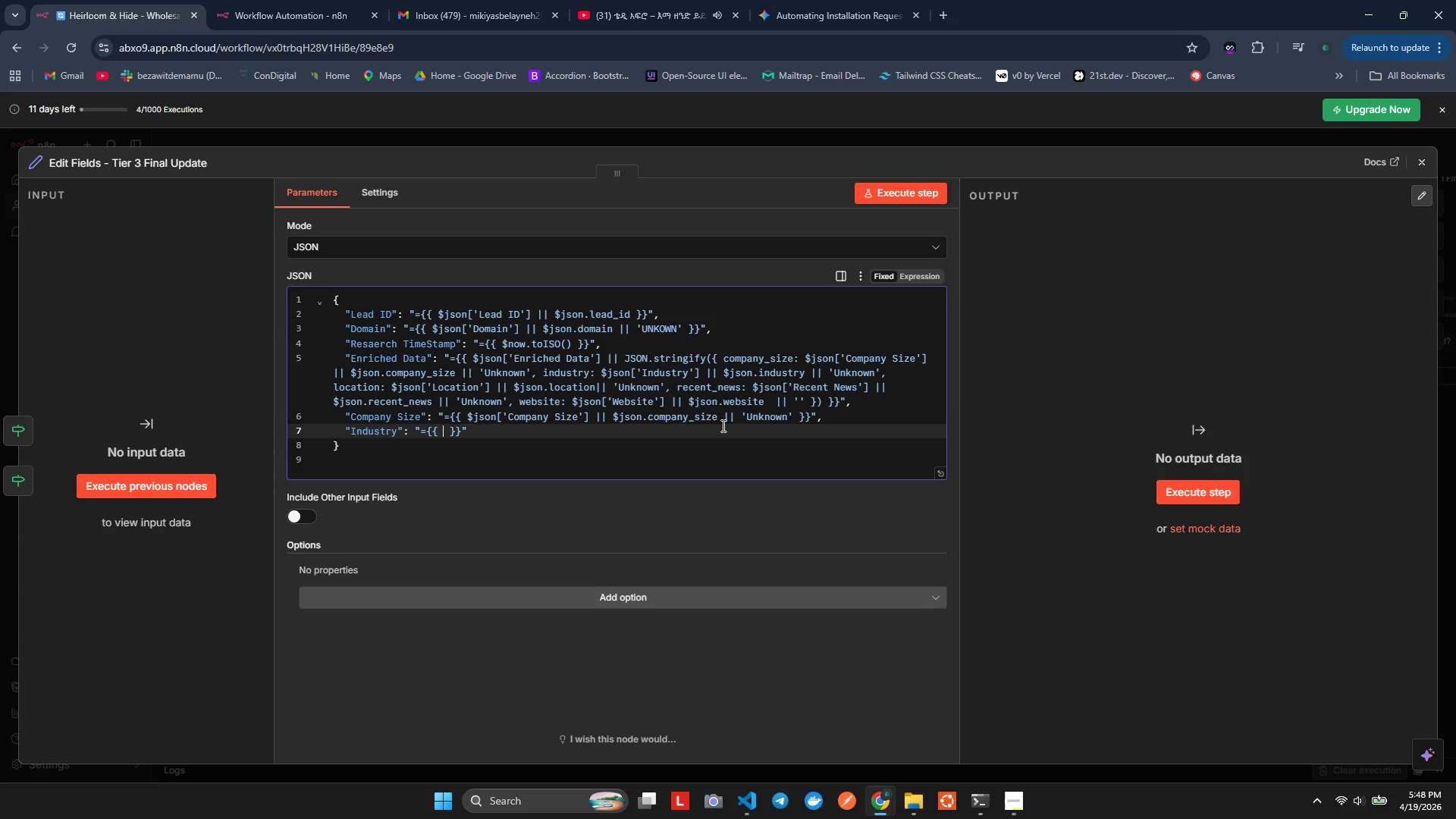 
type($json[])
 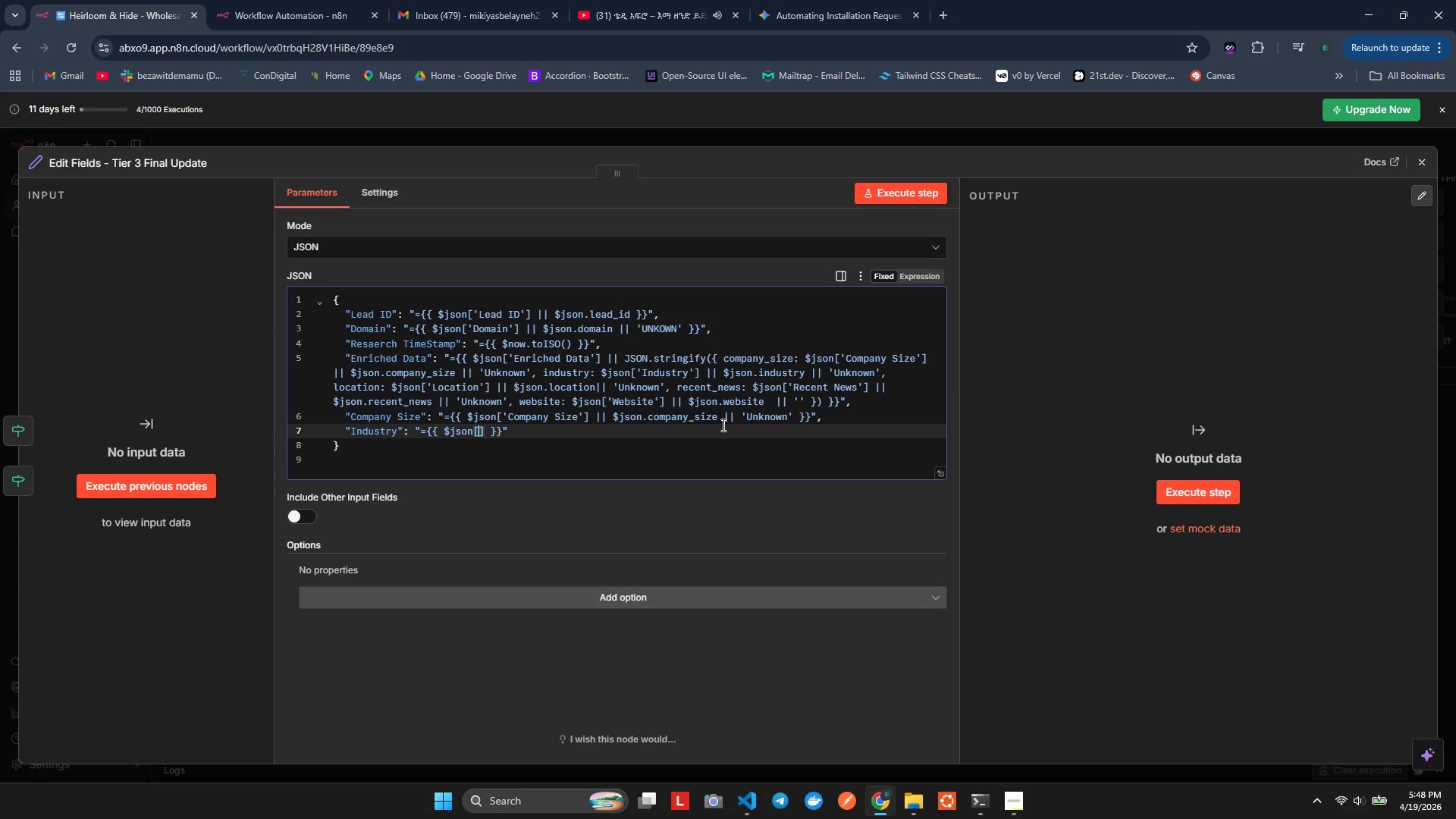 
key(ArrowLeft)
 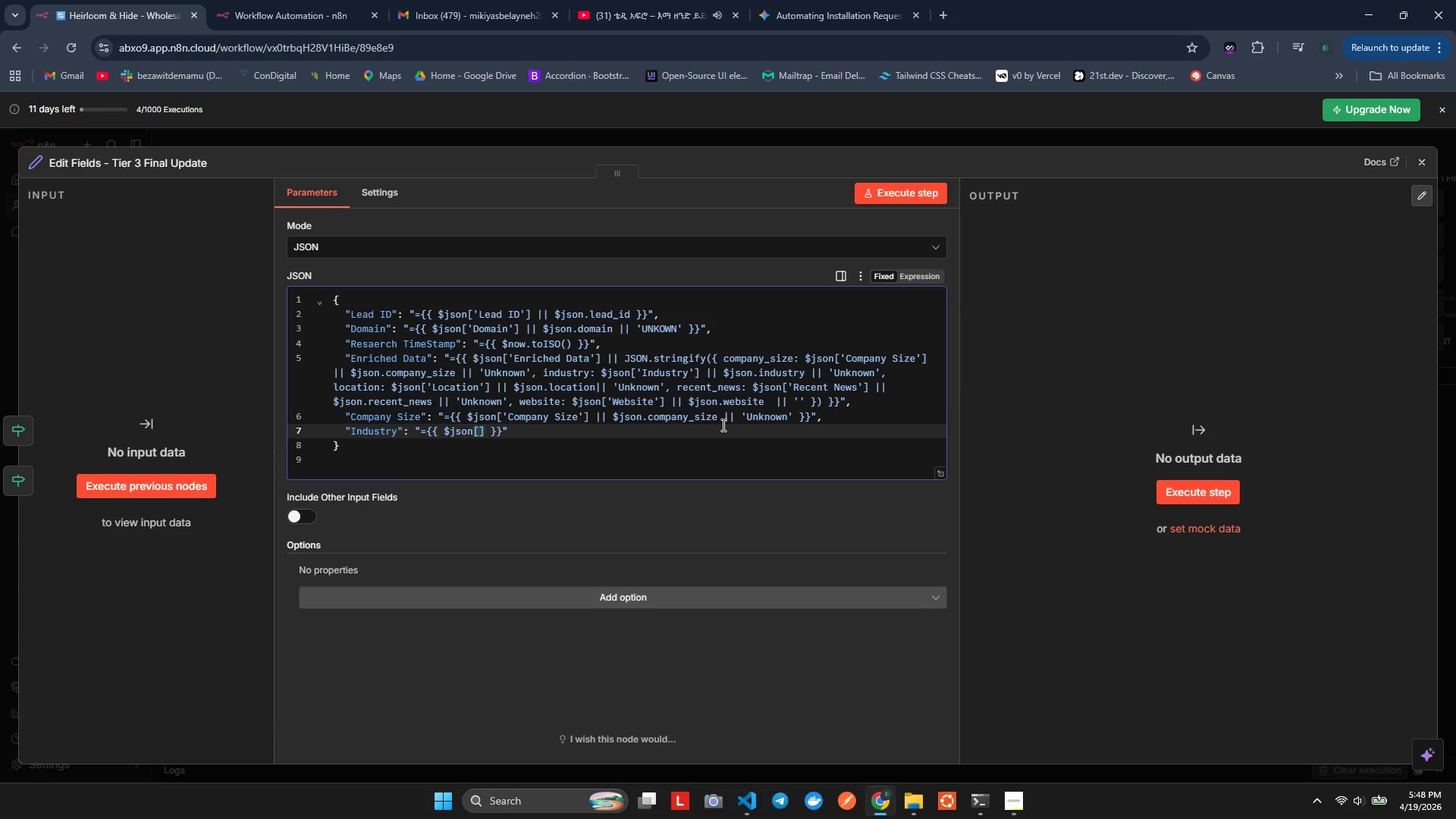 
hold_key(key=ShiftLeft, duration=0.36)
 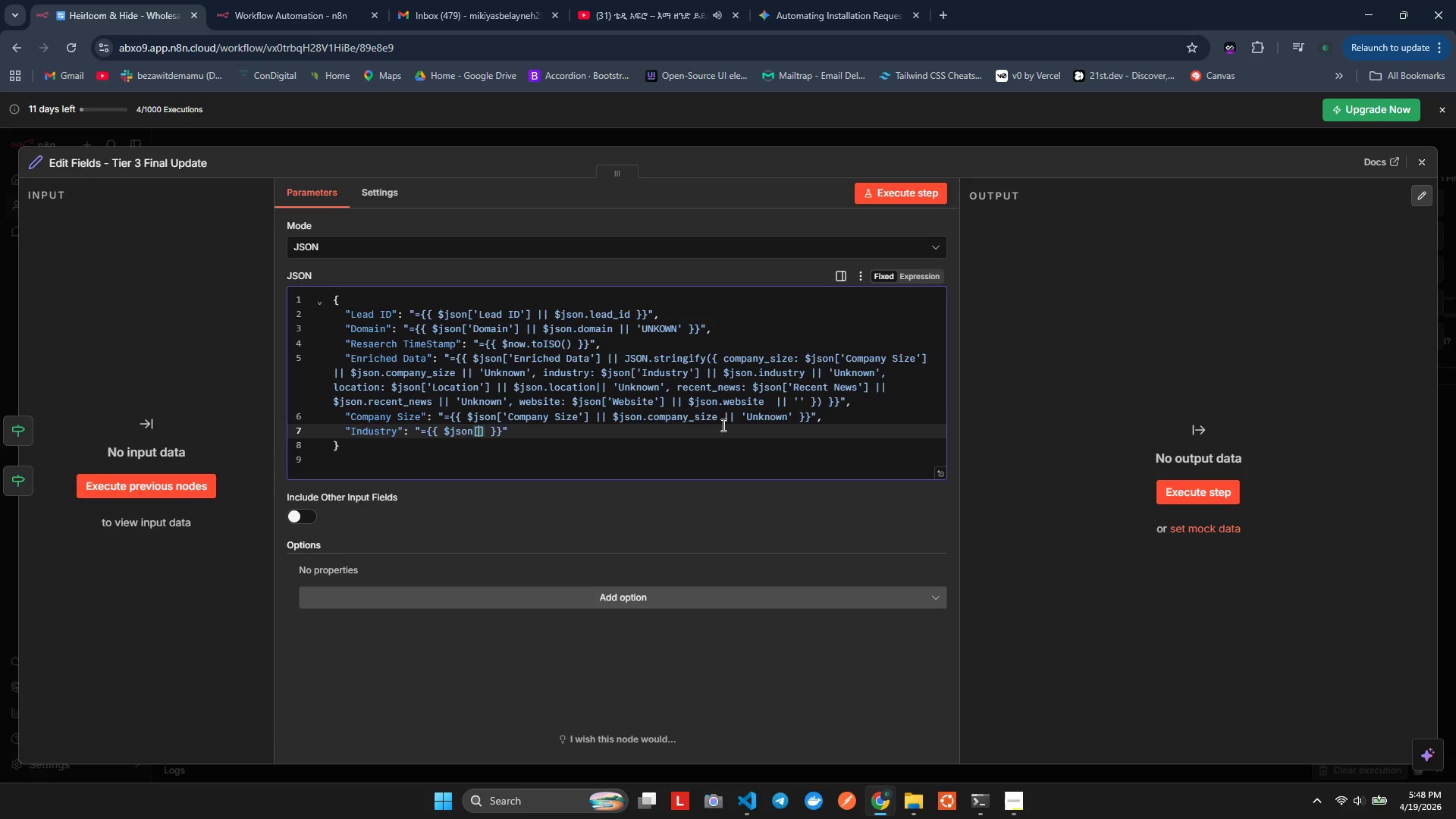 
key(Quote)
 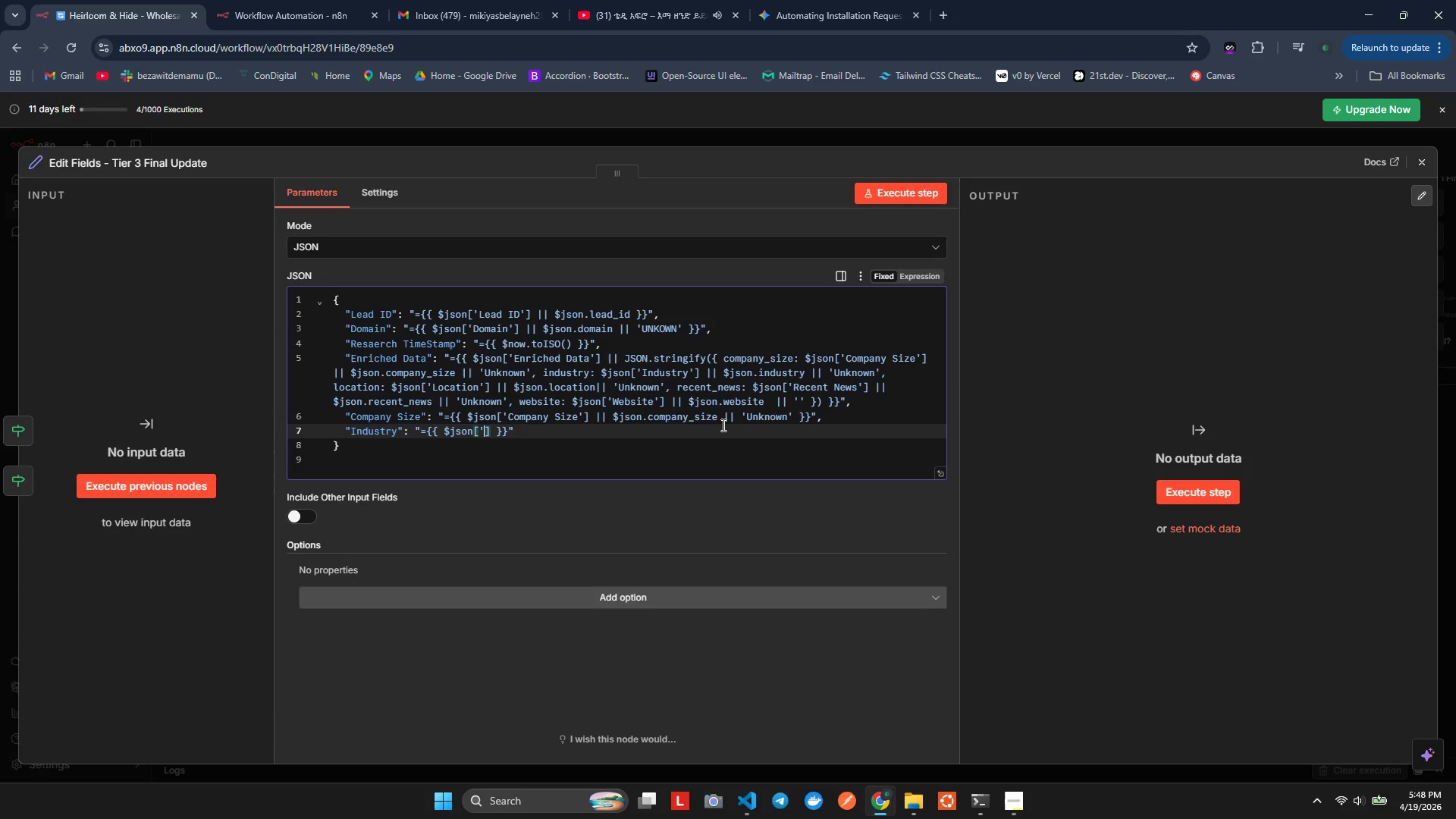 
key(Quote)
 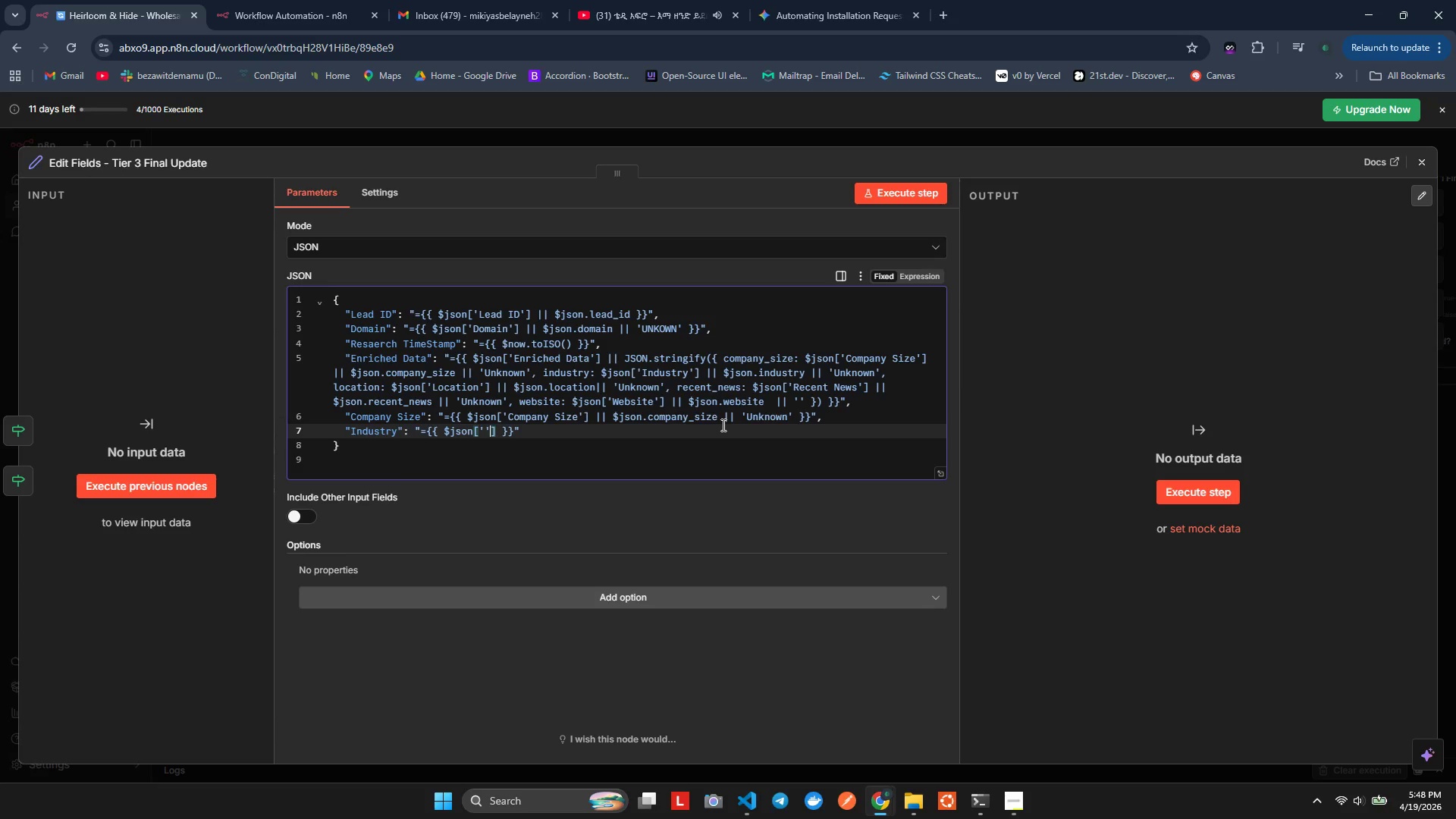 
key(ArrowLeft)
 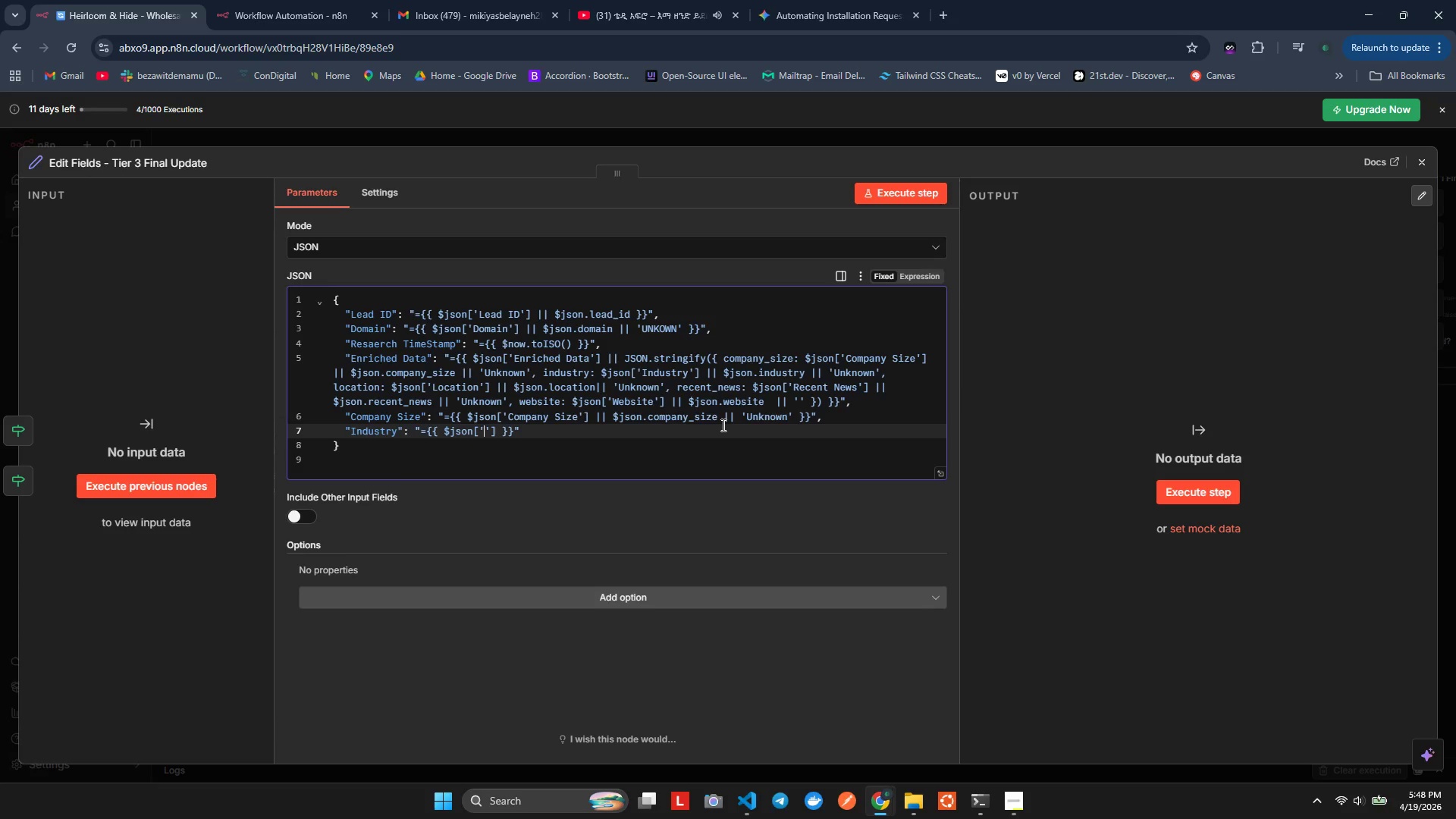 
type(Insd==)
key(Backspace)
key(Backspace)
key(Backspace)
key(Backspace)
type(dusty)
 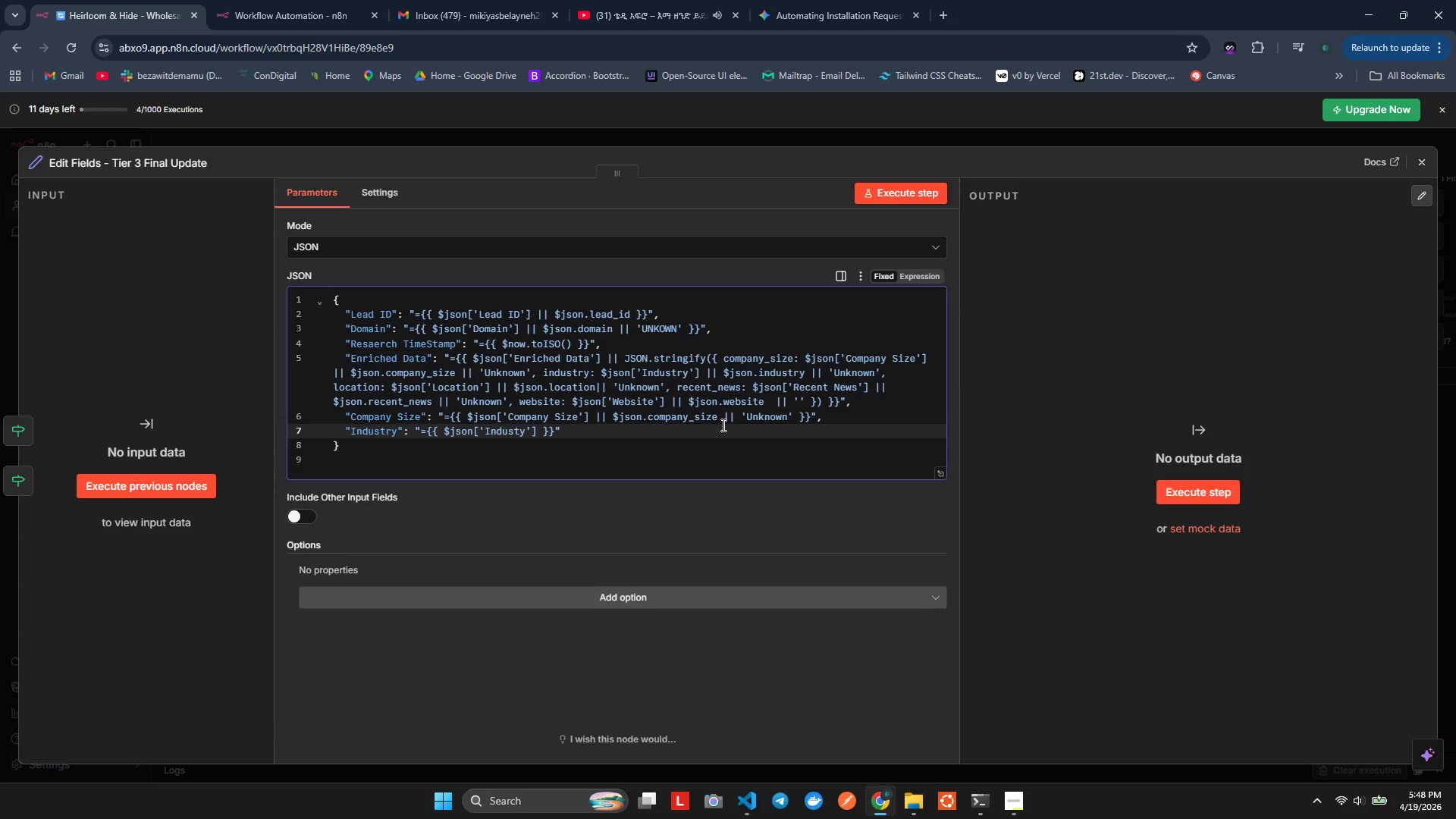 
key(ArrowLeft)
 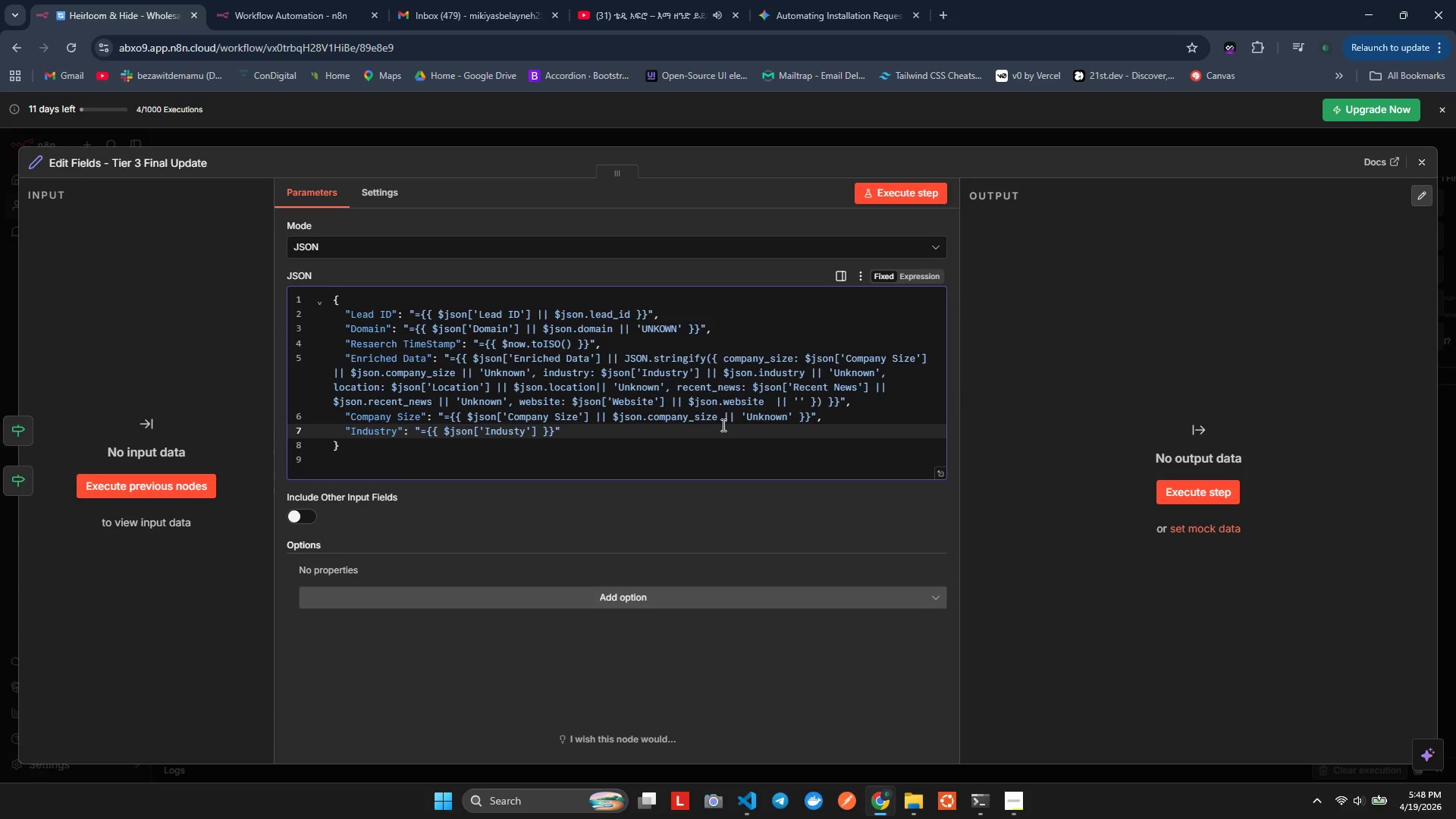 
key(R)
 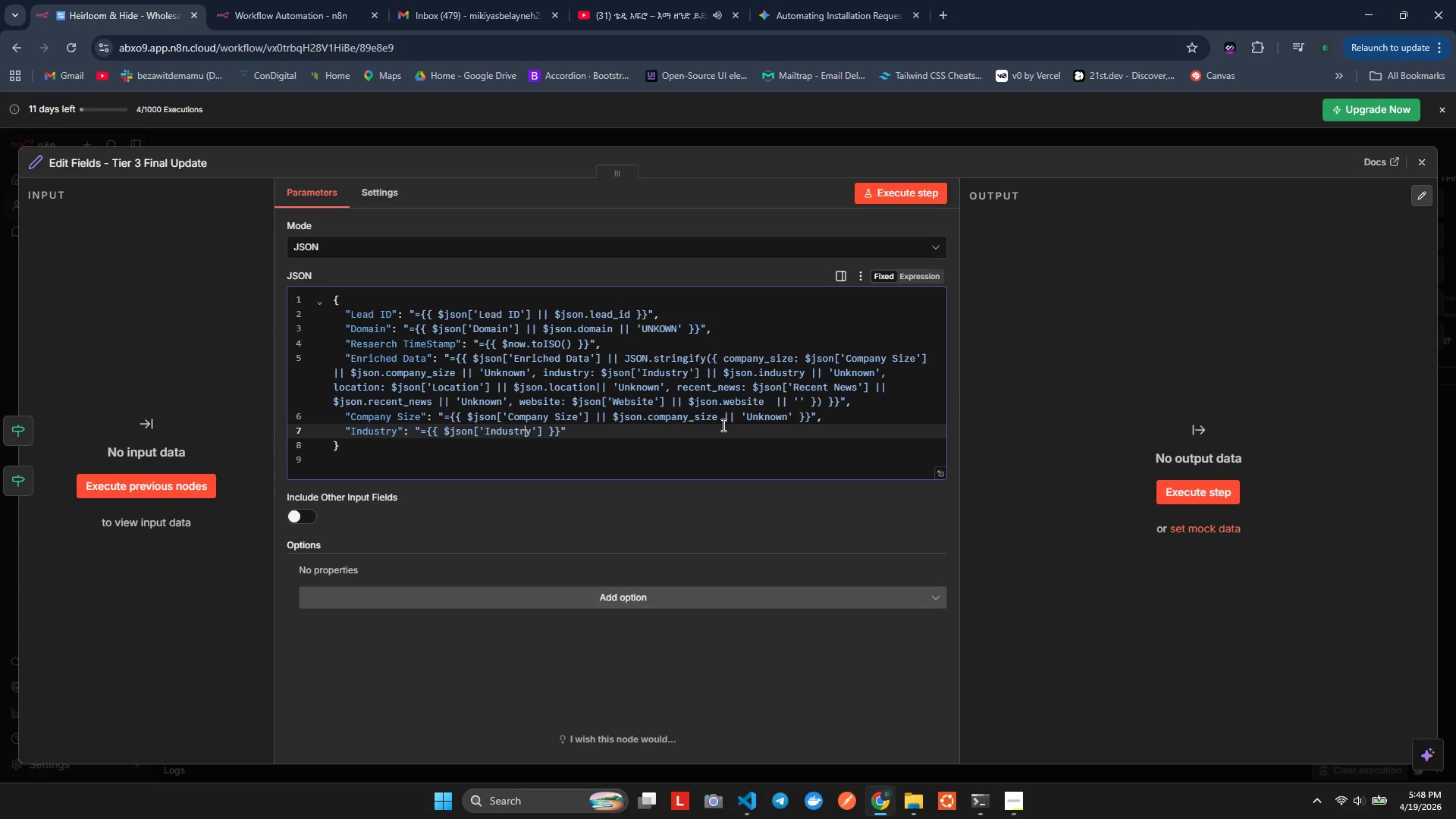 
key(ArrowRight)
 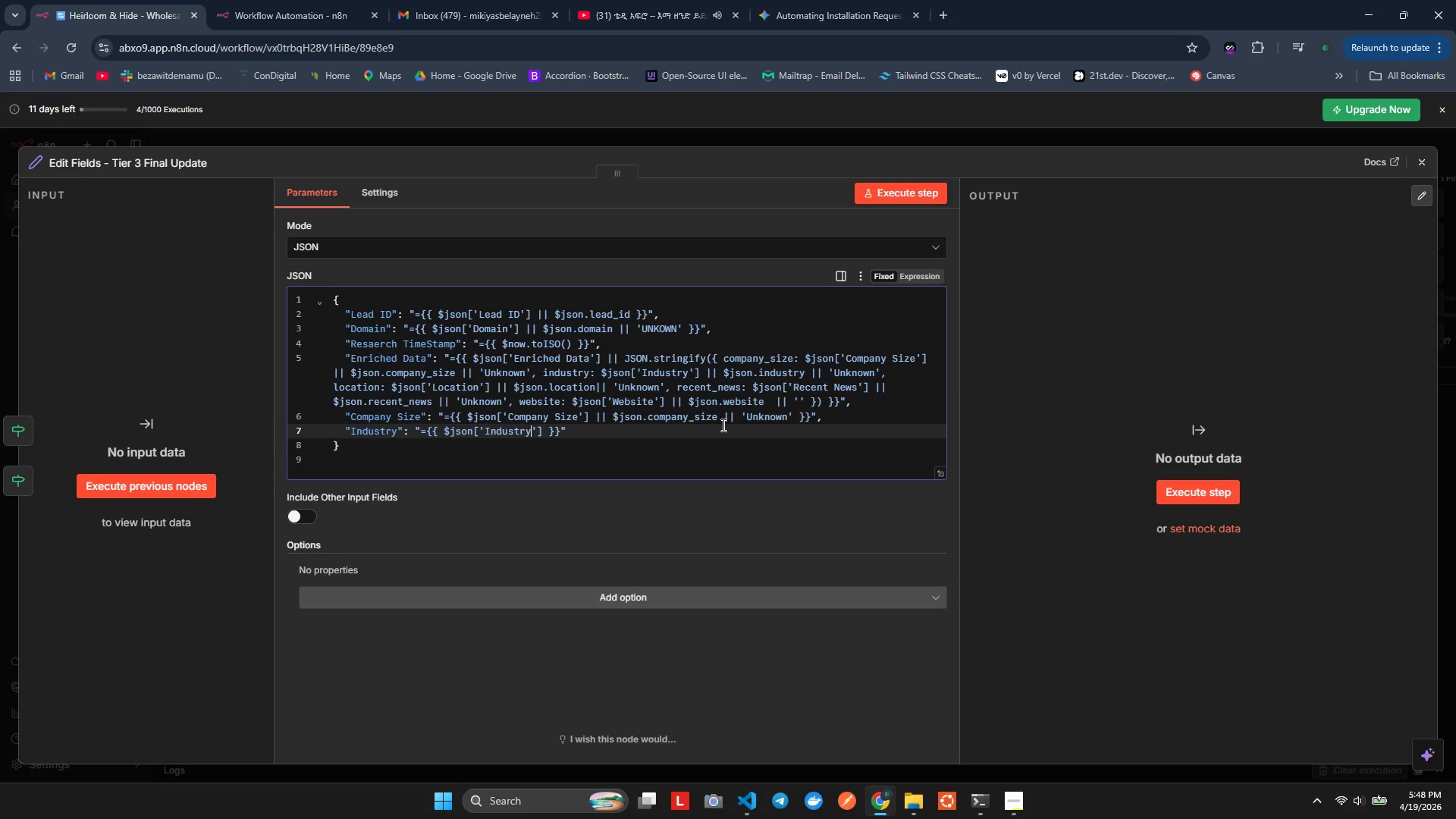 
key(ArrowRight)
 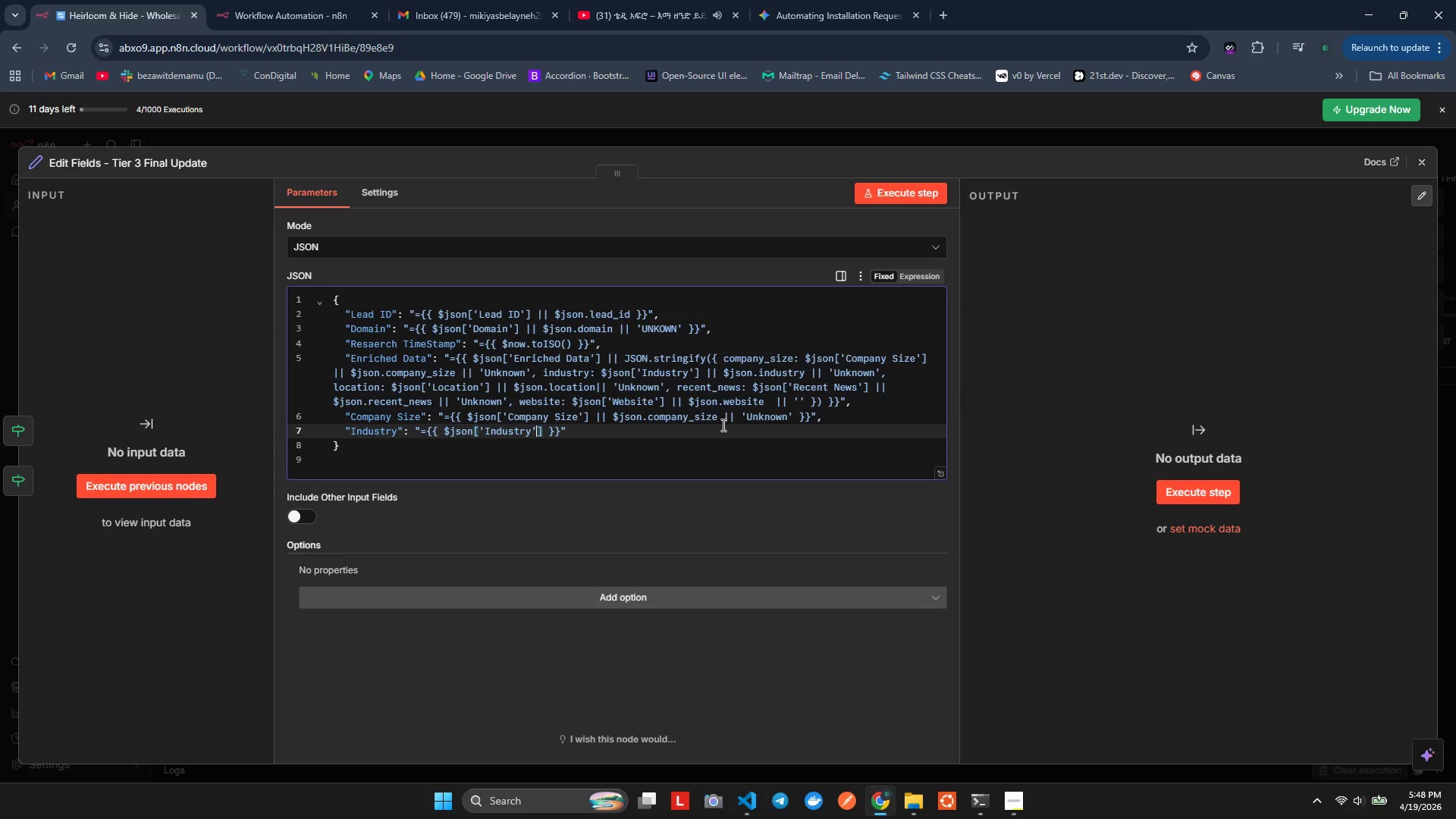 
key(ArrowRight)
 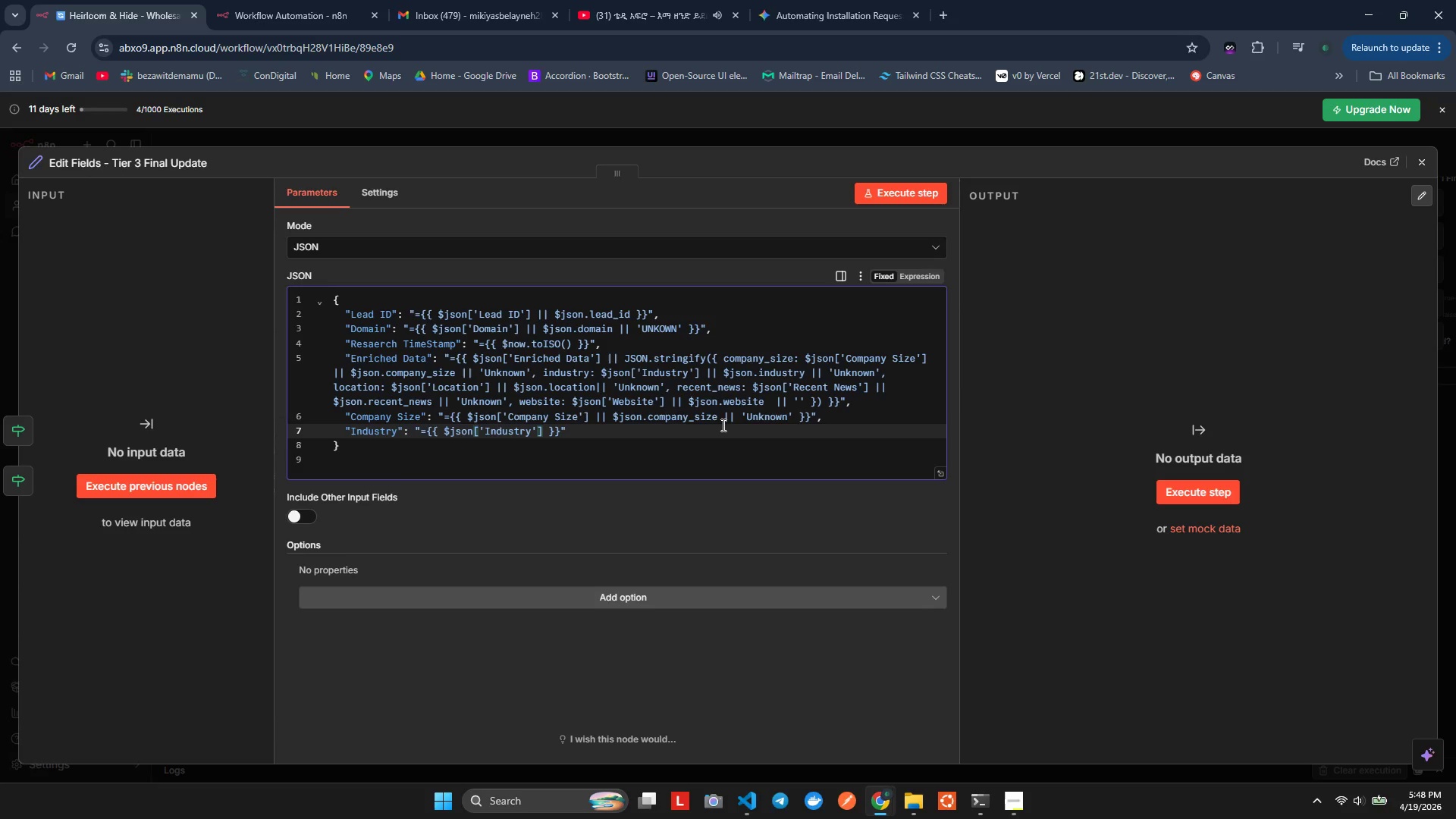 
type( || $json.industry || '')
 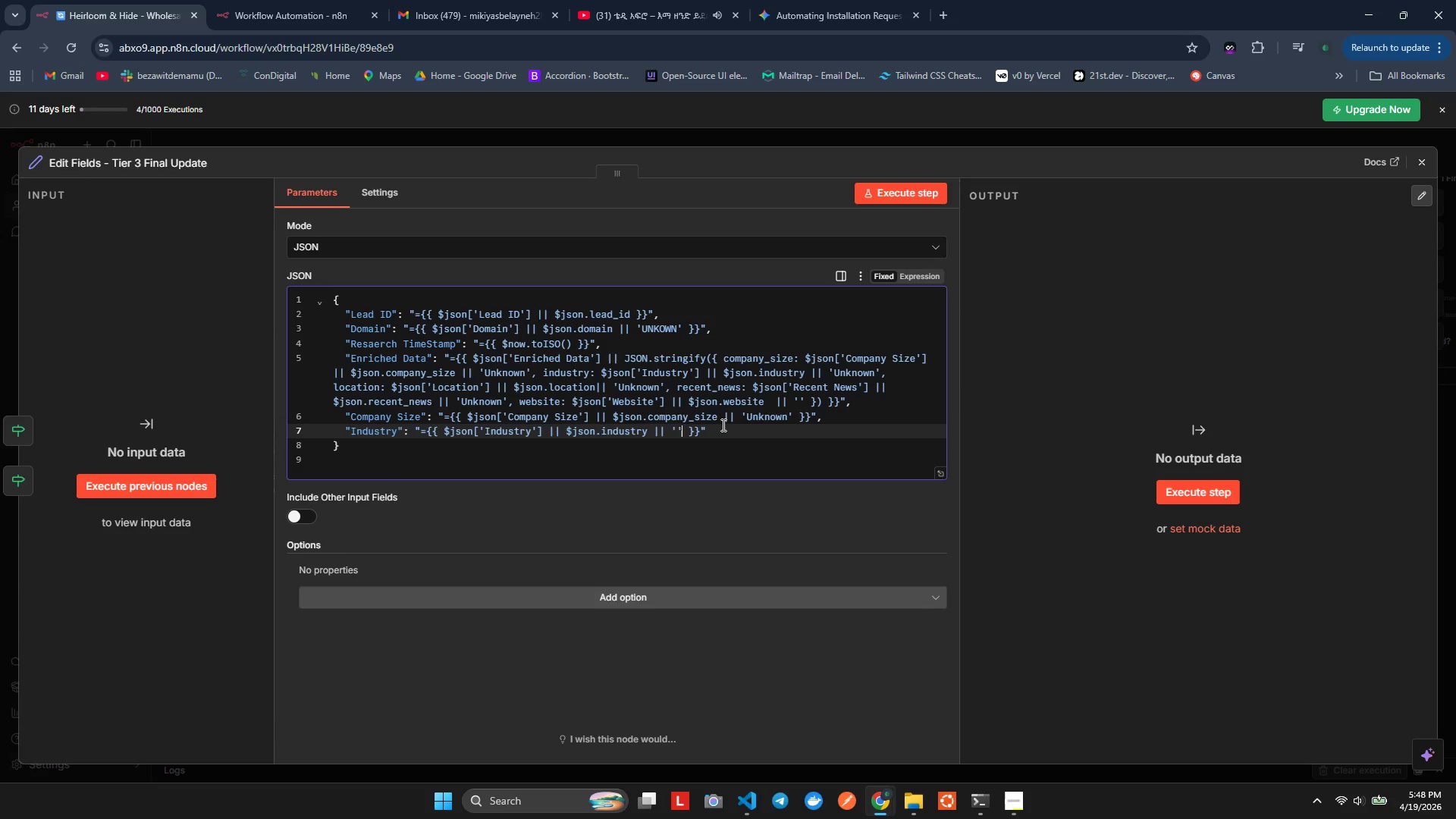 
key(ArrowLeft)
 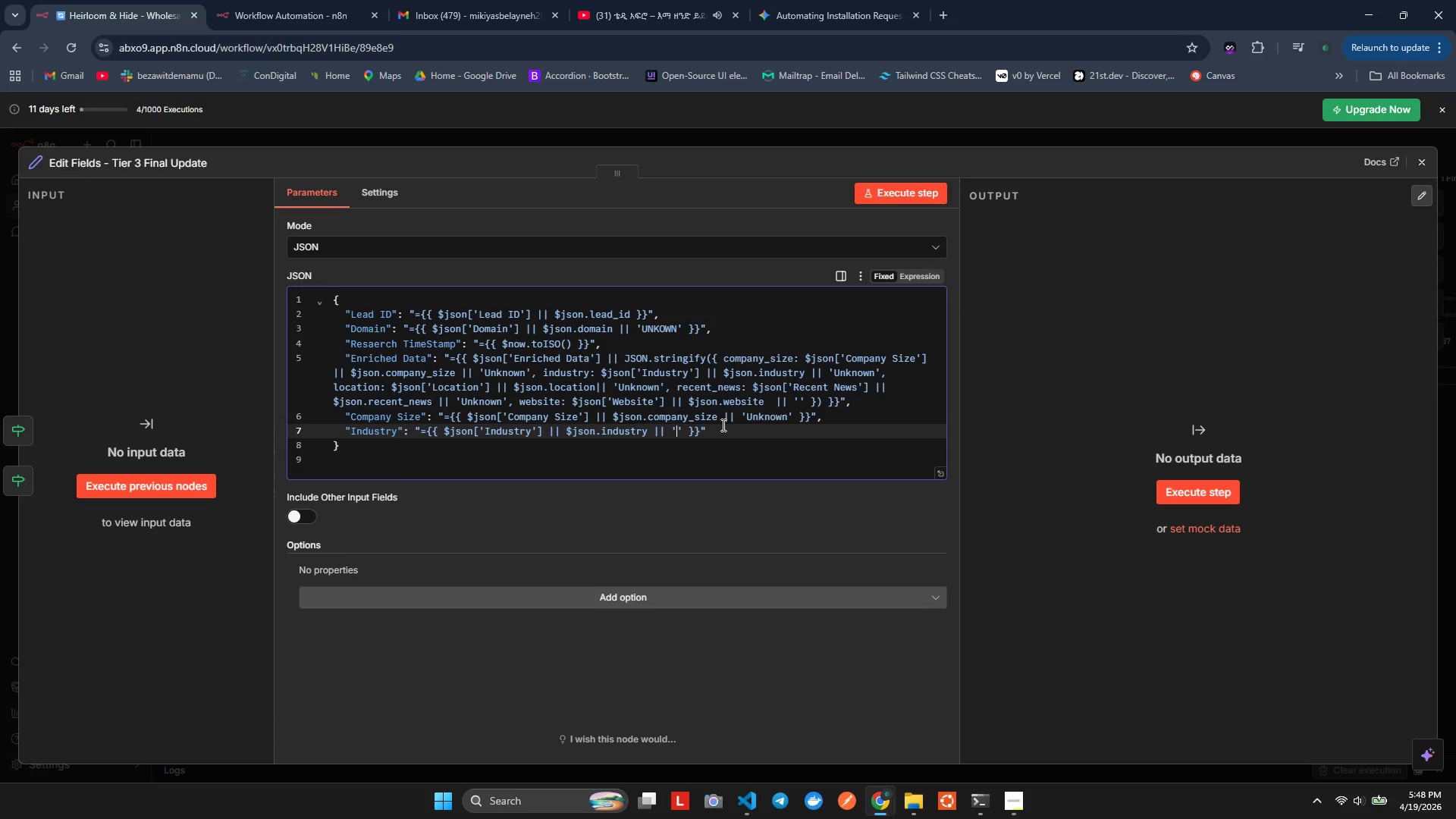 
key(ArrowLeft)
 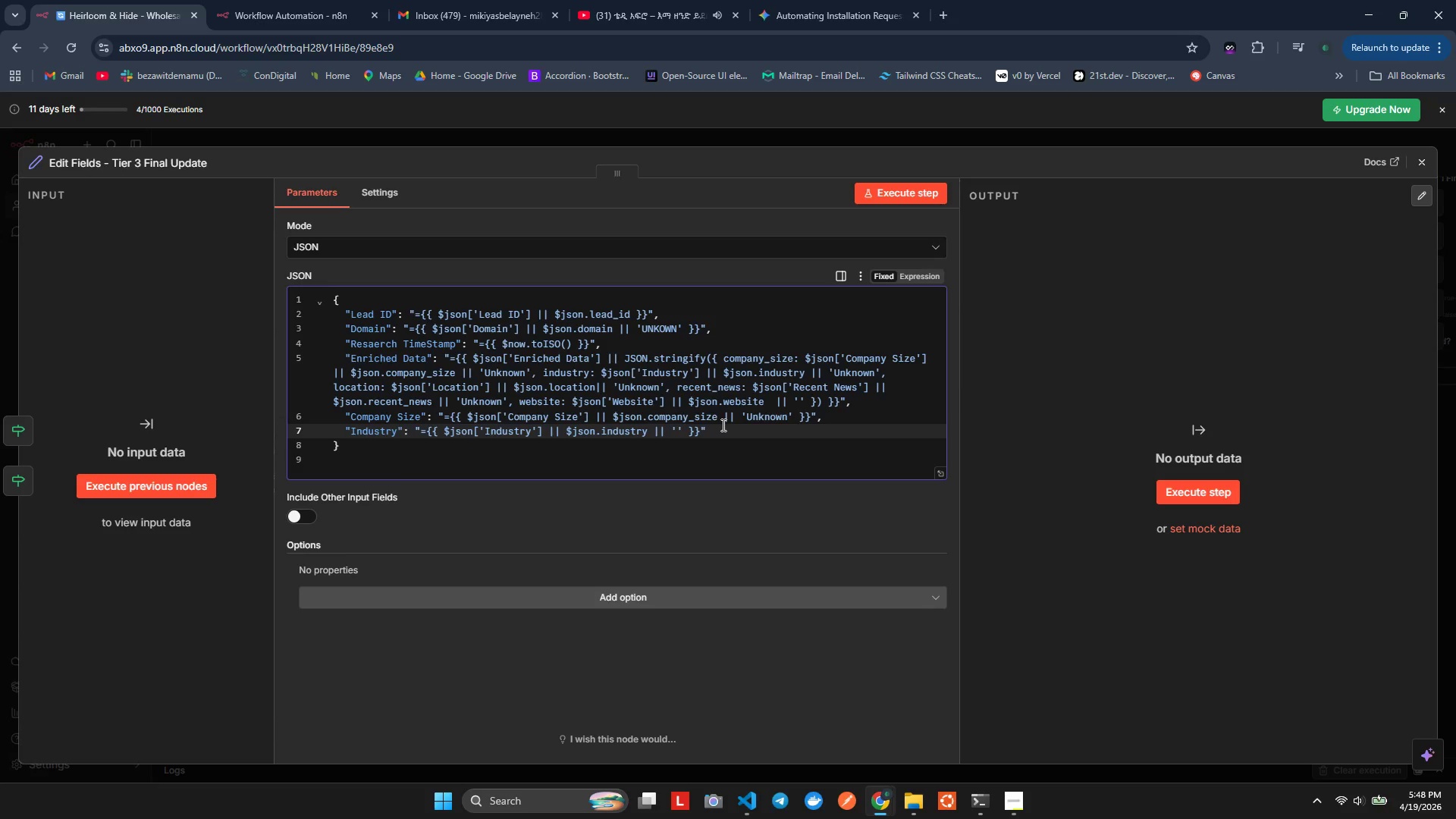 
key(ArrowRight)
 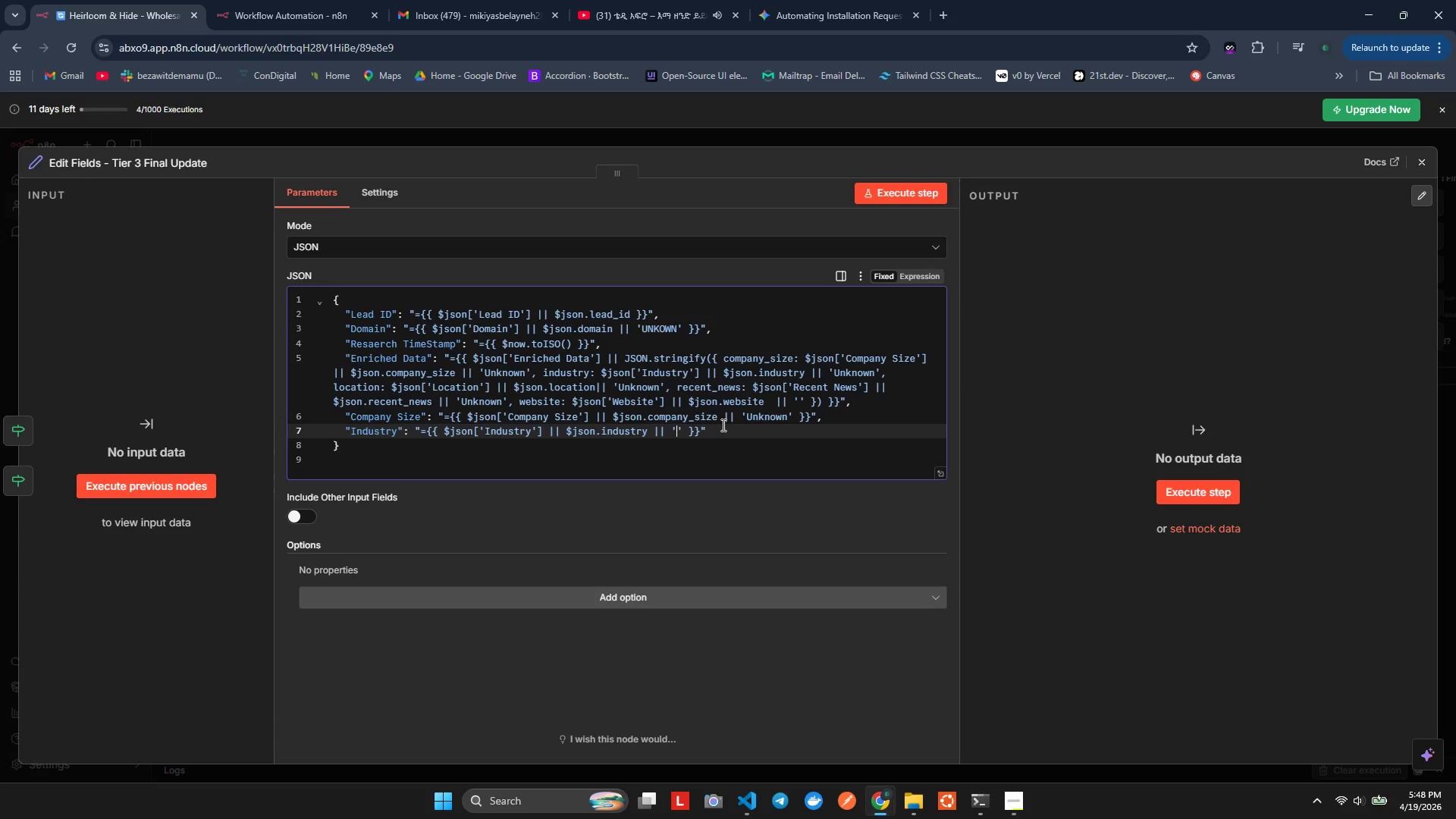 
type(Unknwn)
 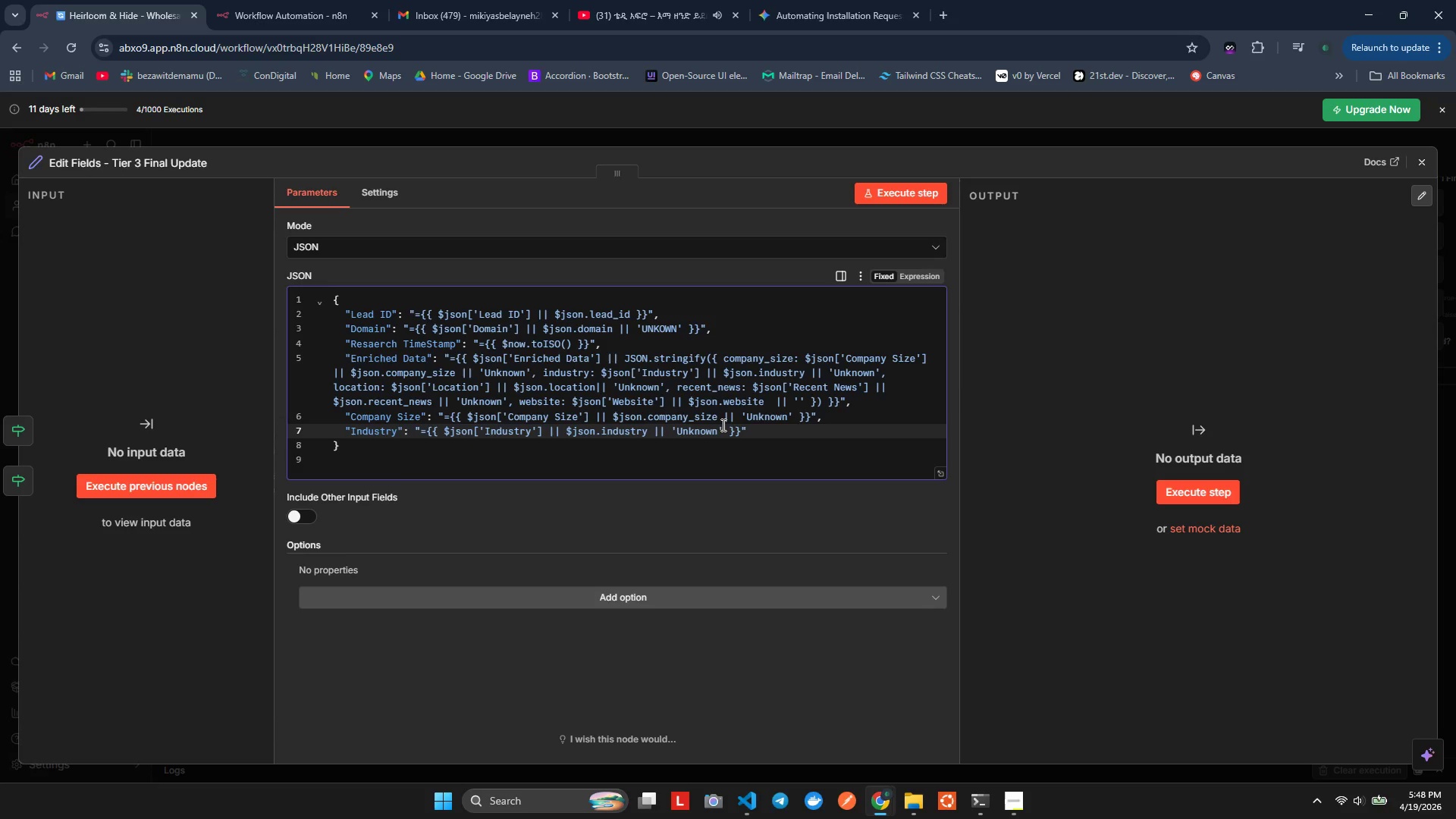 
hold_key(key=O, duration=0.36)
 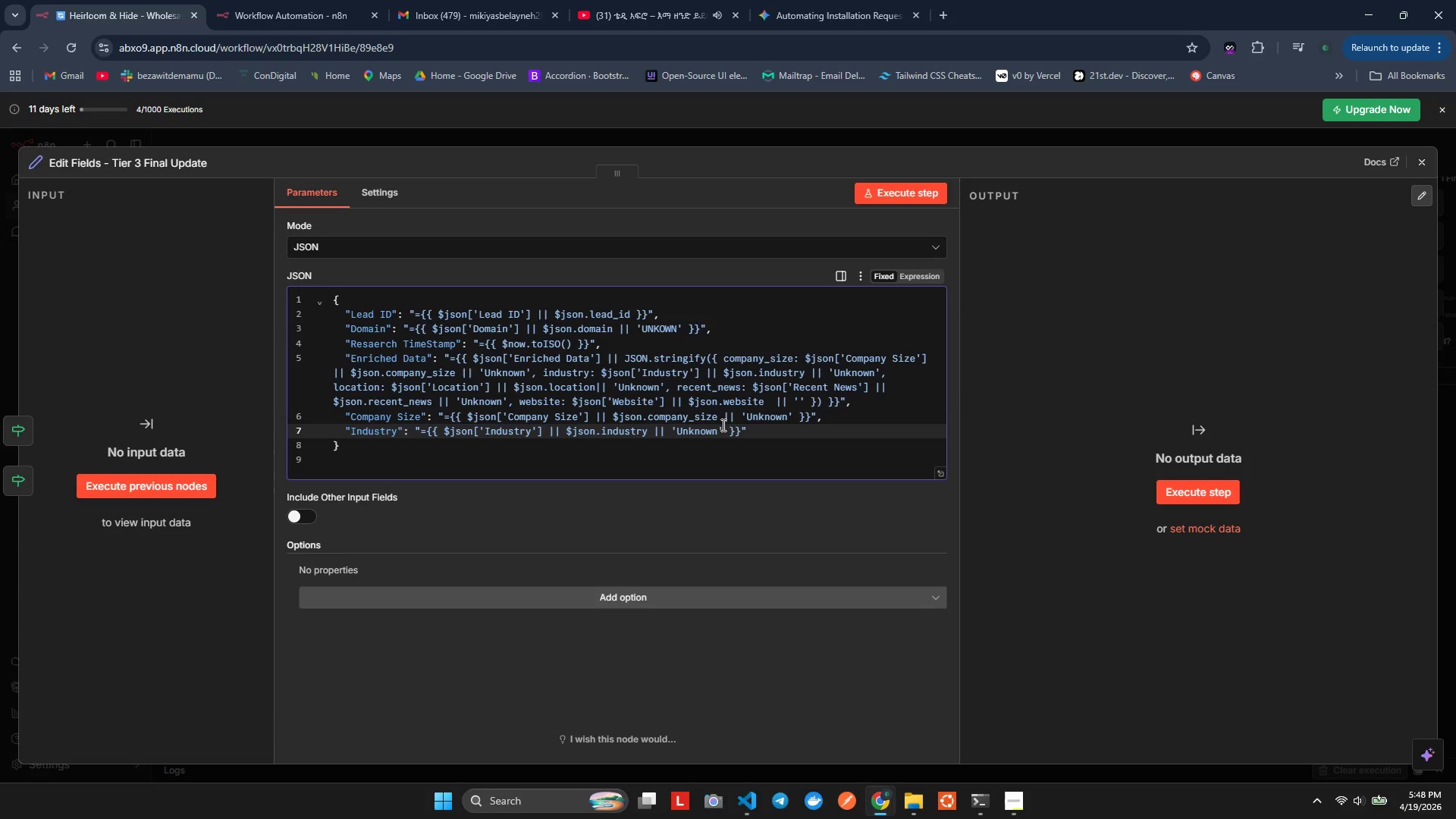 
key(ArrowRight)
 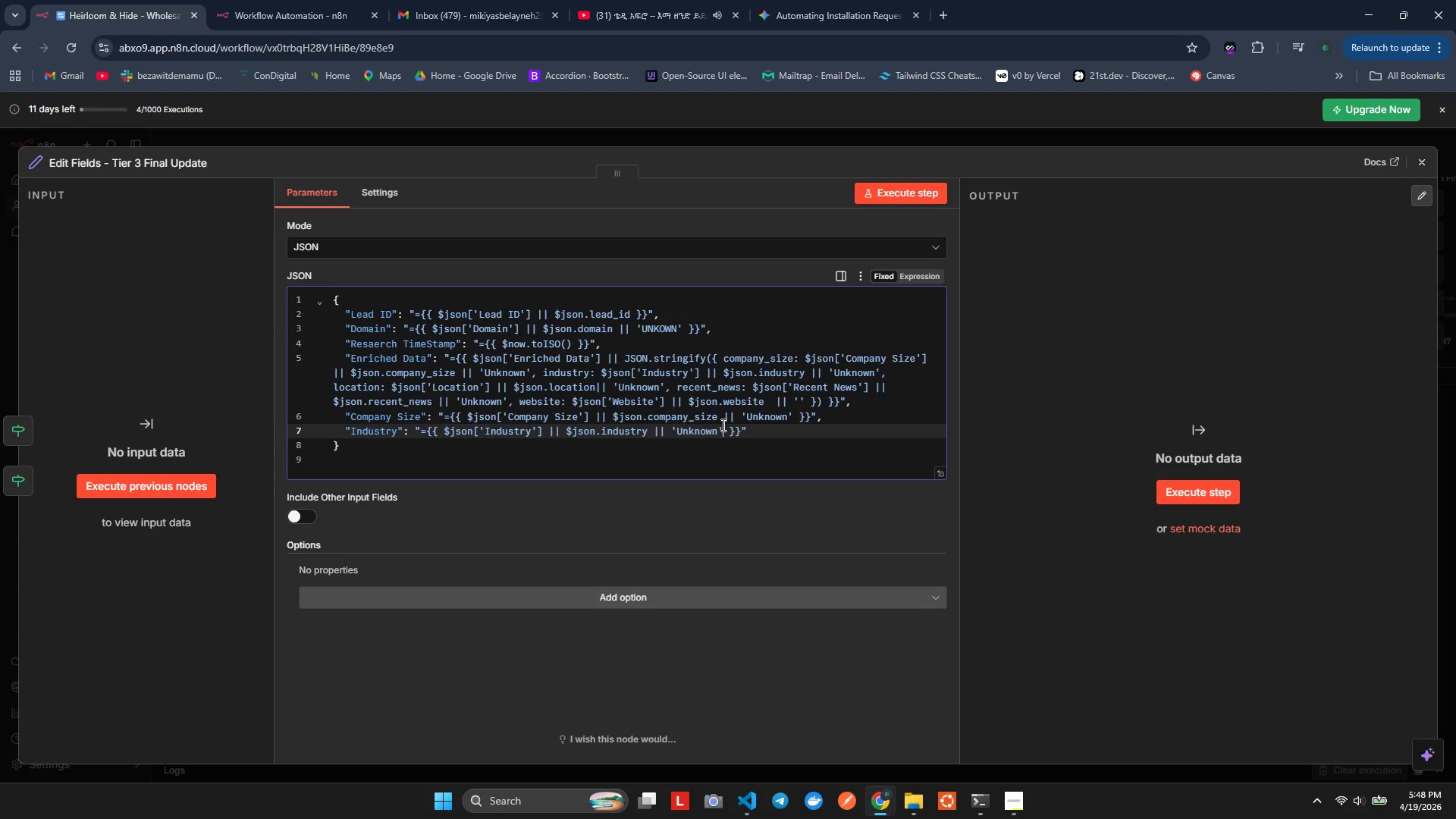 
key(ArrowRight)
 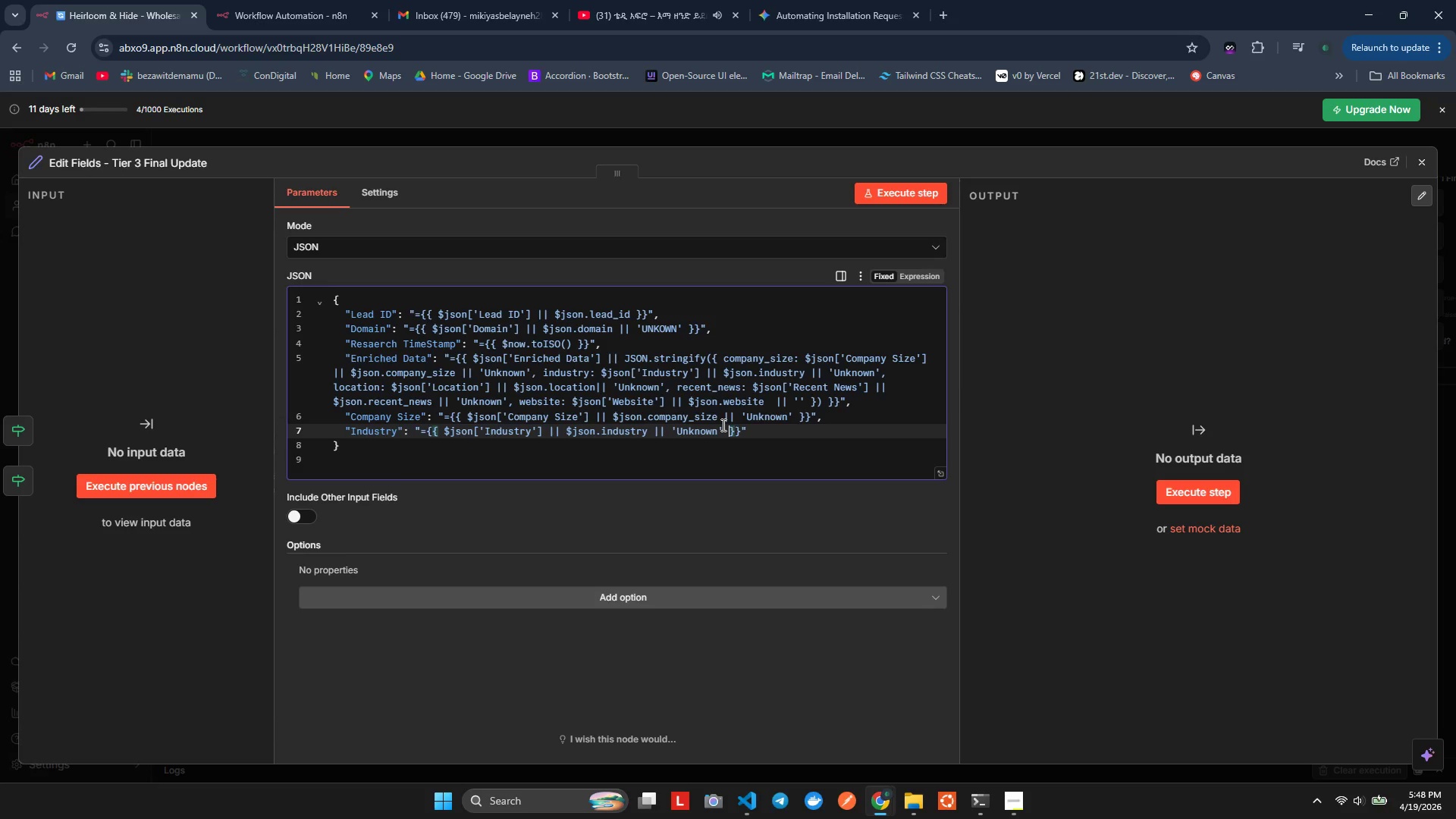 
key(ArrowRight)
 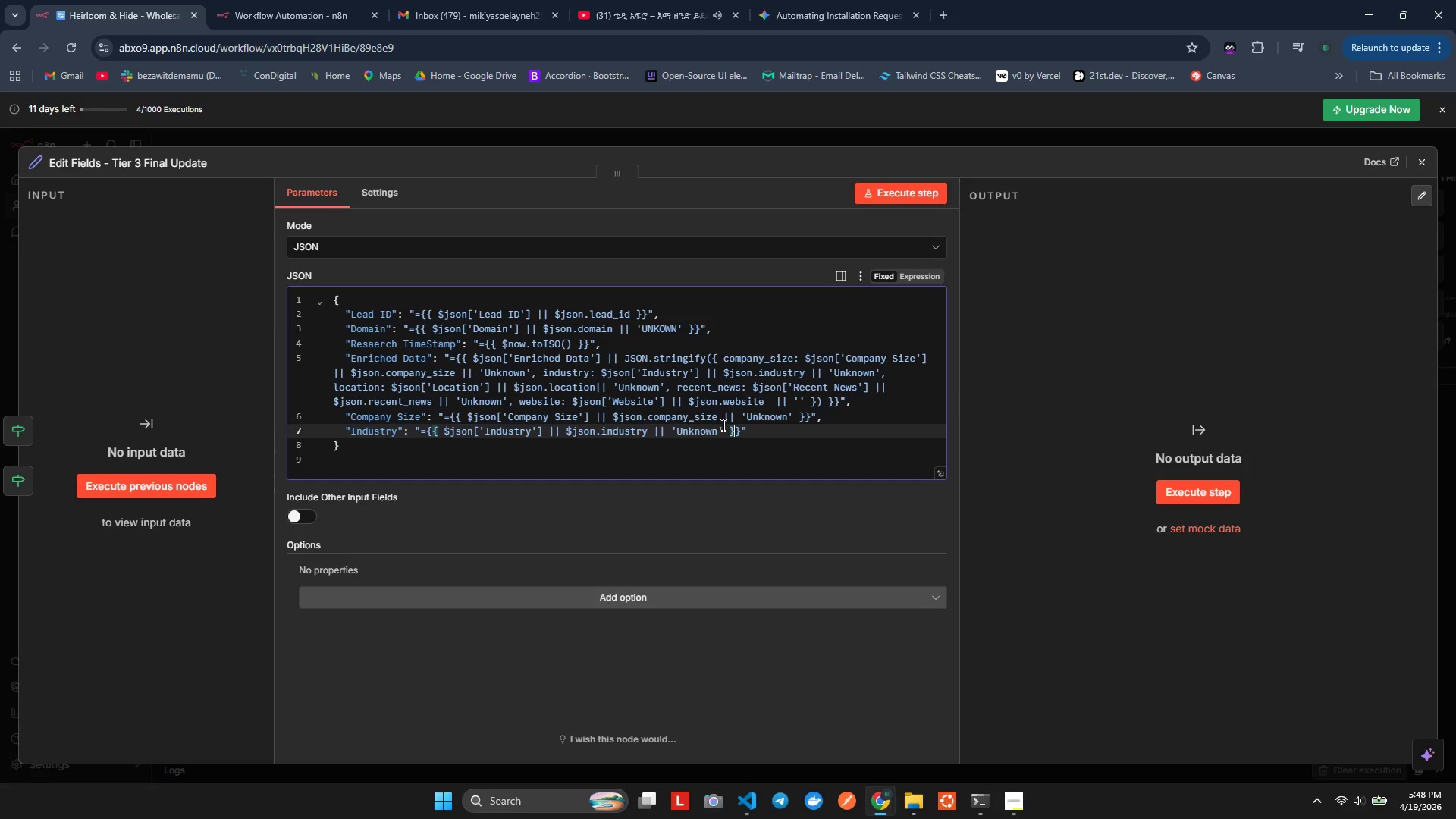 
key(ArrowRight)
 